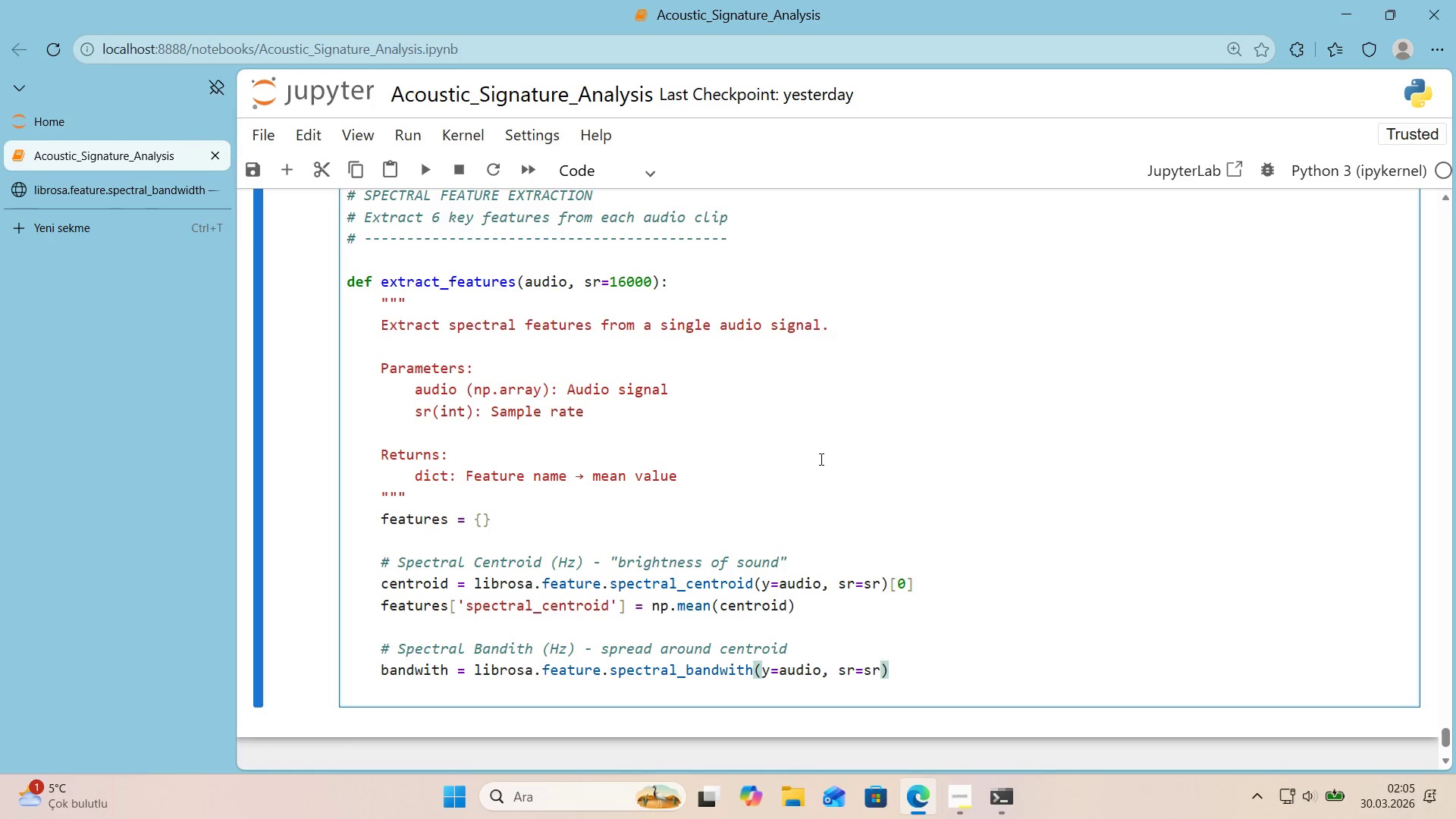 
key(ArrowRight)
 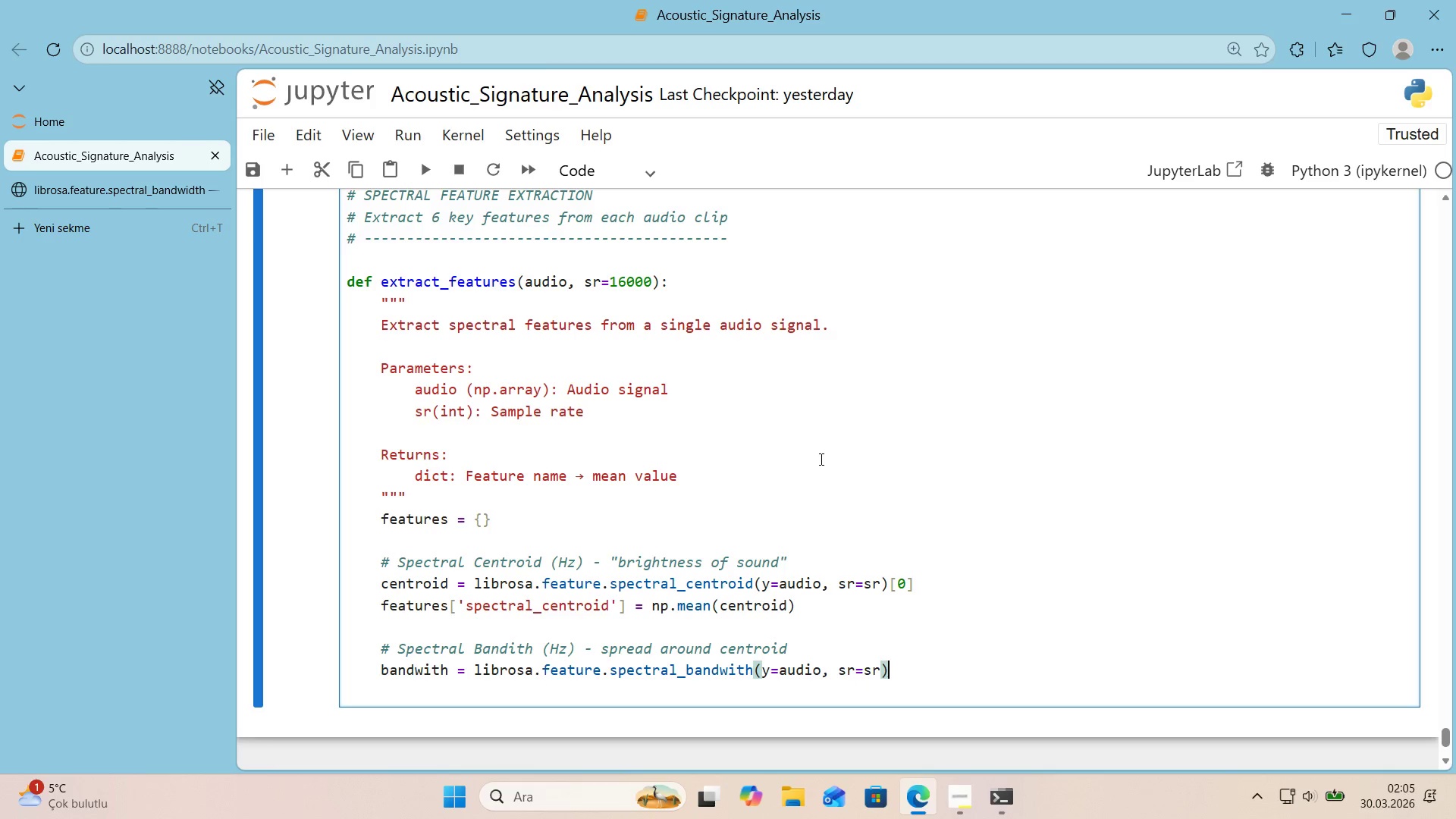 
key(Alt+Control+8)
 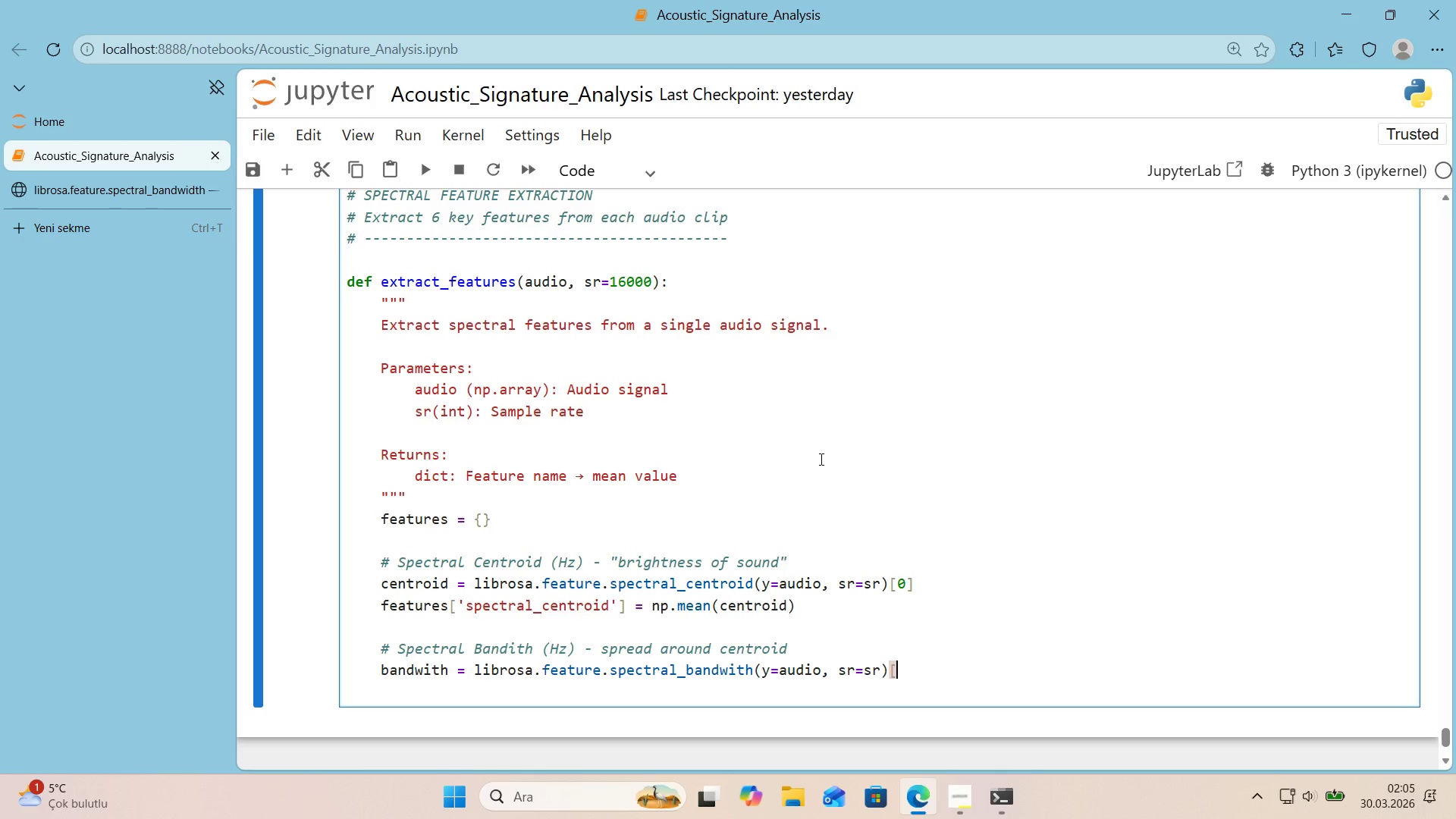 
key(Alt+Control+9)
 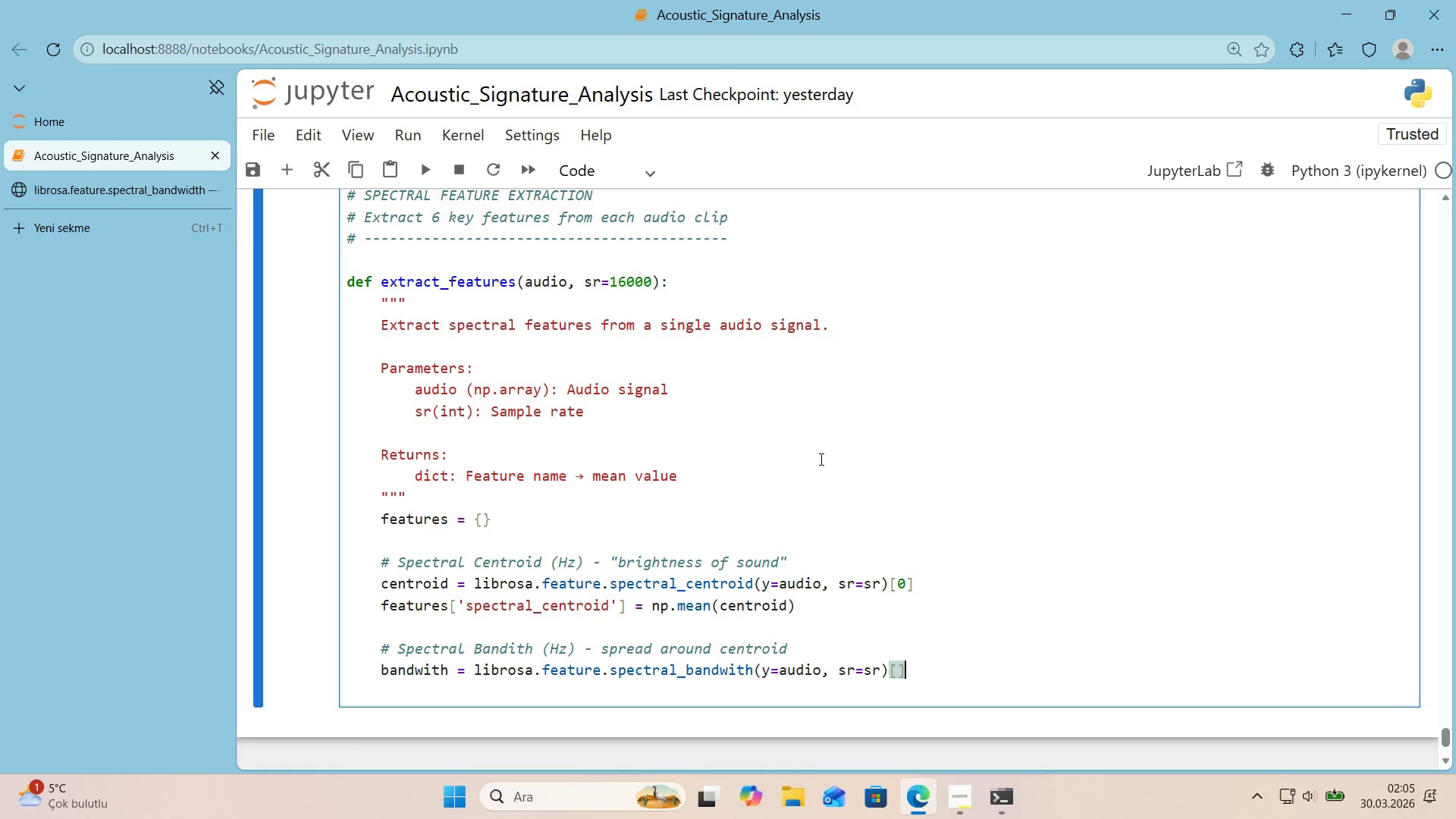 
key(ArrowLeft)
 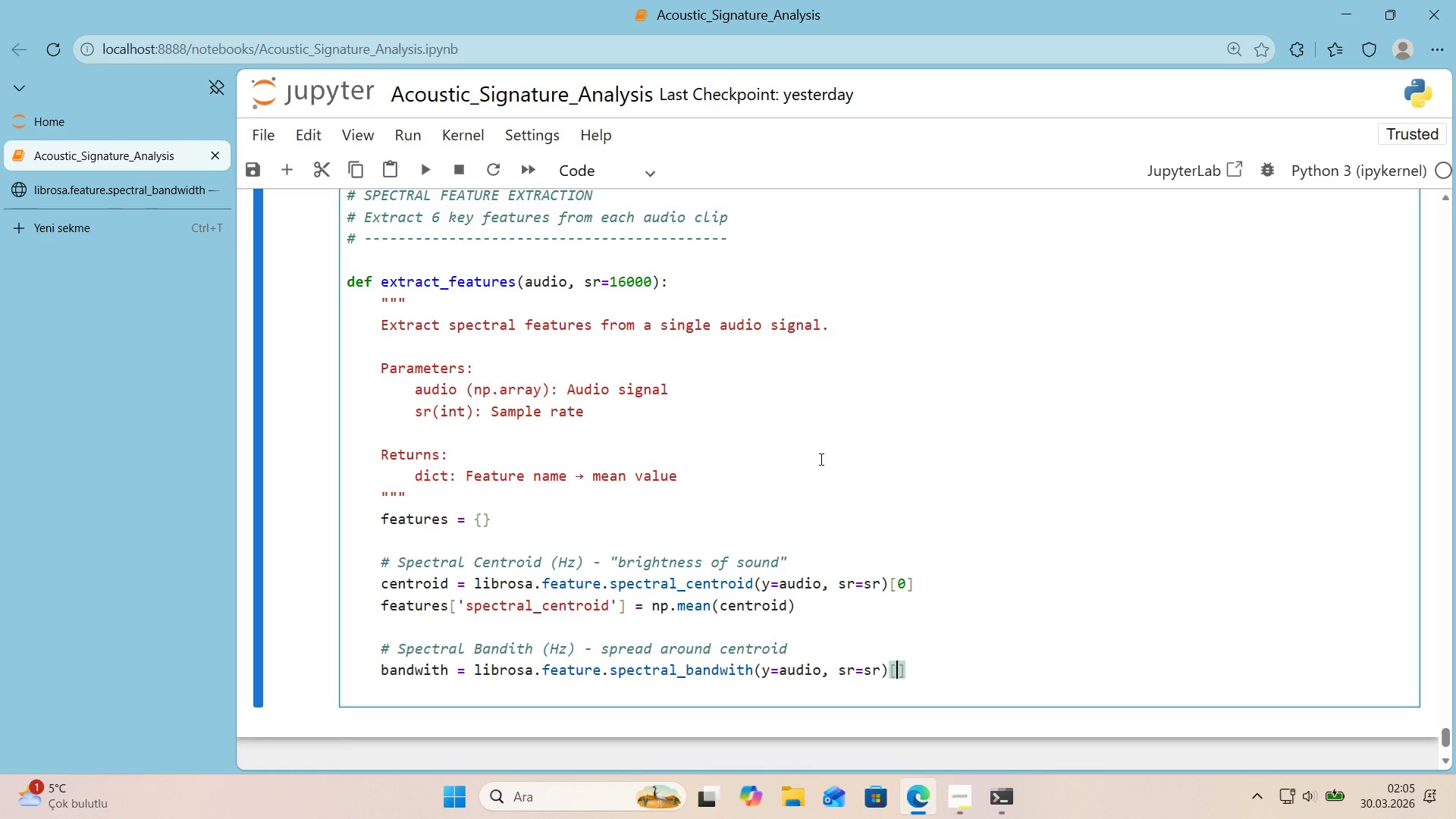 
key(Numpad0)
 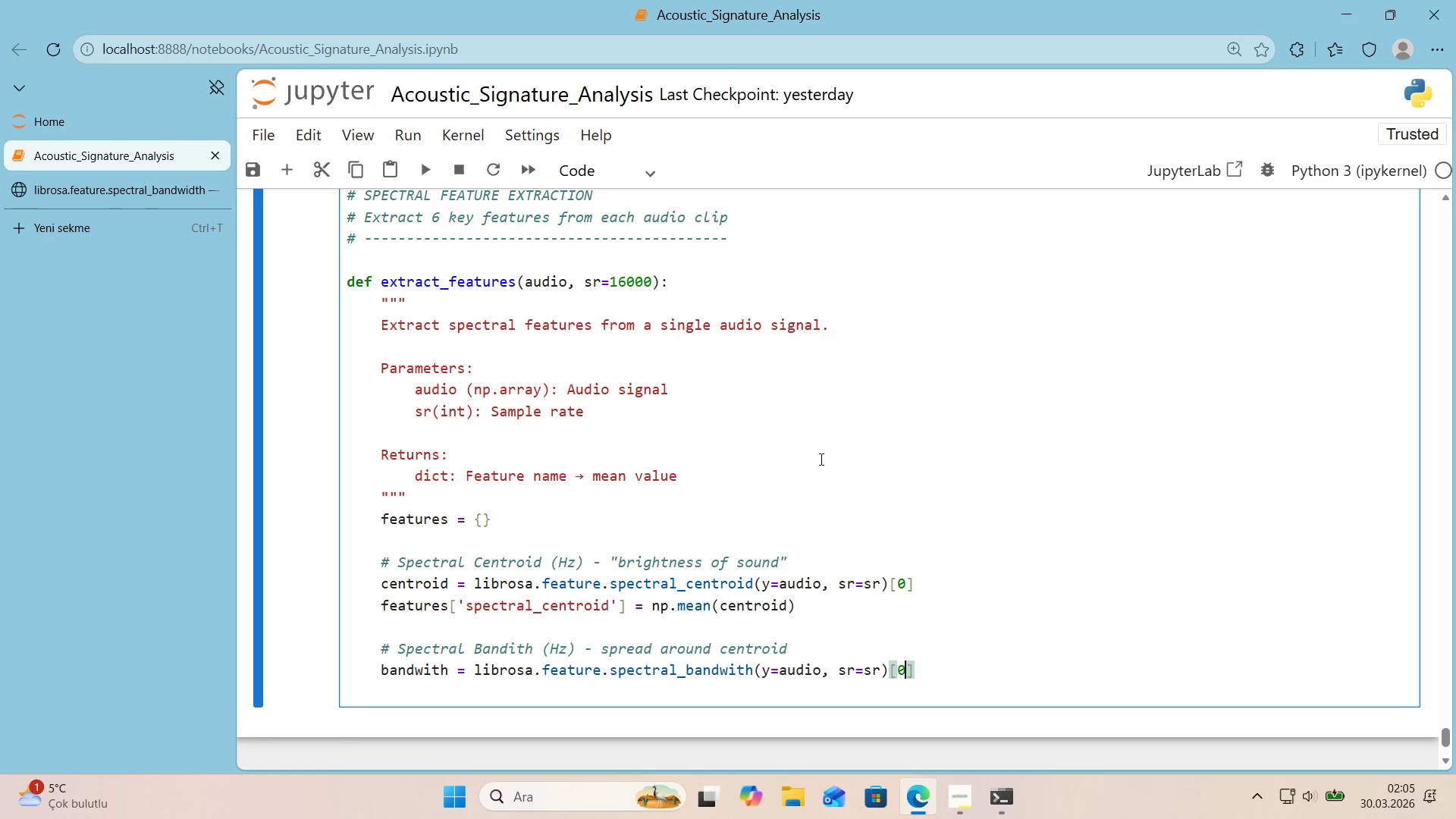 
key(ArrowRight)
 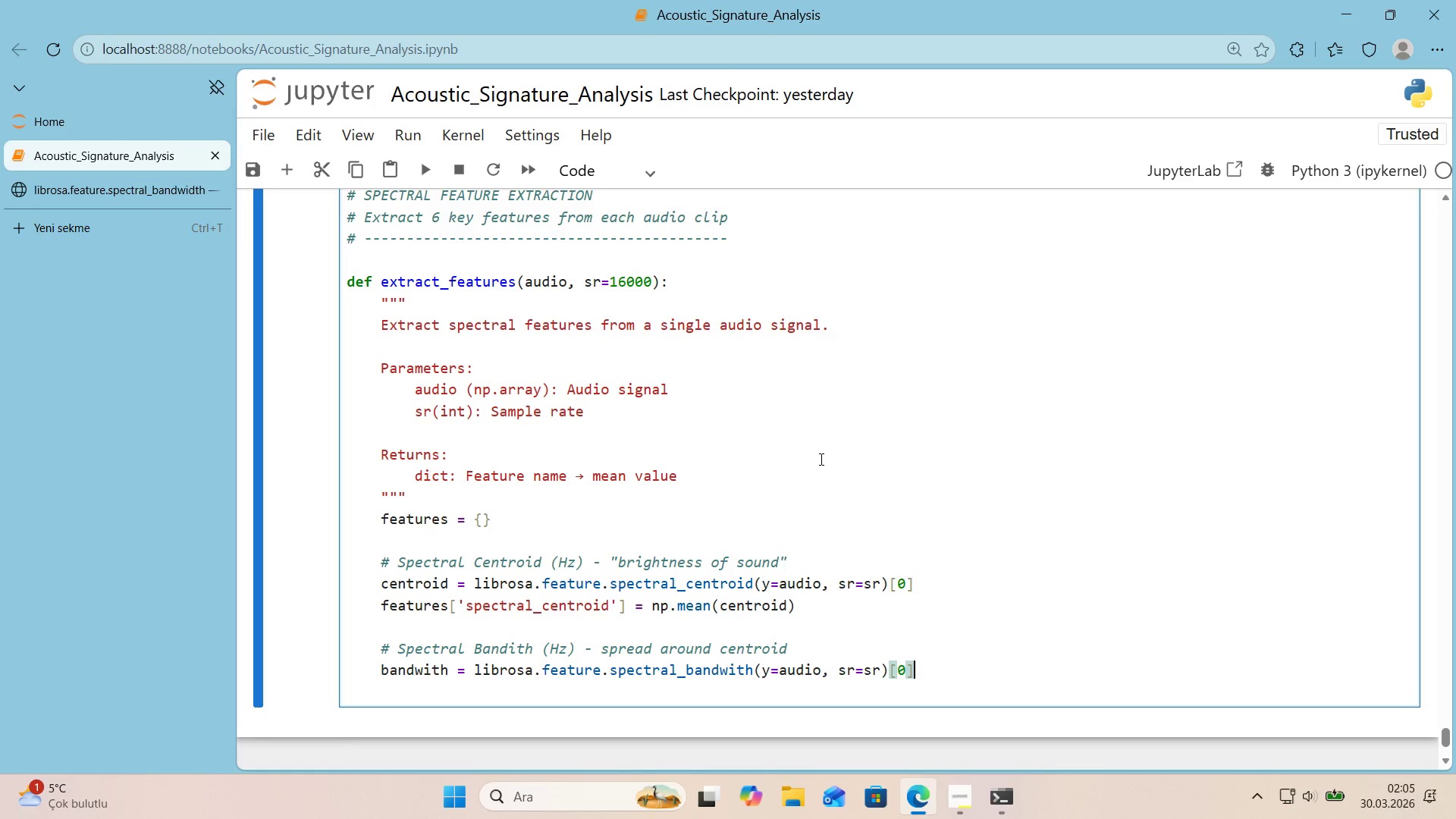 
key(Enter)
 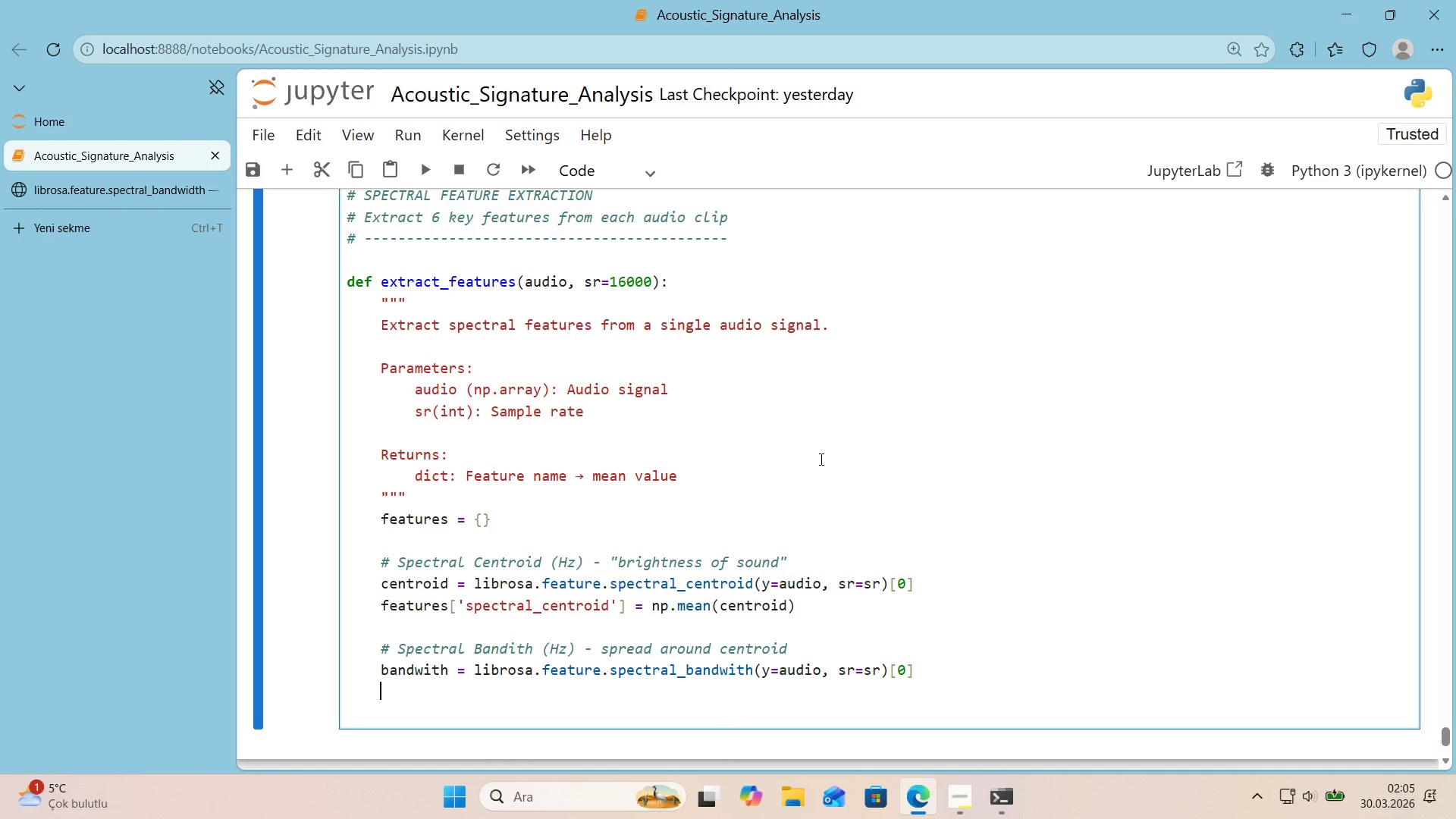 
type(features)
 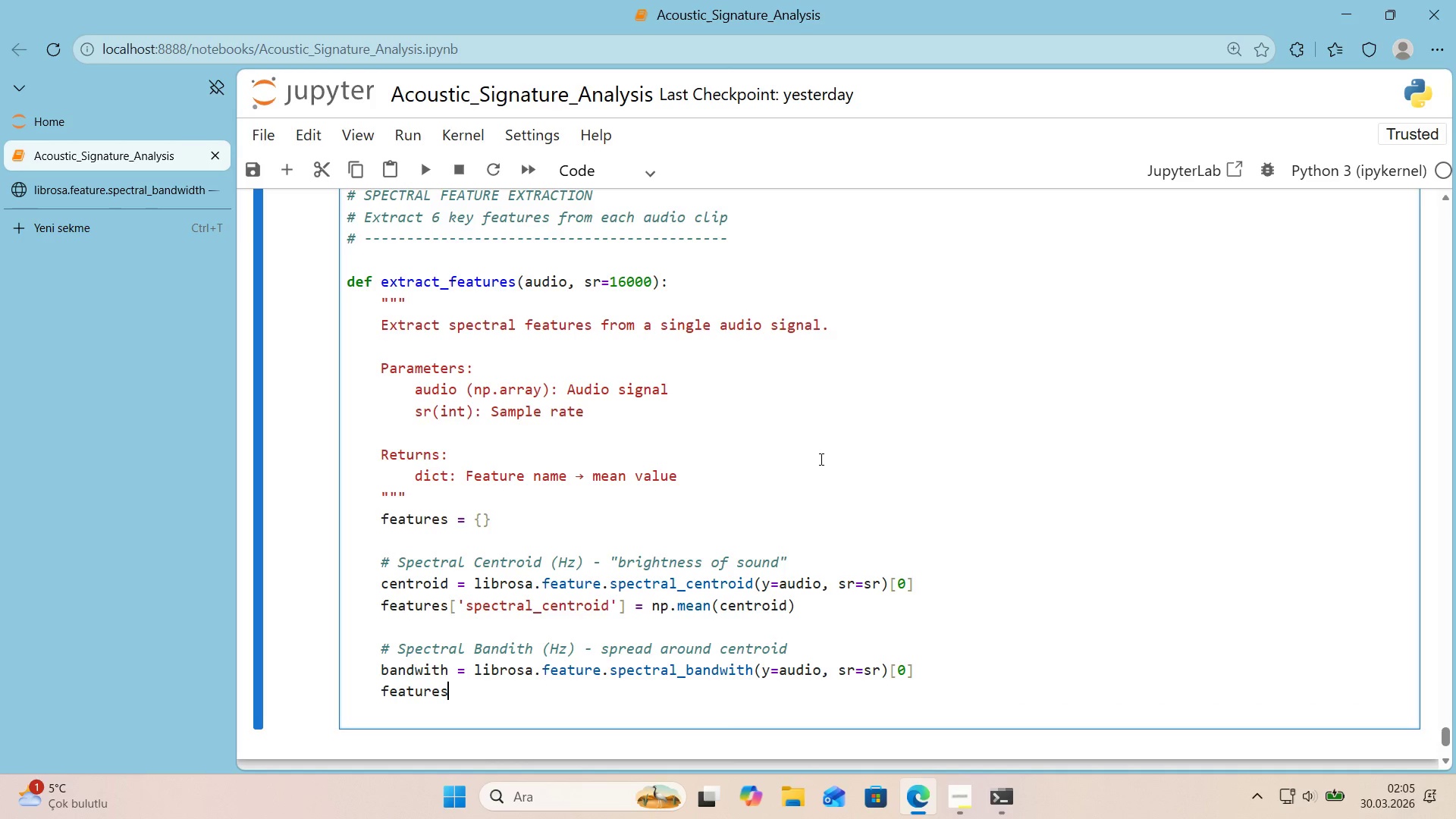 
key(Alt+Control+8)
 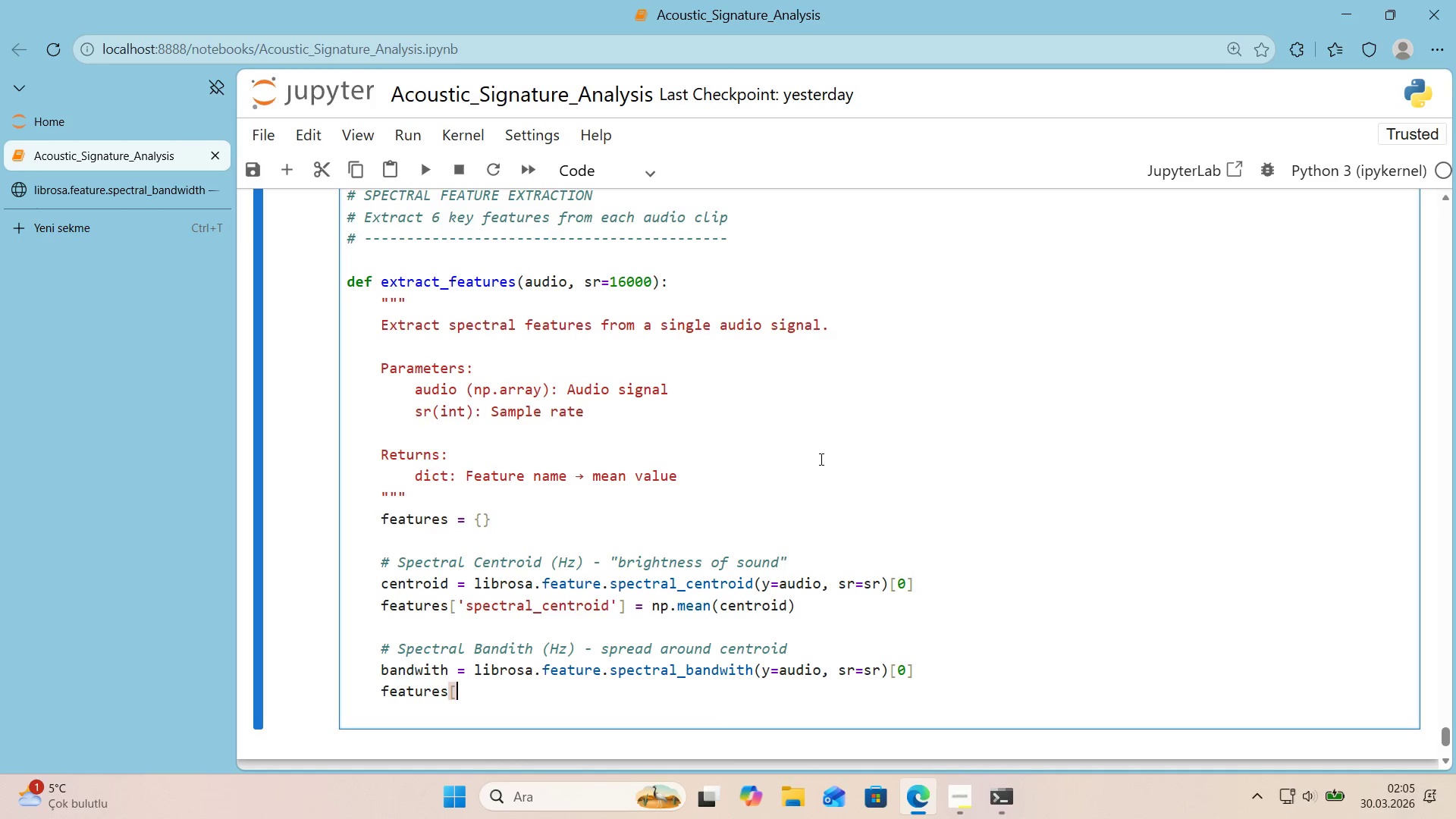 
key(Alt+Control+9)
 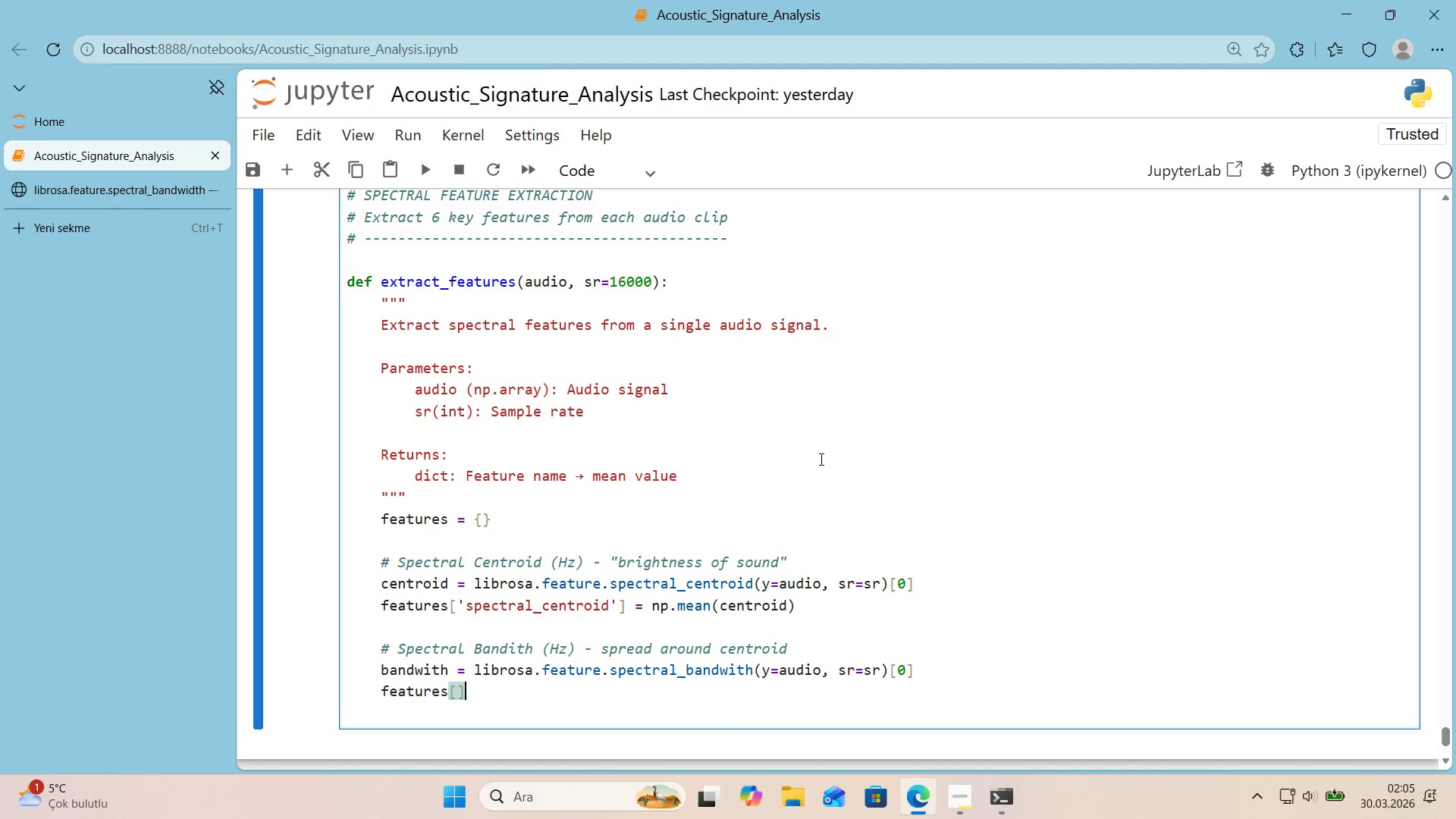 
key(ArrowLeft)
 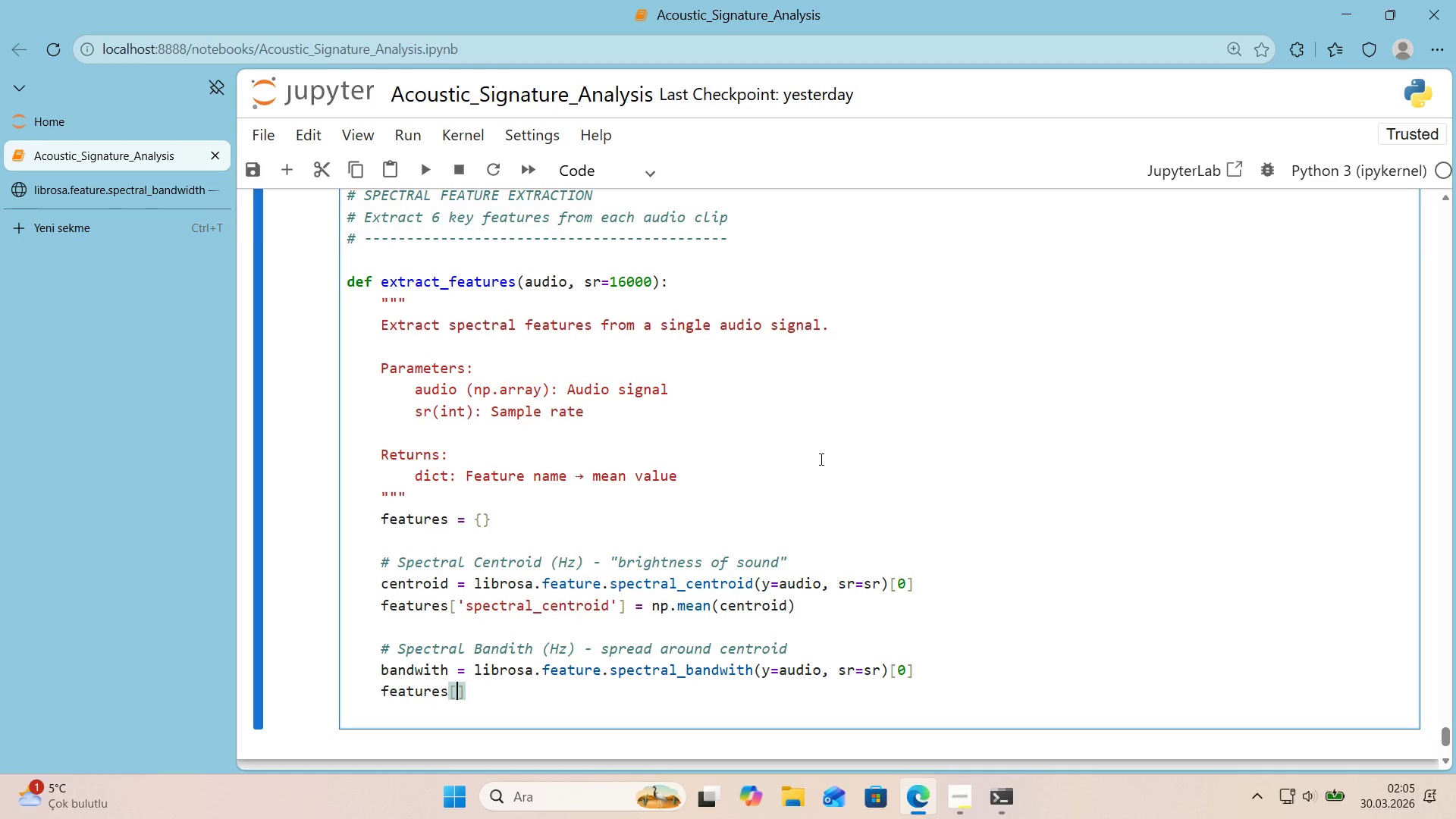 
type(@@)
 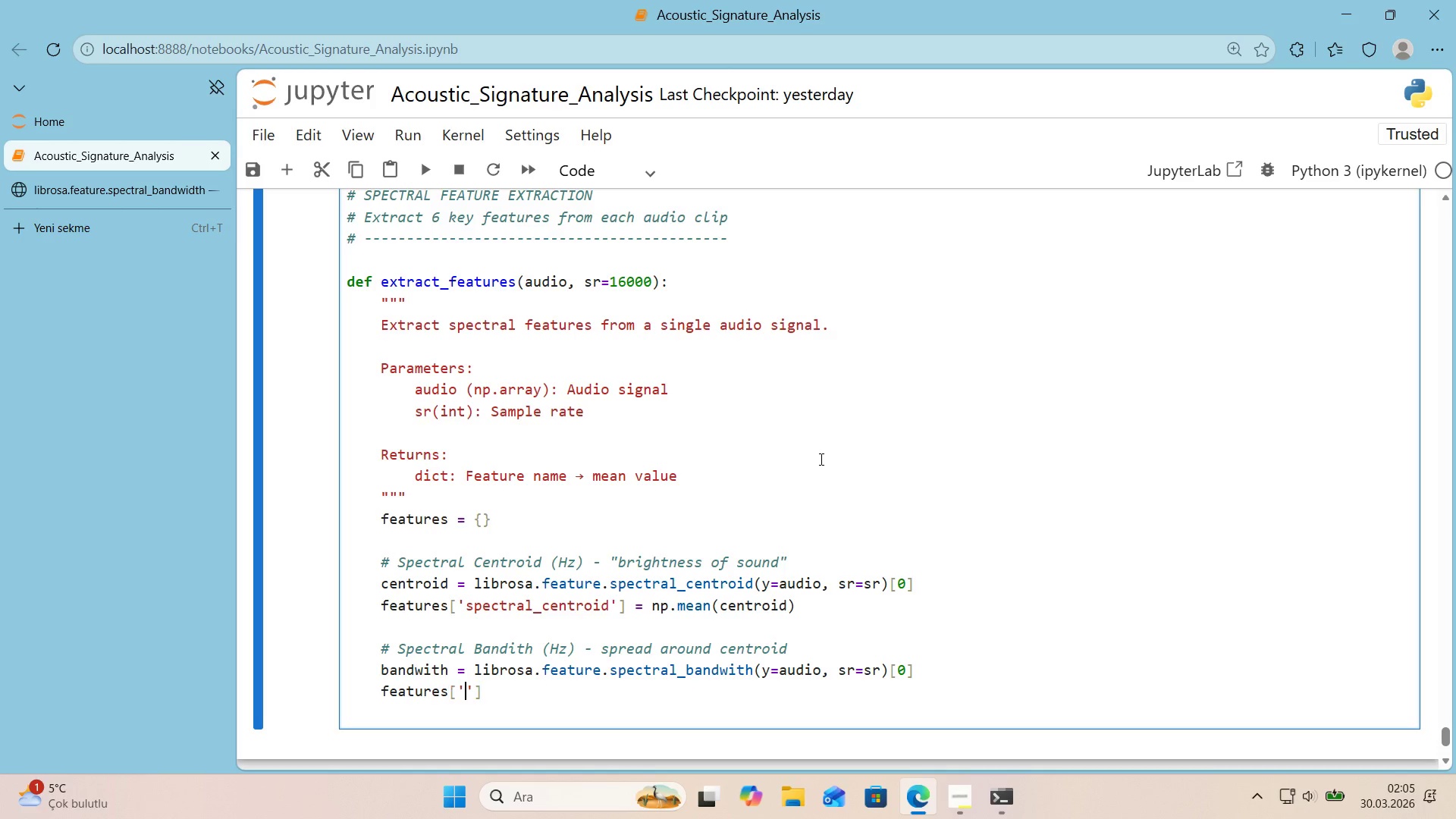 
key(ArrowLeft)
 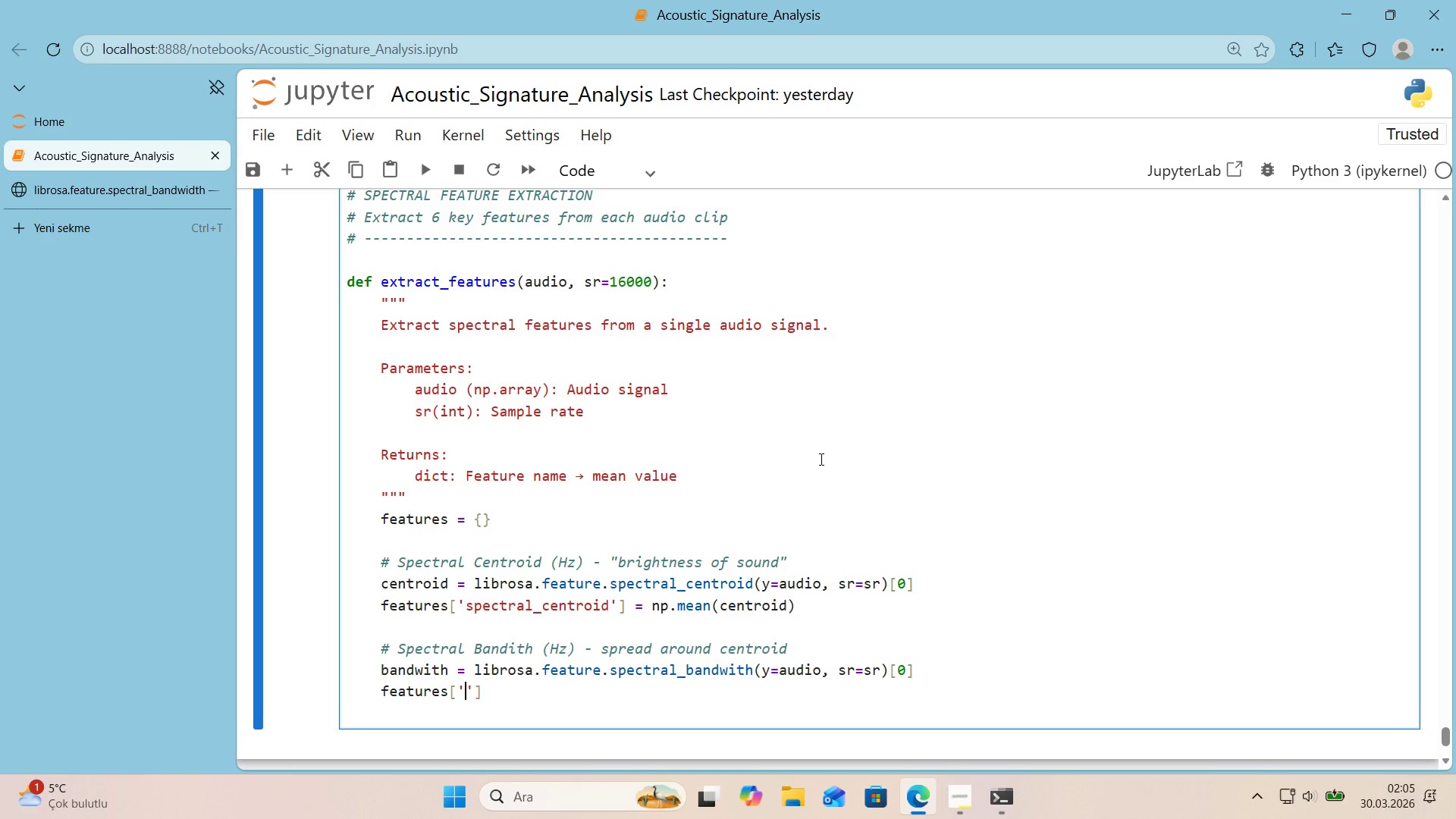 
type(spectral_bandw'th)
 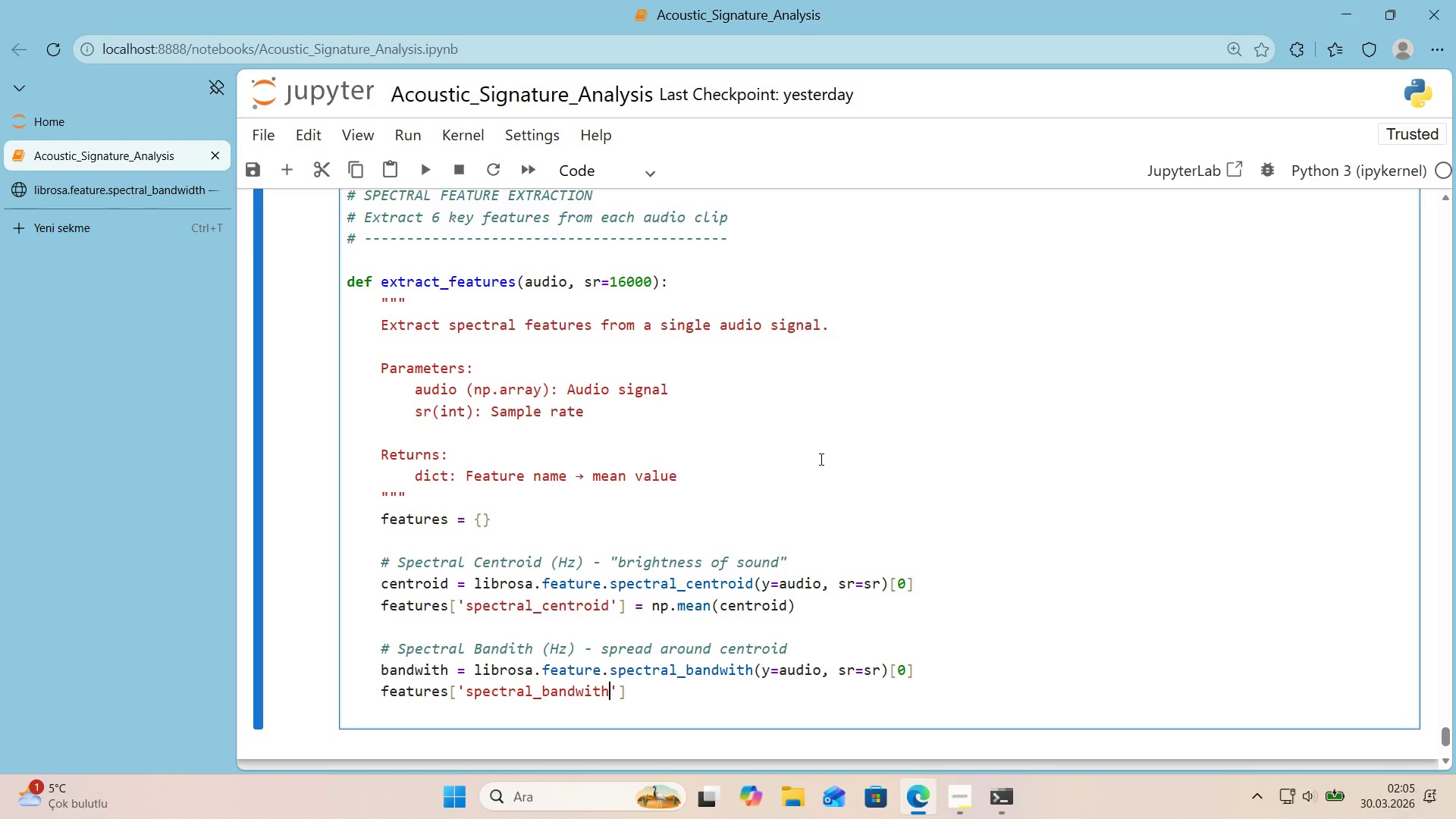 
key(ArrowRight)
 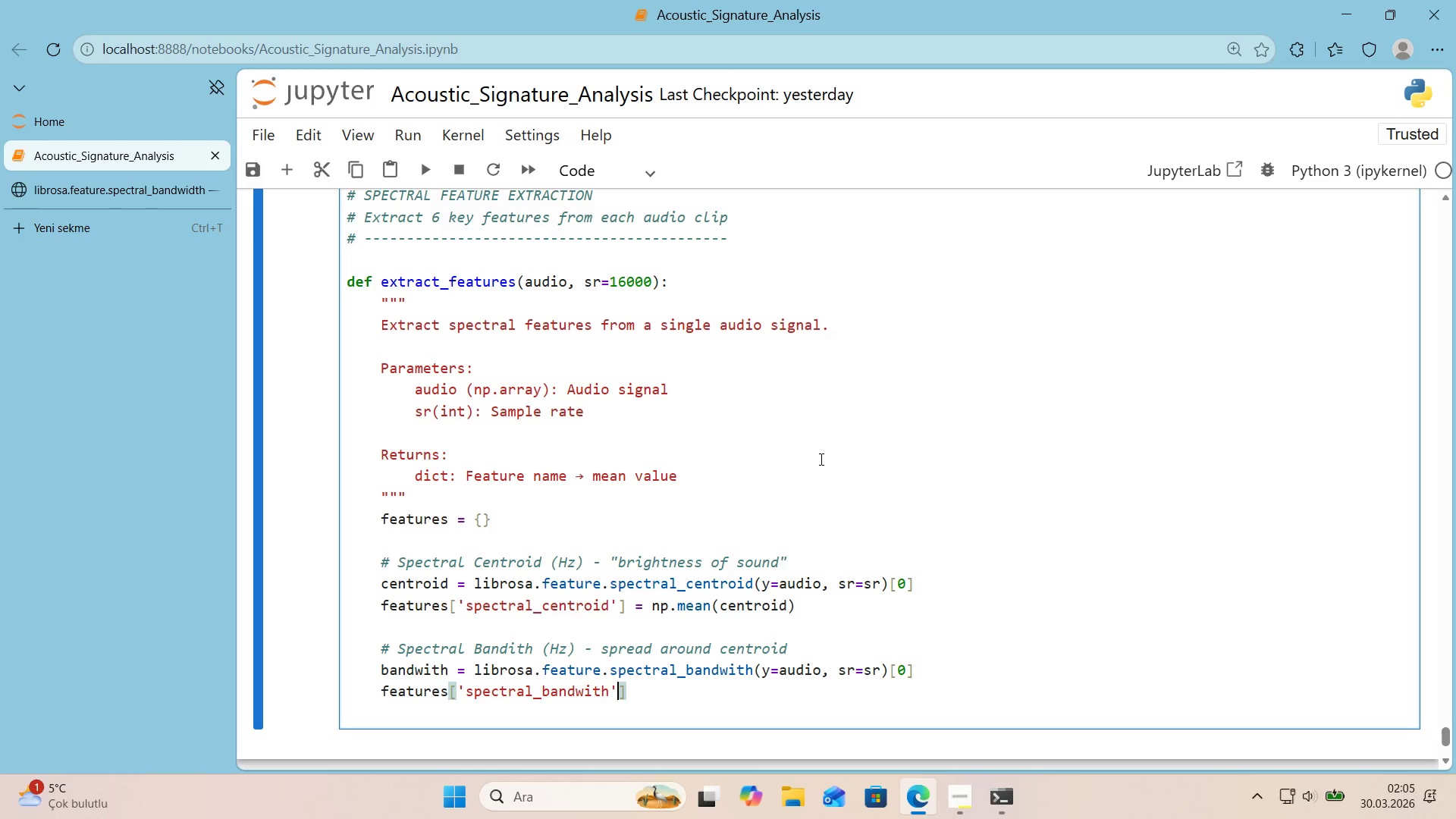 
key(ArrowRight)
 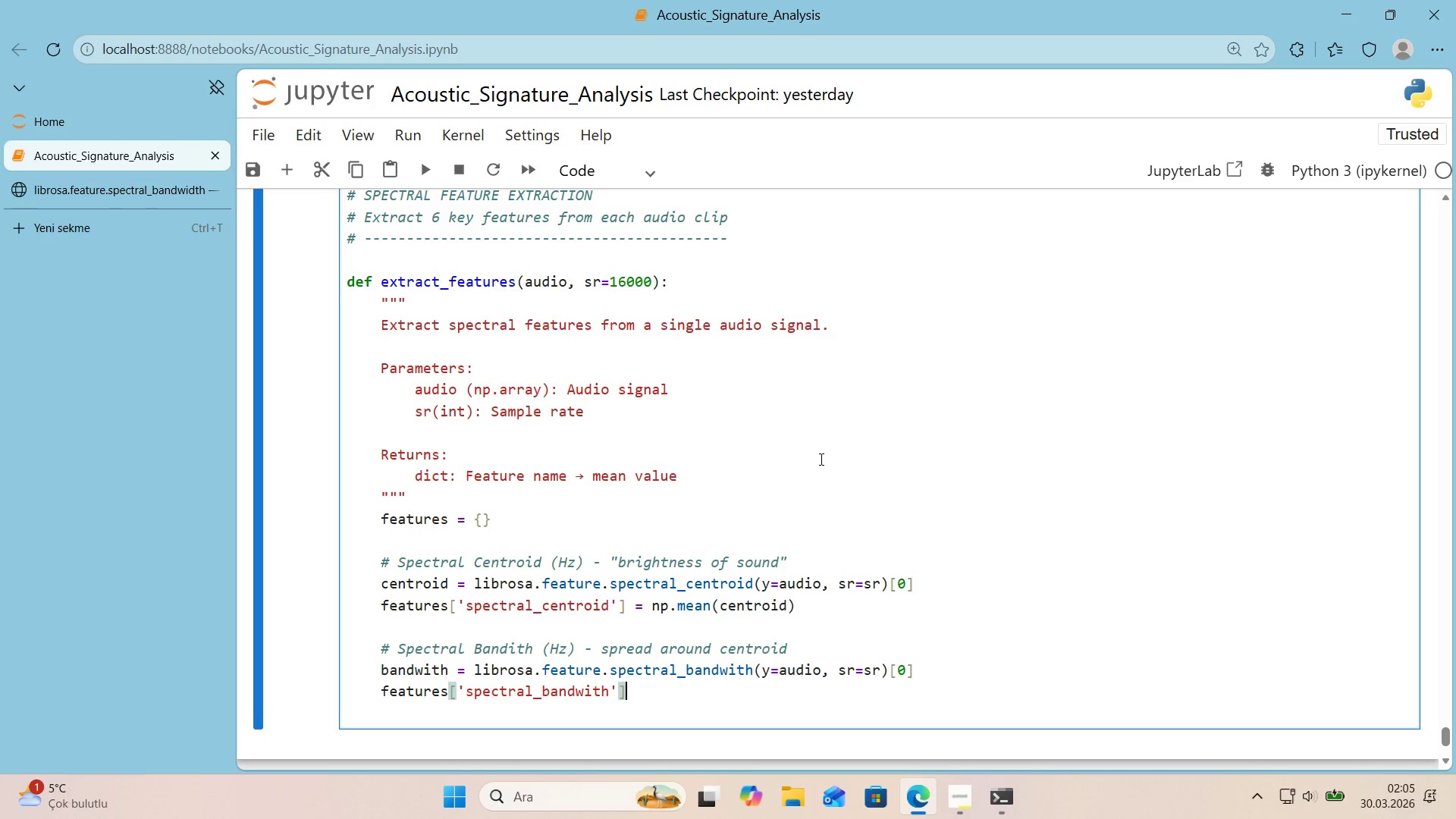 
type( ) np.mean*()
 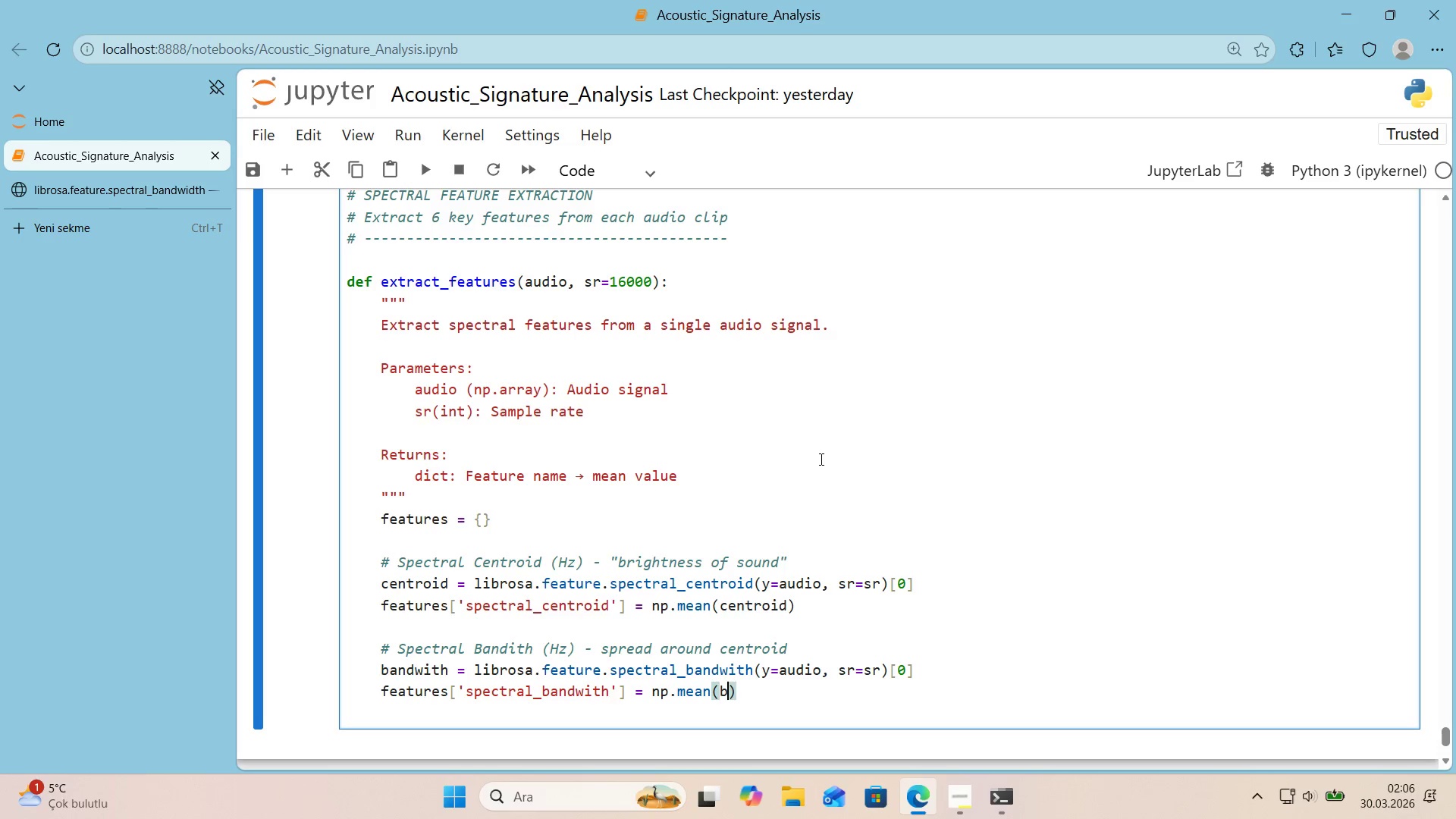 
 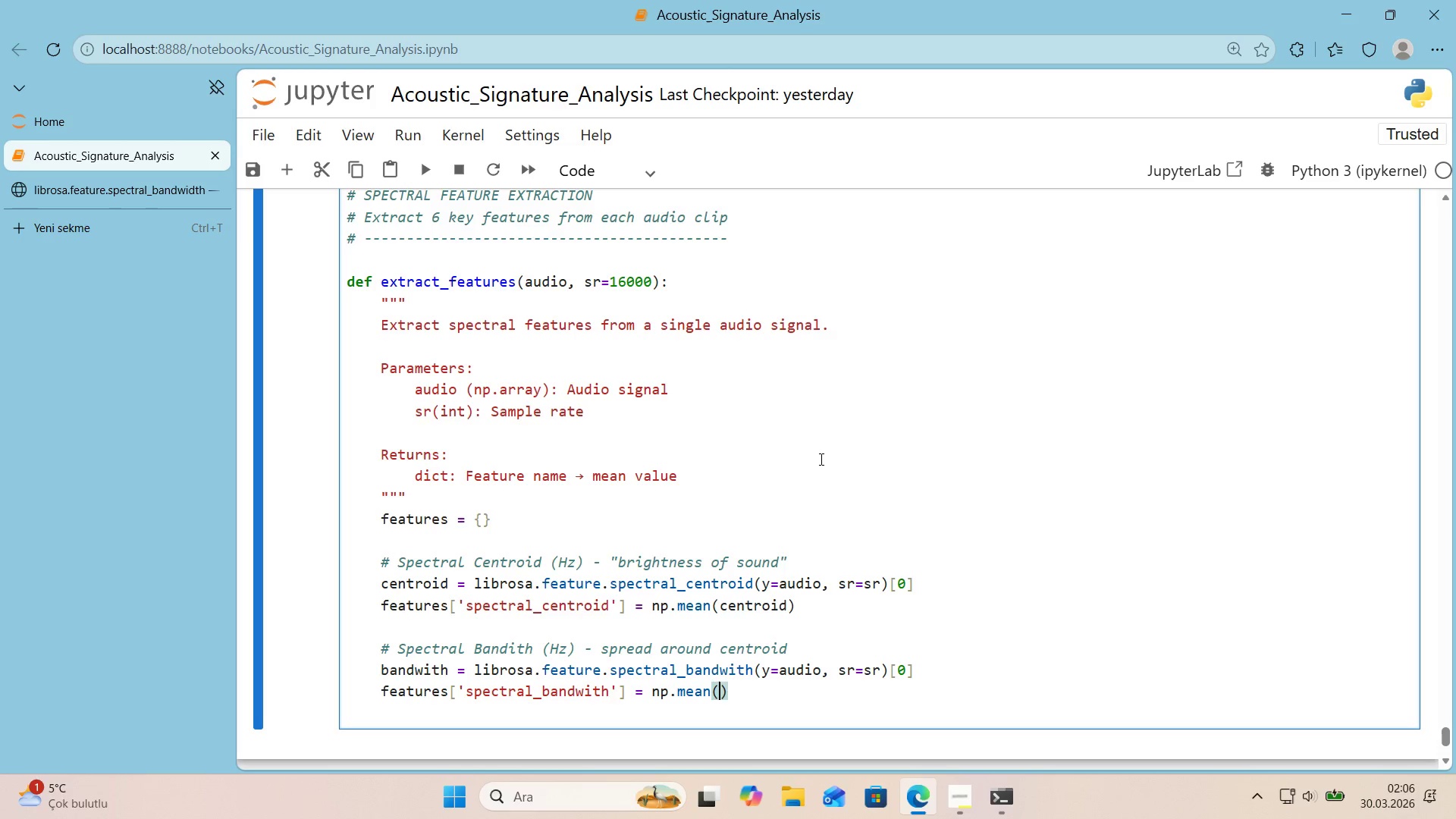 
key(ArrowLeft)
 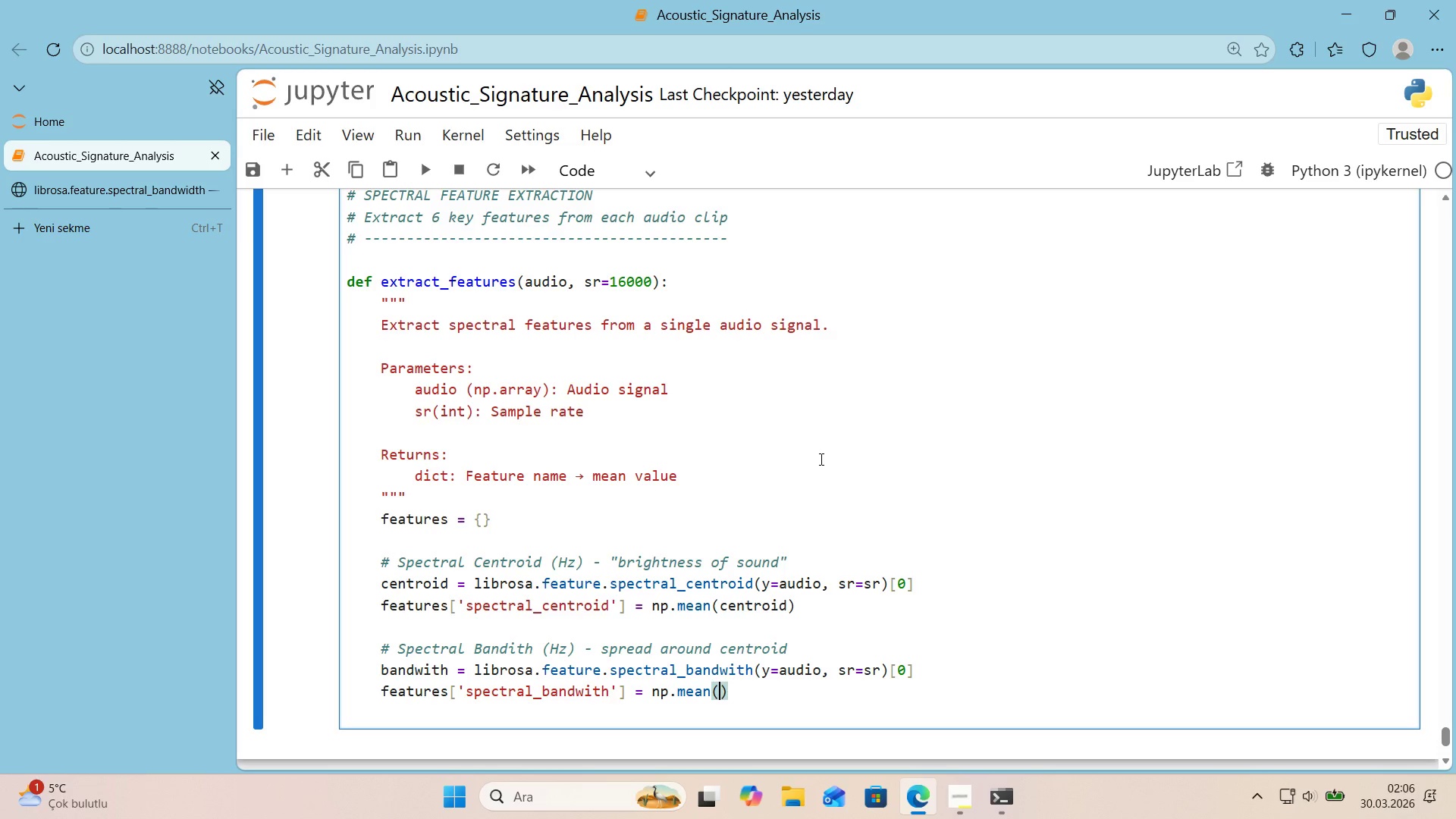 
type(bandw'th)
 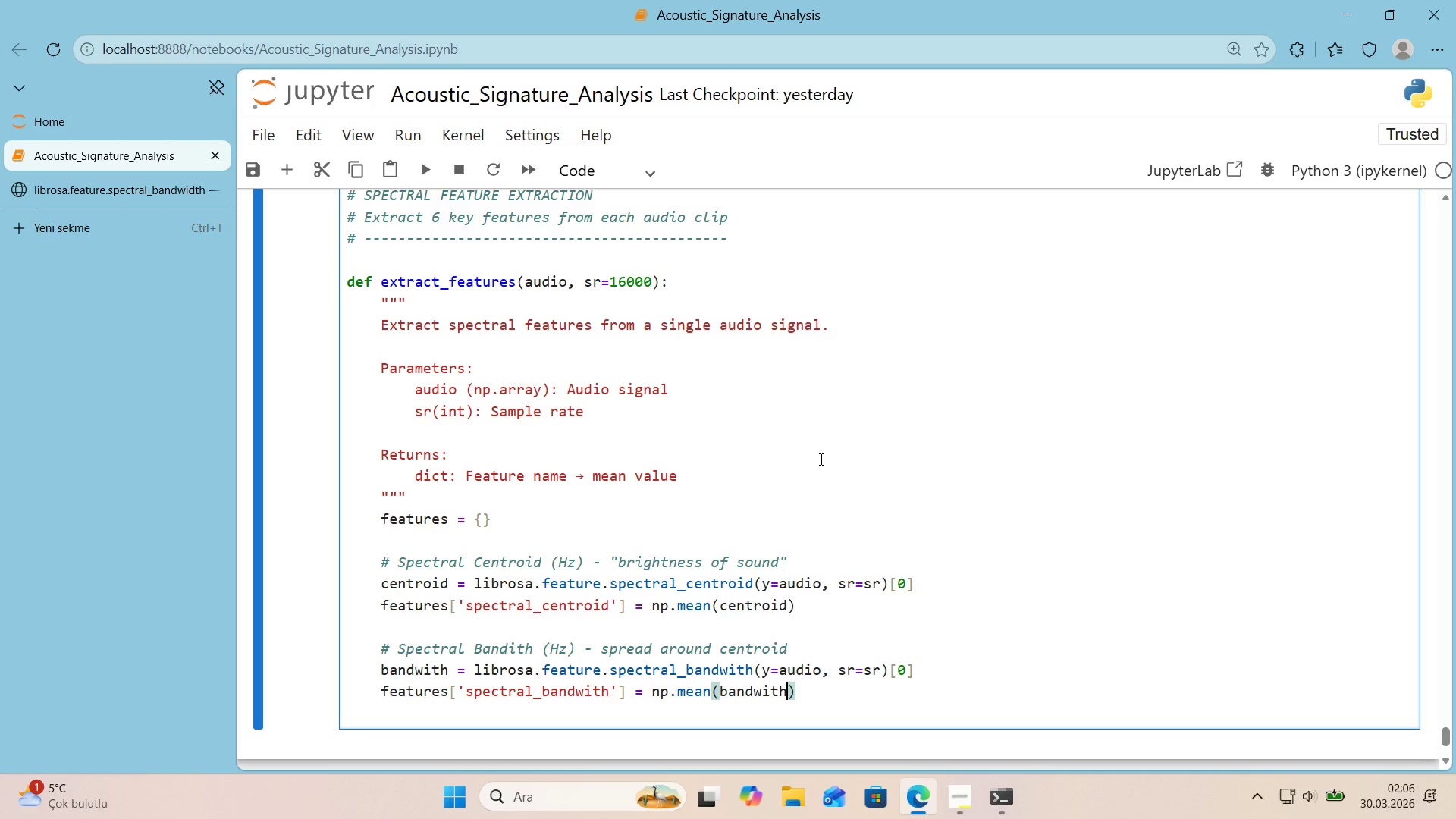 
key(ArrowRight)
 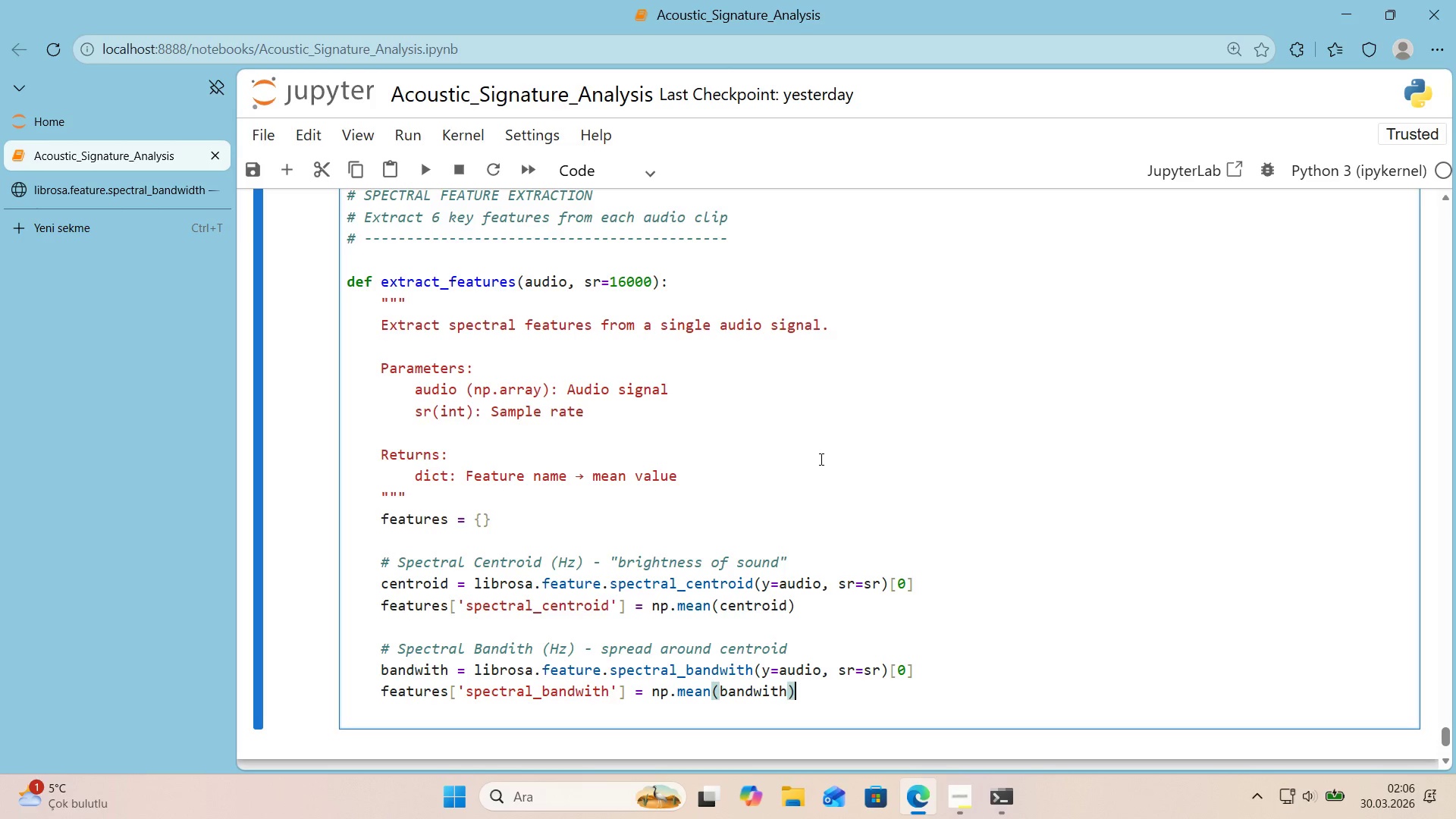 
key(ArrowRight)
 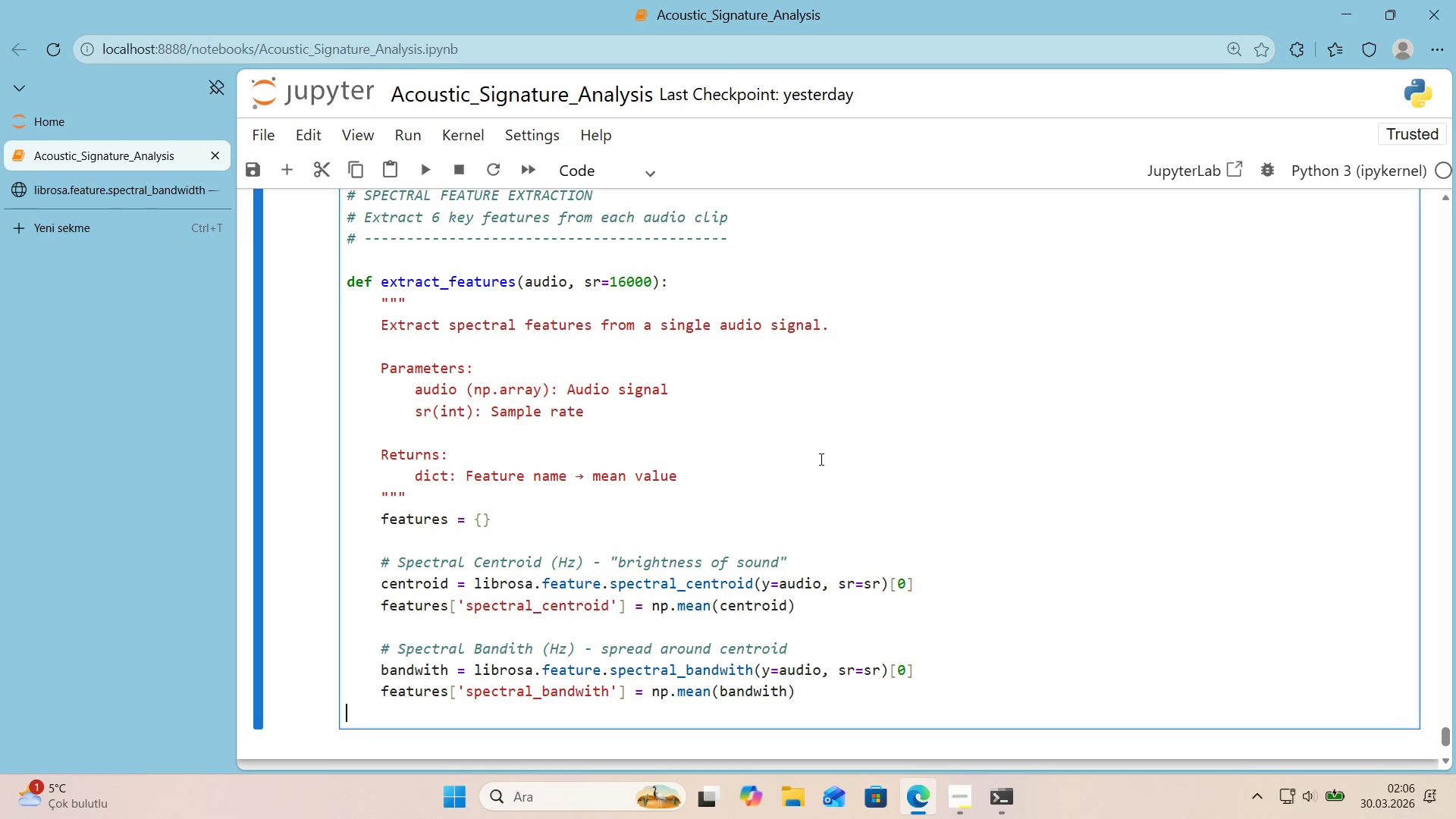 
key(Tab)
 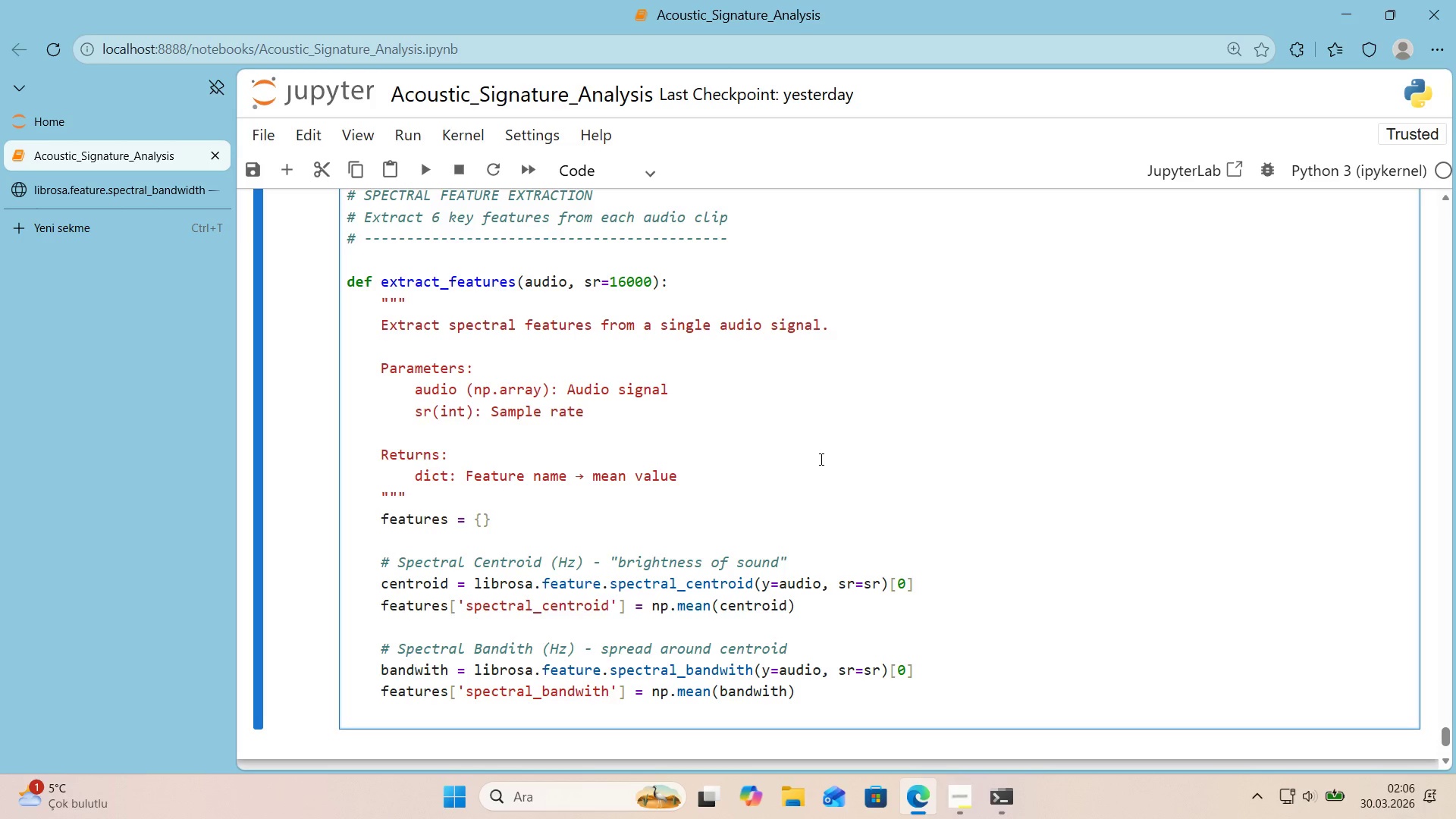 
key(Enter)
 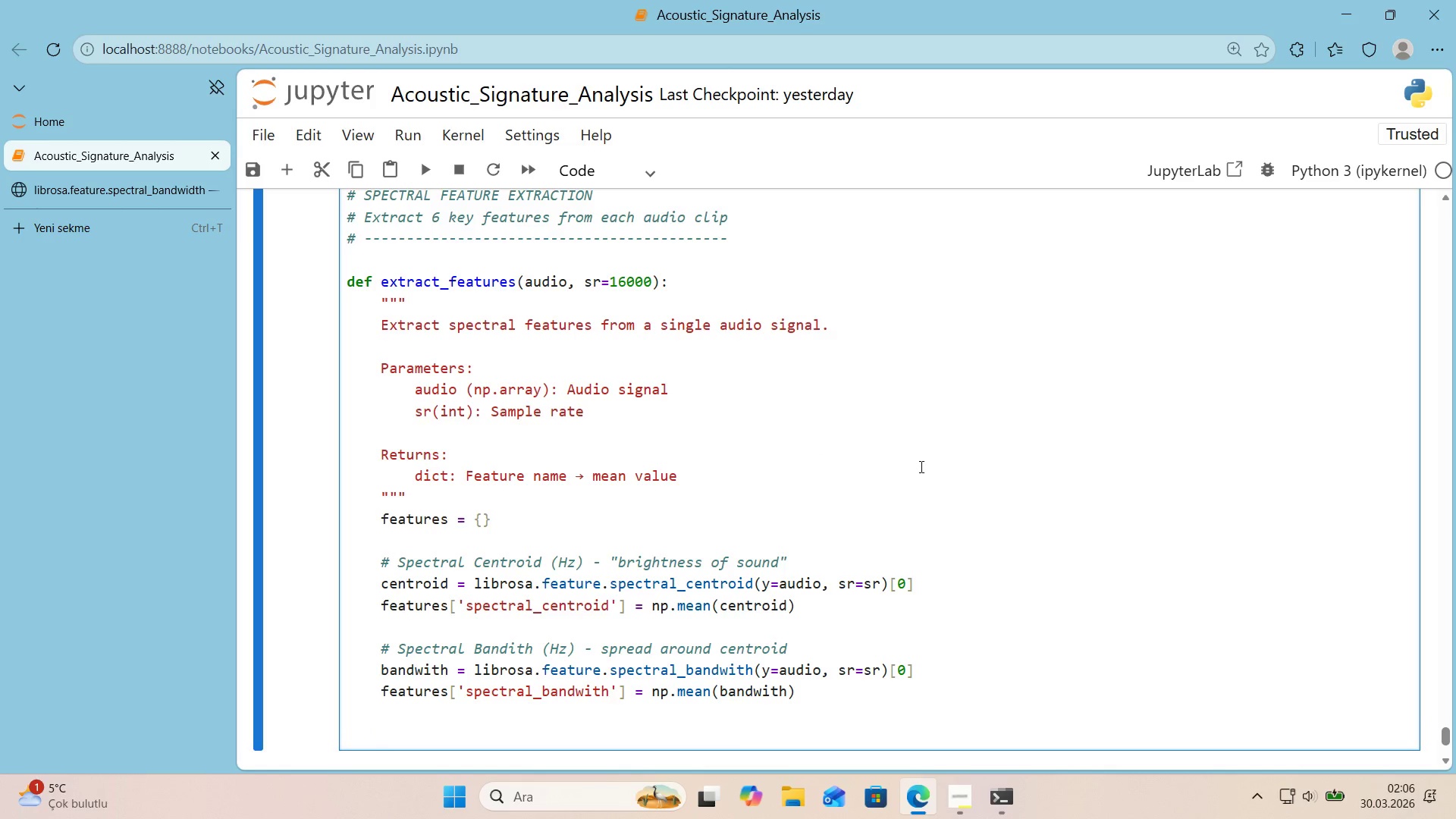 
scroll: coordinate [969, 465], scroll_direction: down, amount: 1.0
 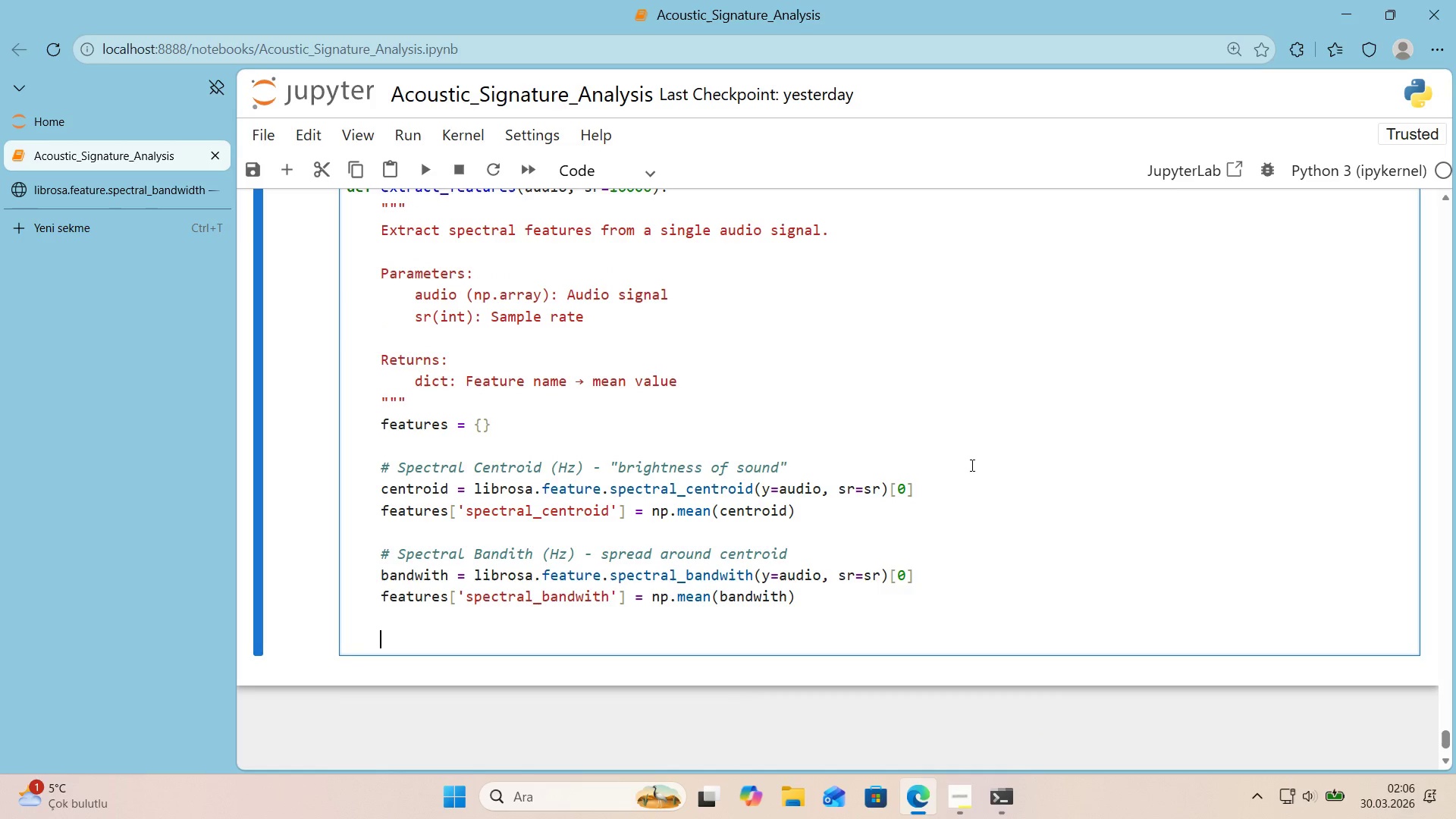 
key(Alt+Control+AltRight)
 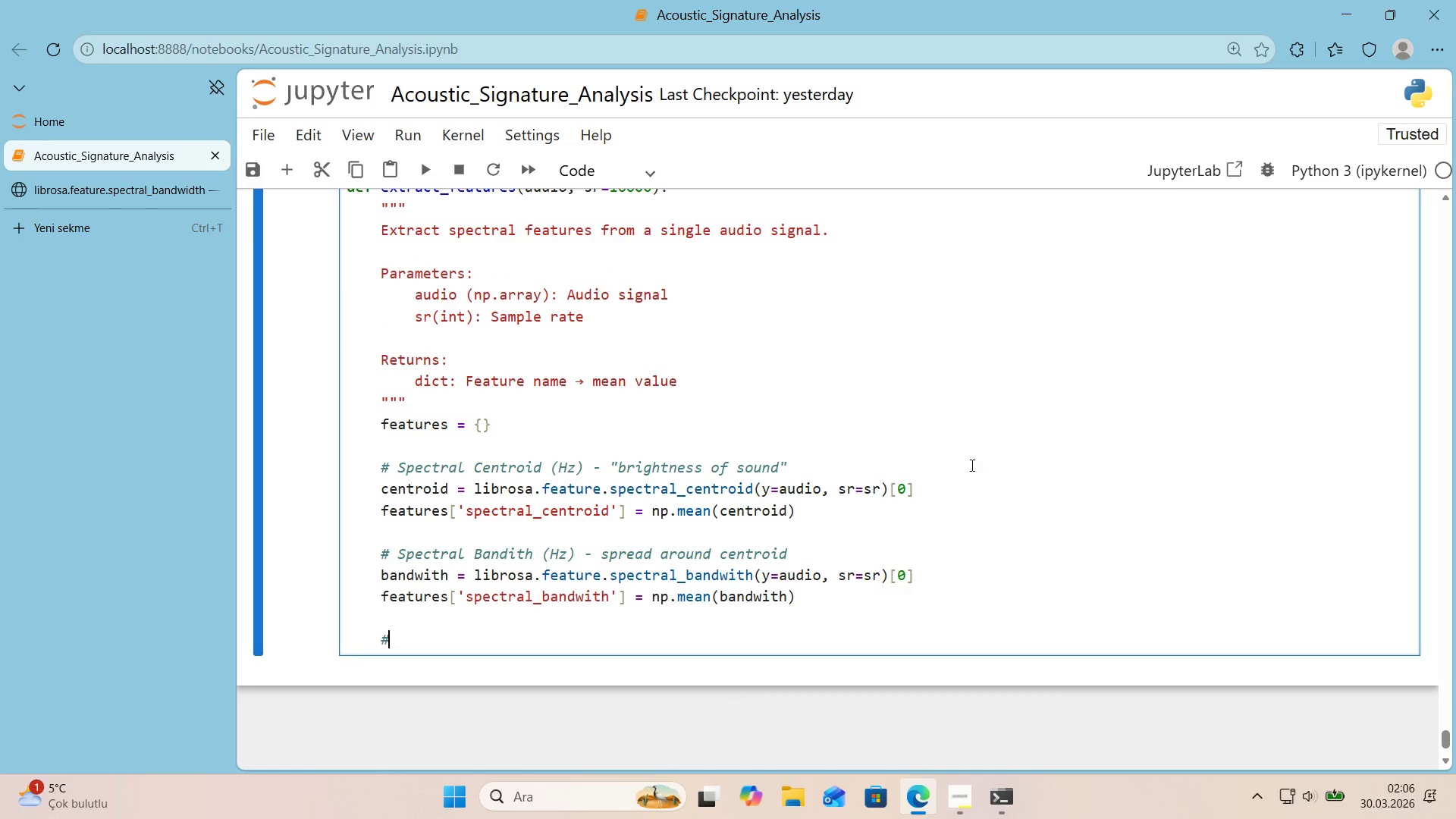 
key(Control+ControlLeft)
 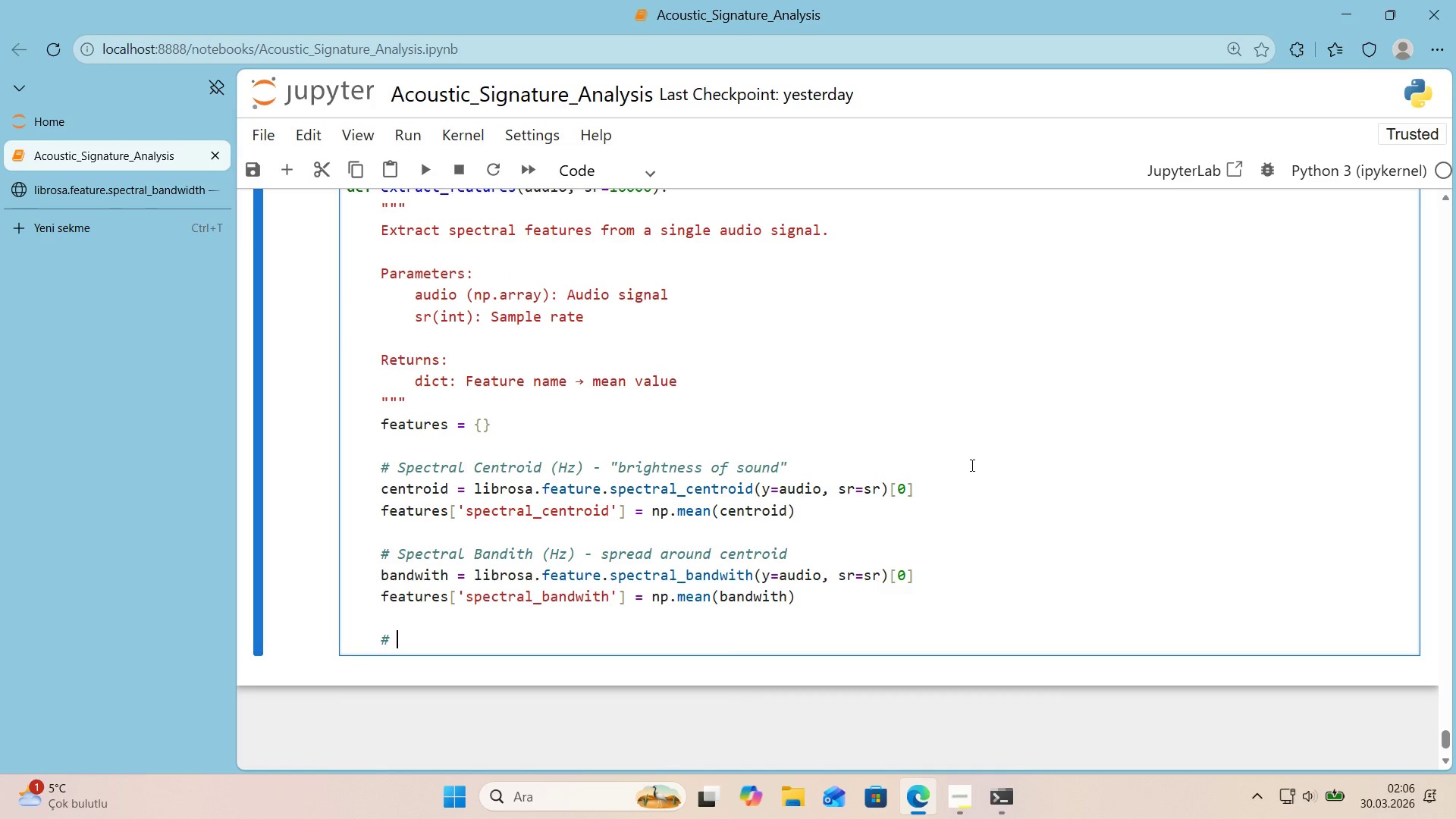 
key(Alt+Control+3)
 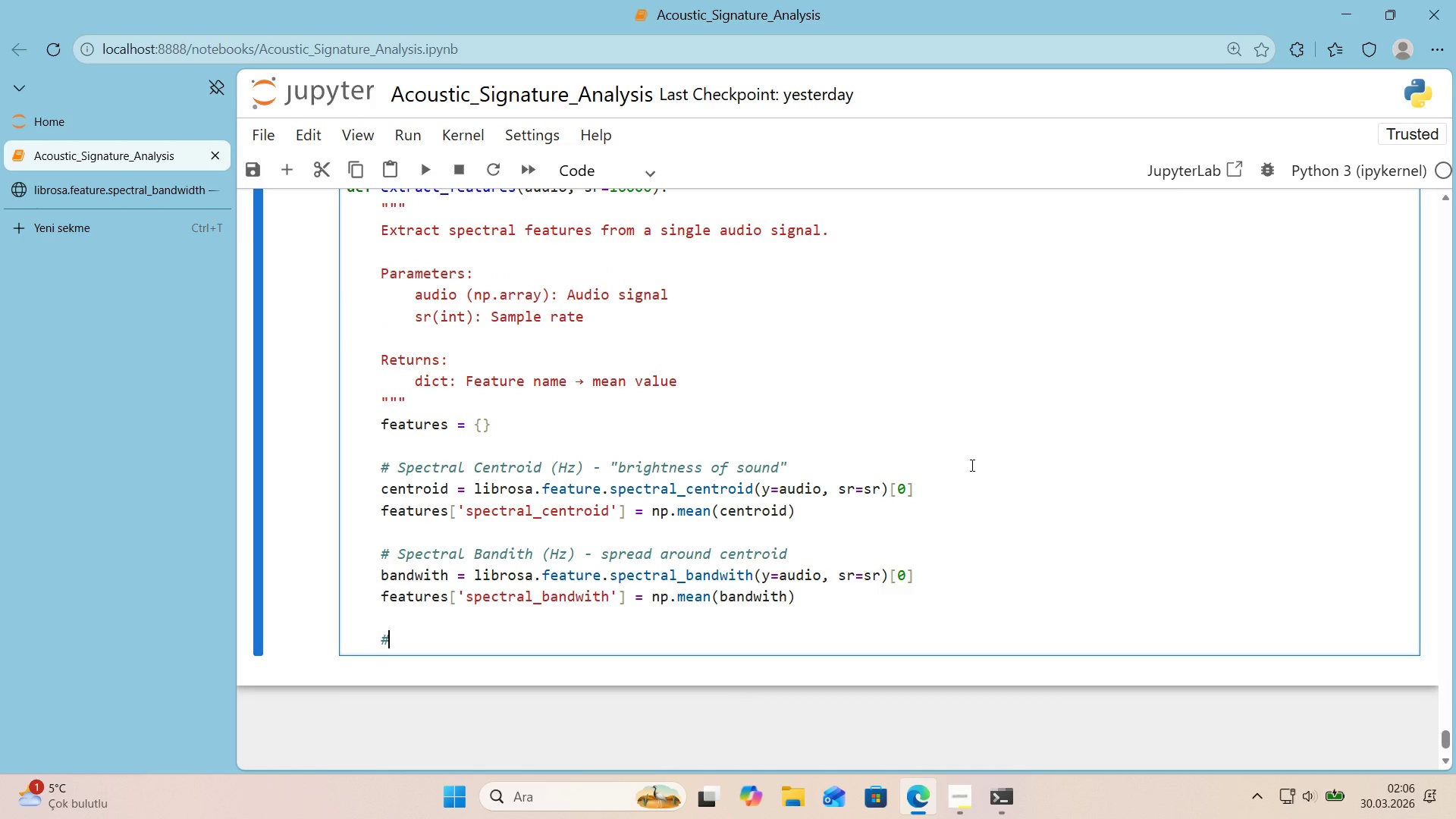 
type( Spectral Rolloff *()
 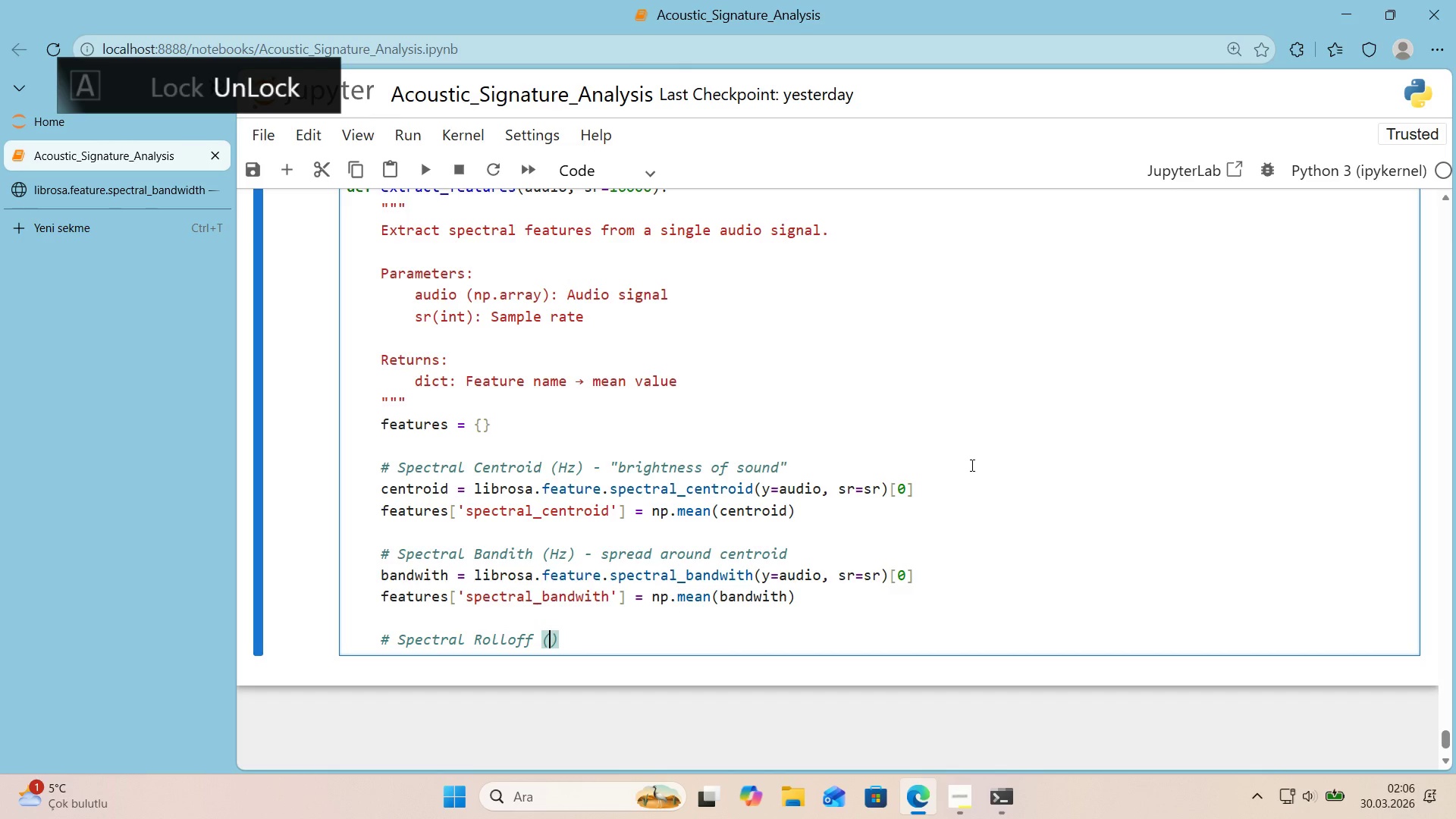 
 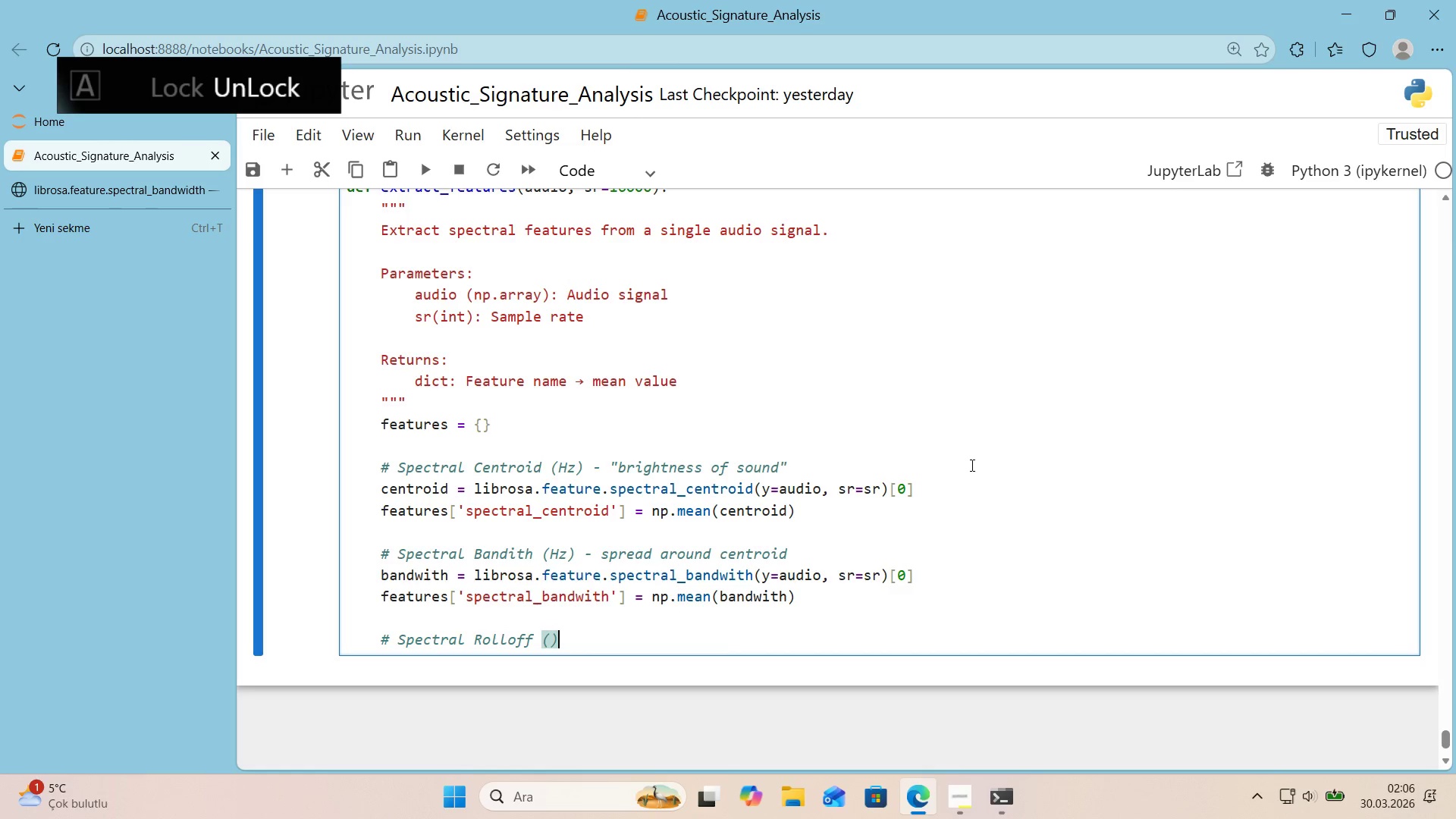 
key(ArrowLeft)
 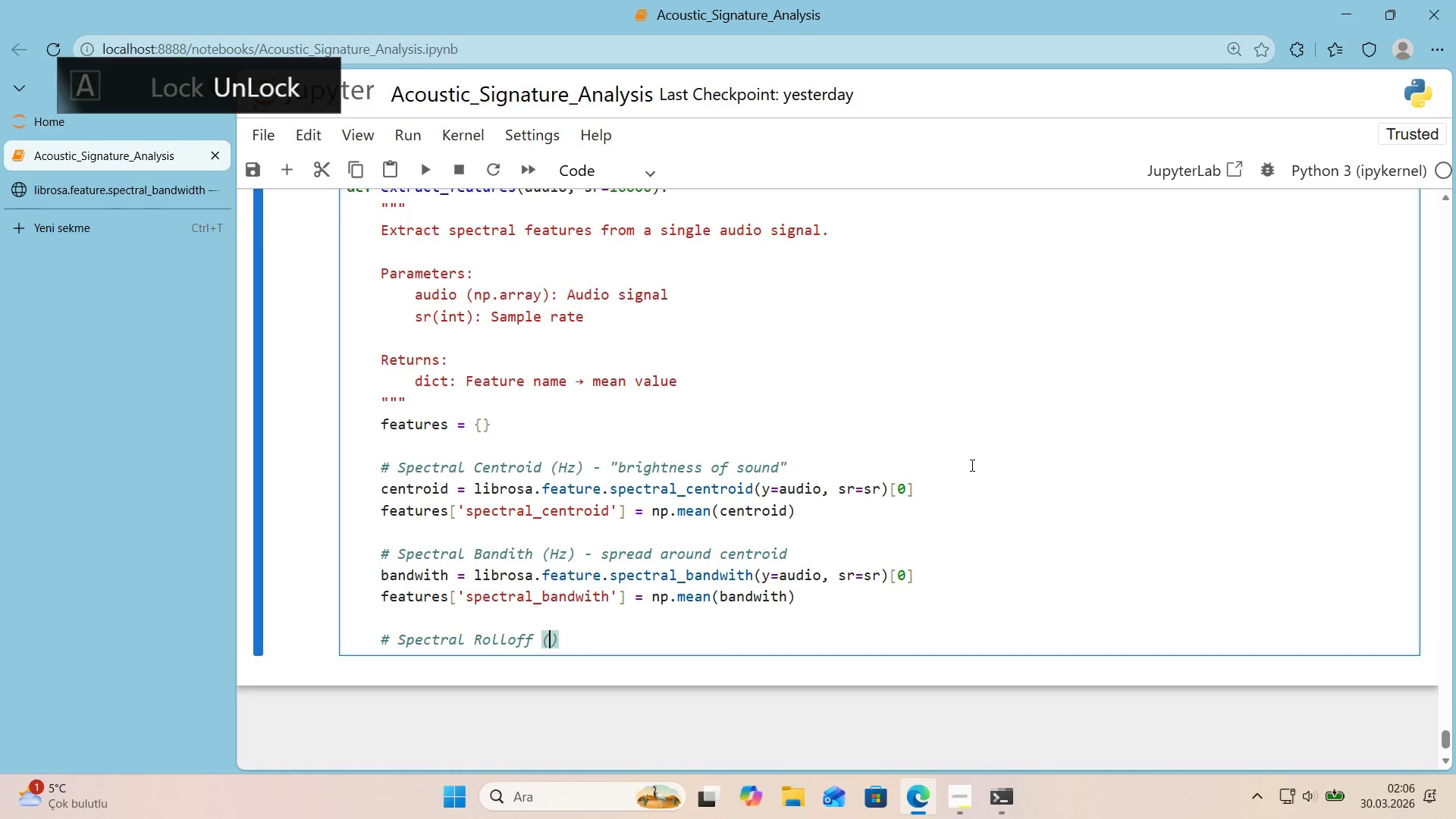 
key(CapsLock)
 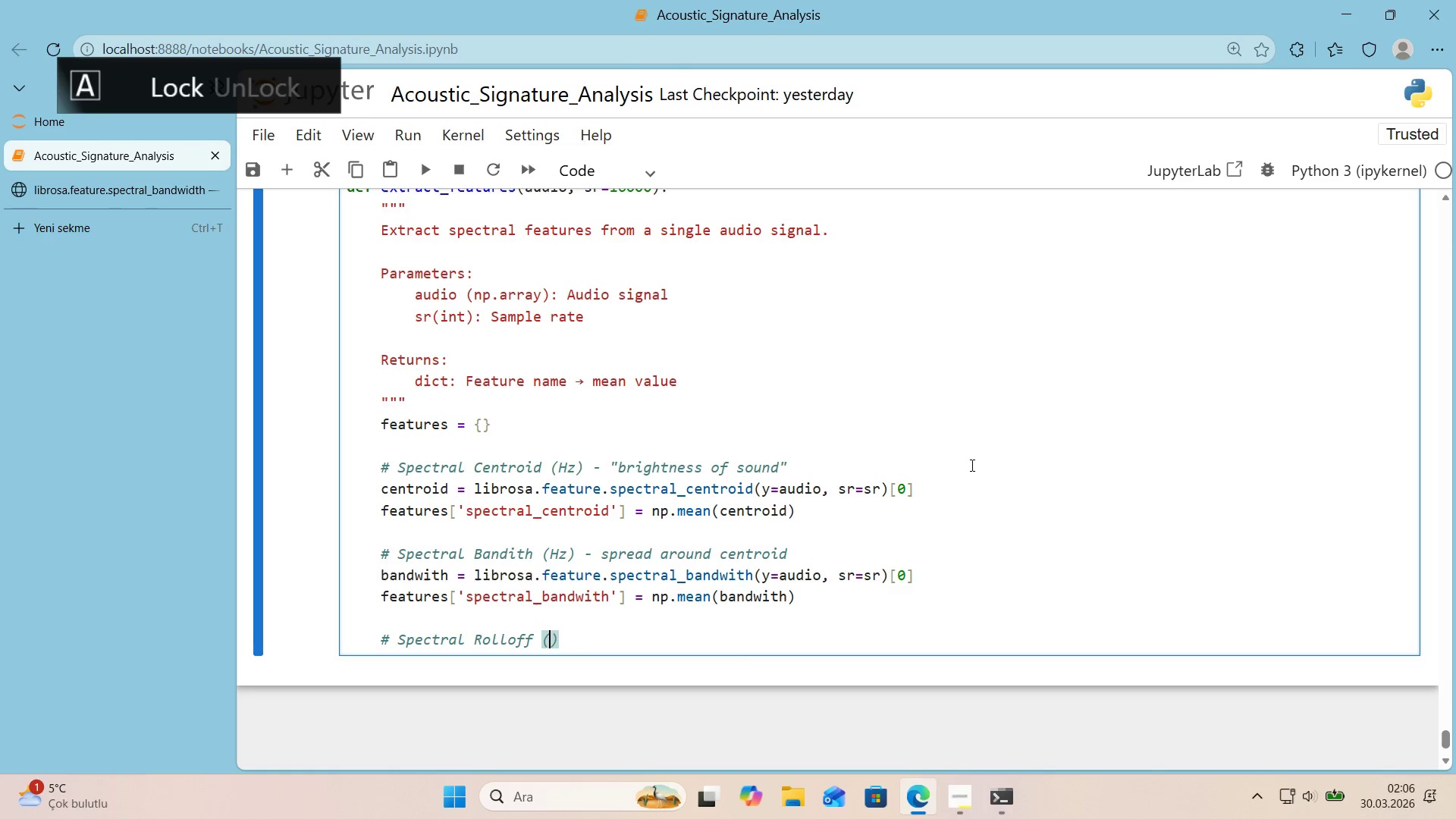 
key(H)
 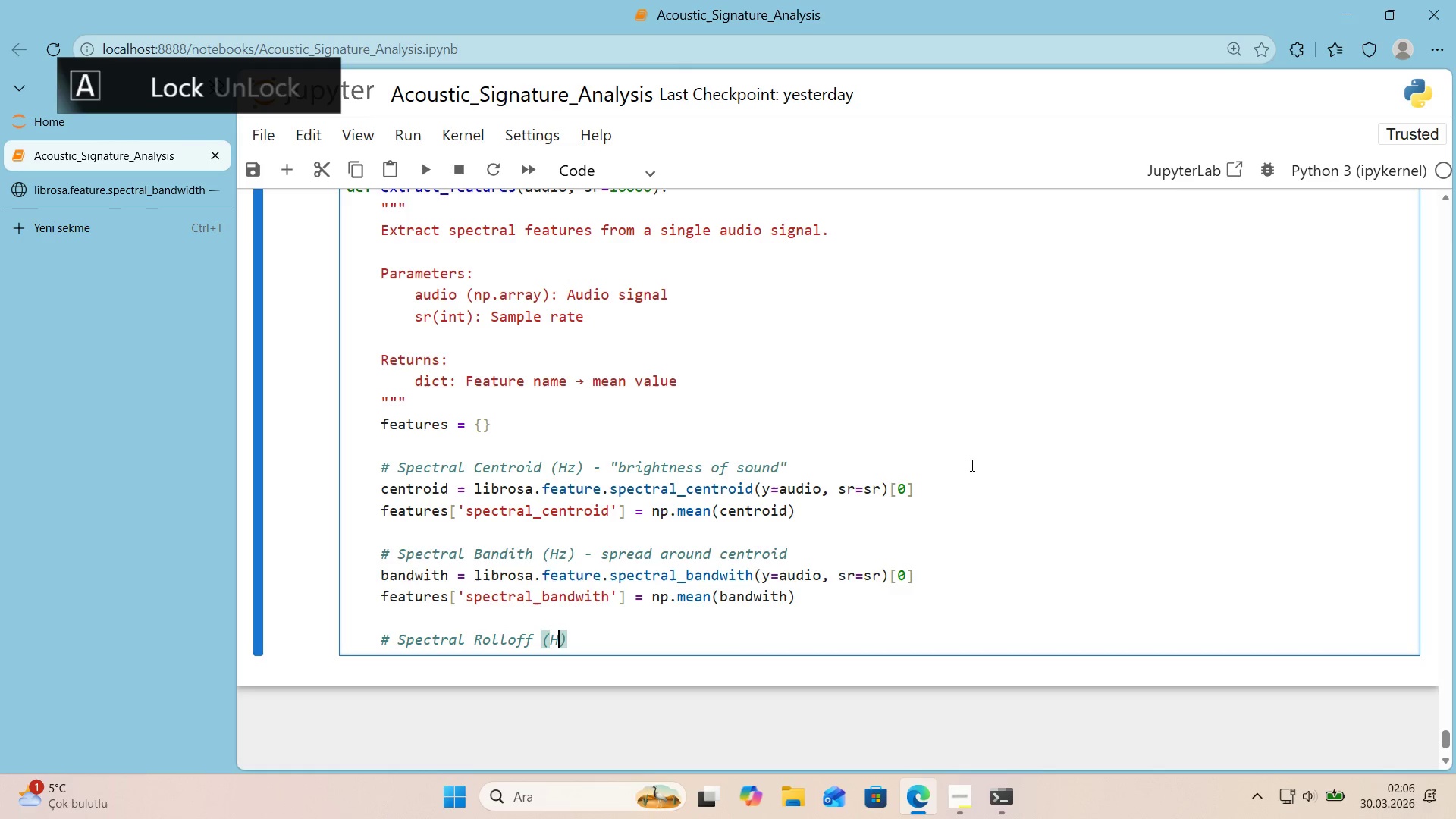 
key(CapsLock)
 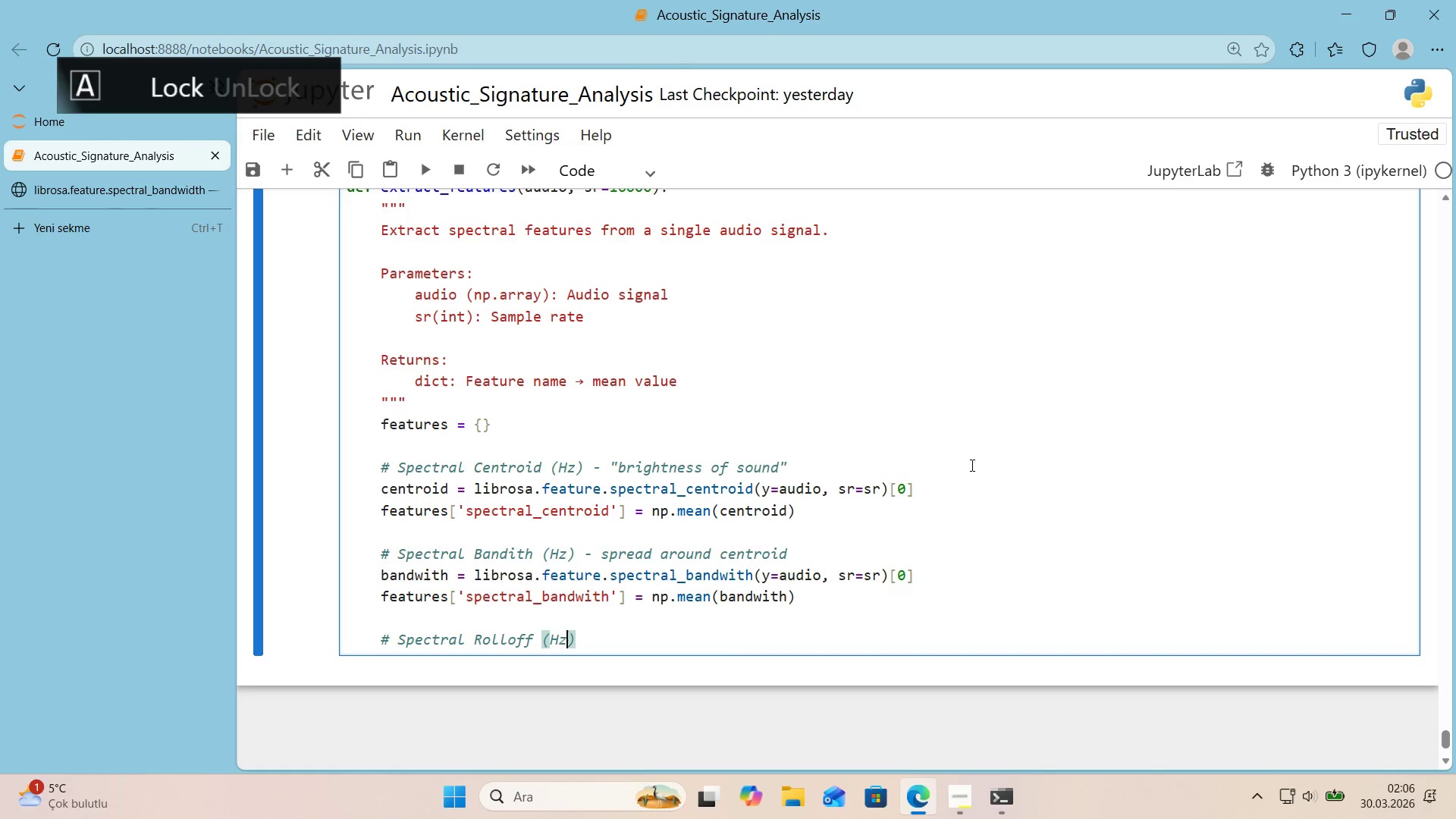 
key(Z)
 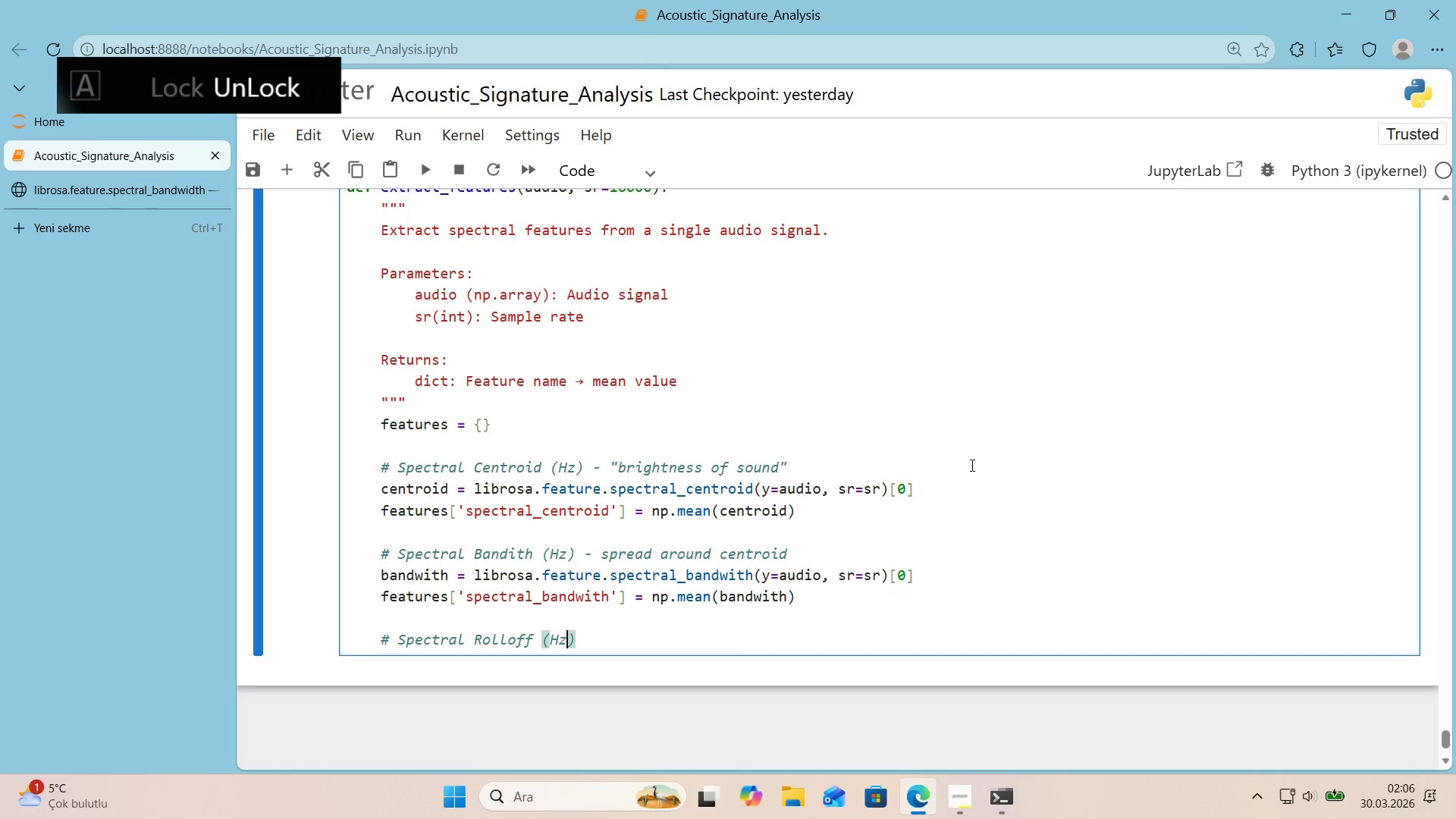 
key(ArrowRight)
 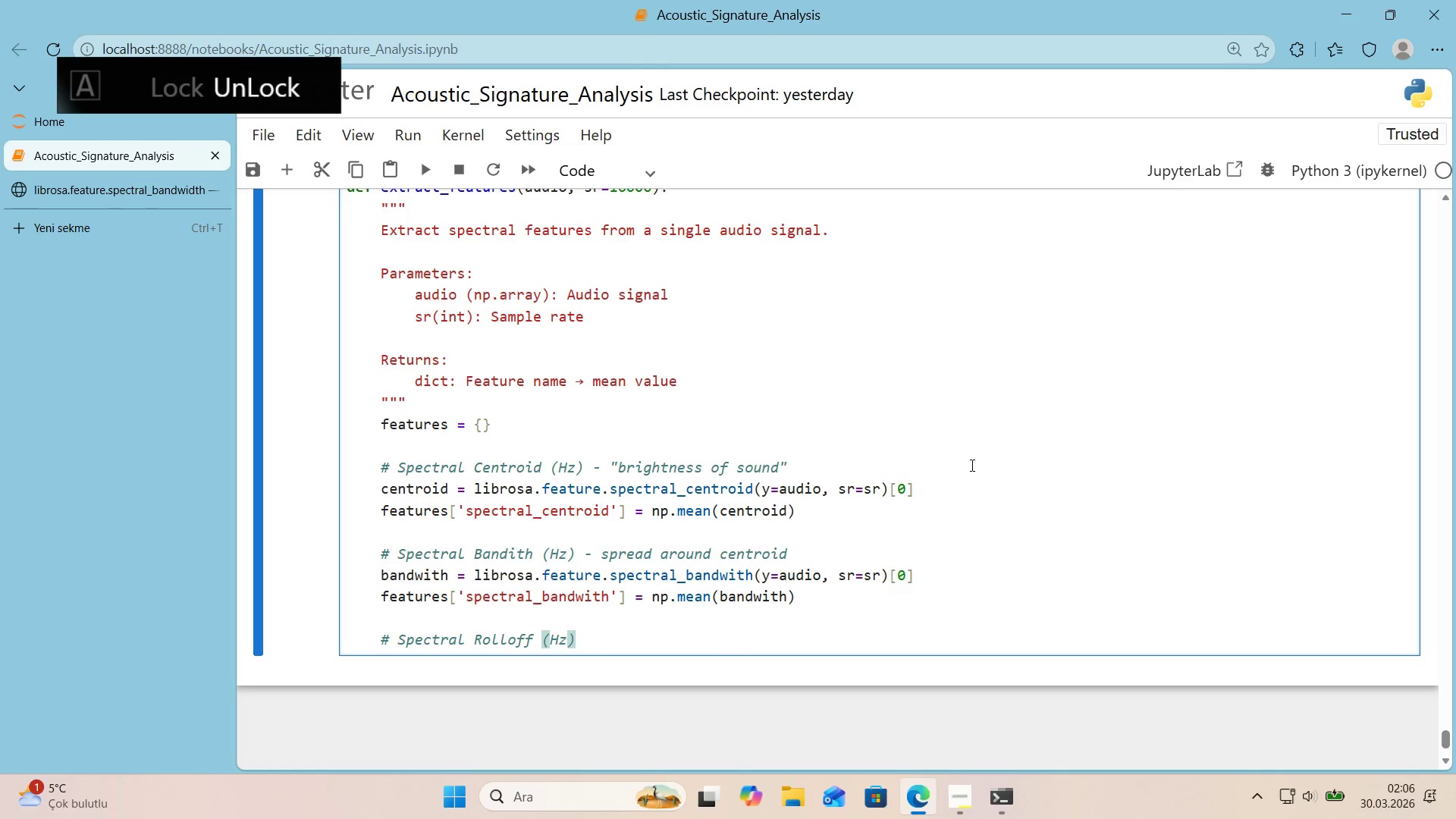 
type( -fr)
key(Backspace)
key(Backspace)
key(Backspace)
key(Backspace)
type( - frequency below wh'ch )
 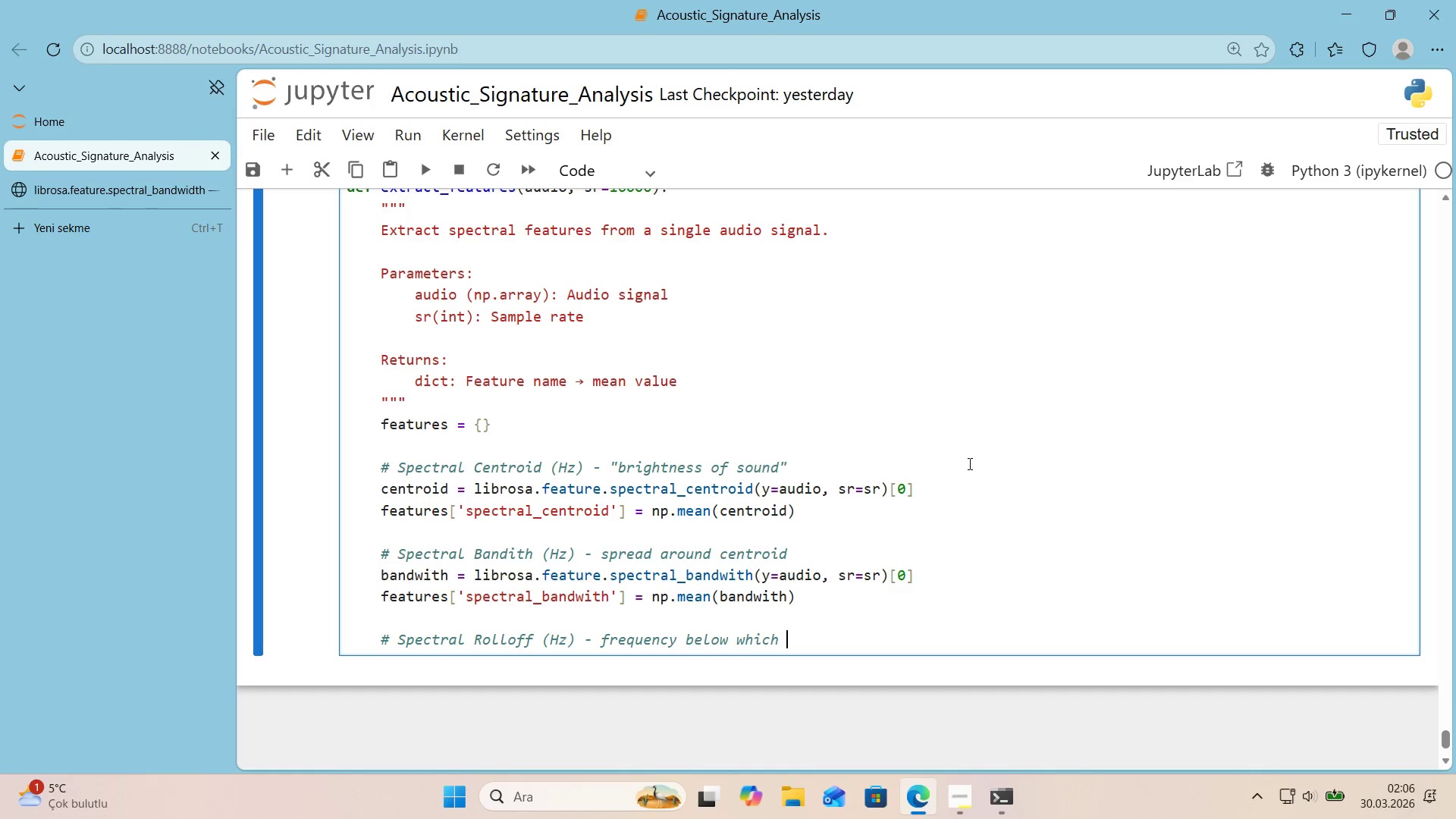 
scroll: coordinate [795, 469], scroll_direction: up, amount: 7.0
 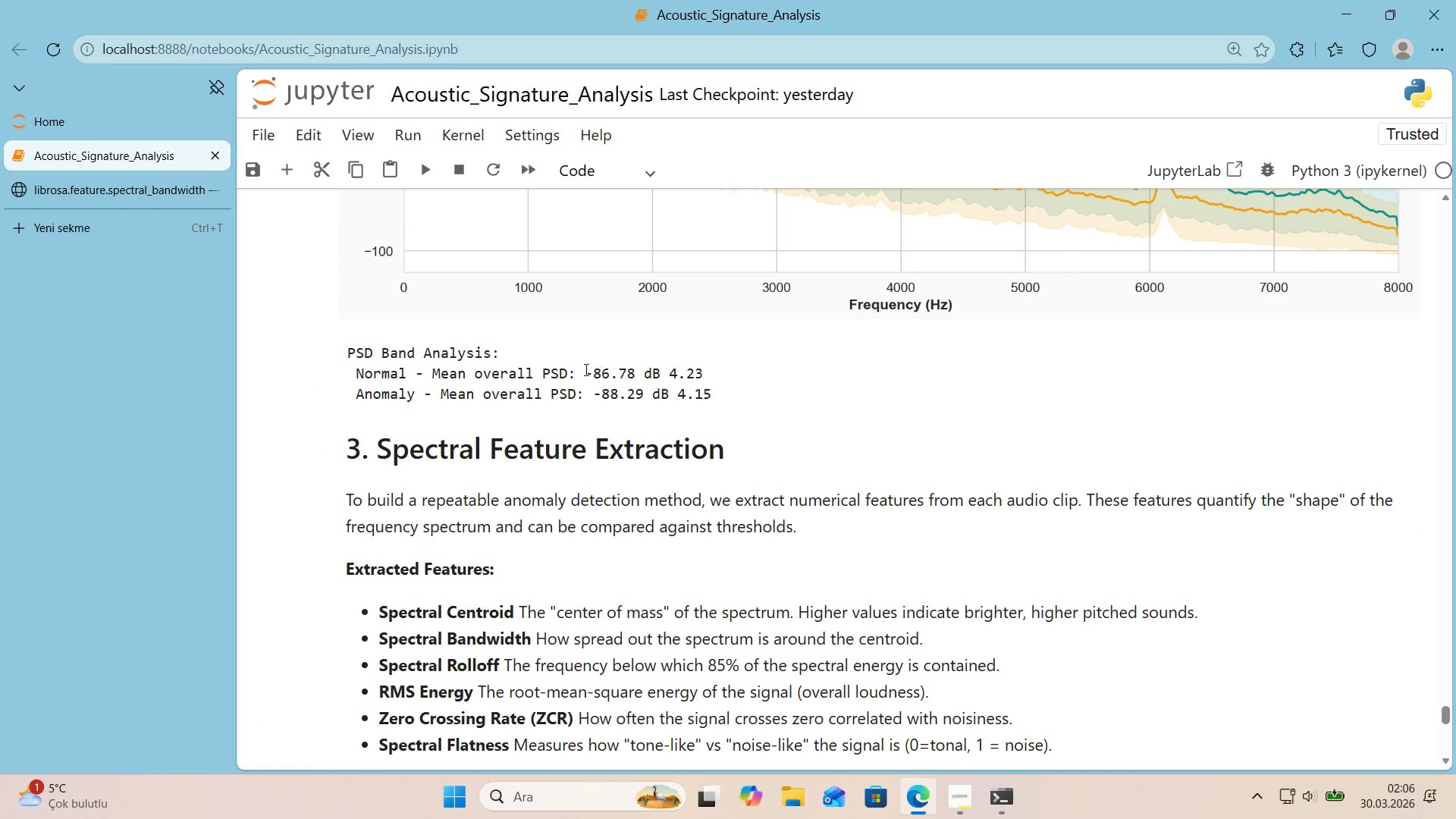 
scroll: coordinate [695, 447], scroll_direction: down, amount: 9.0
 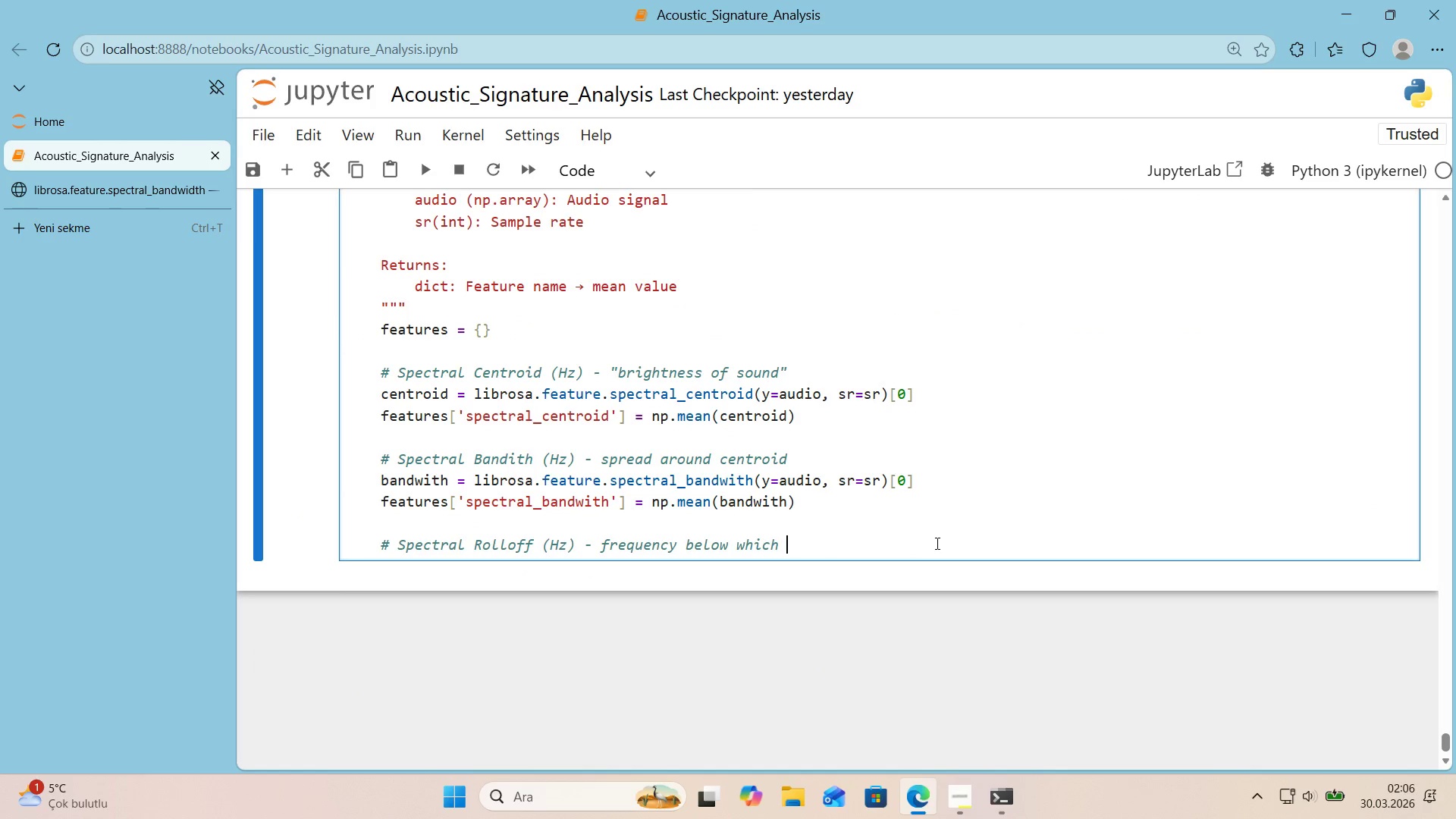 
type(85% energy s'ts)
 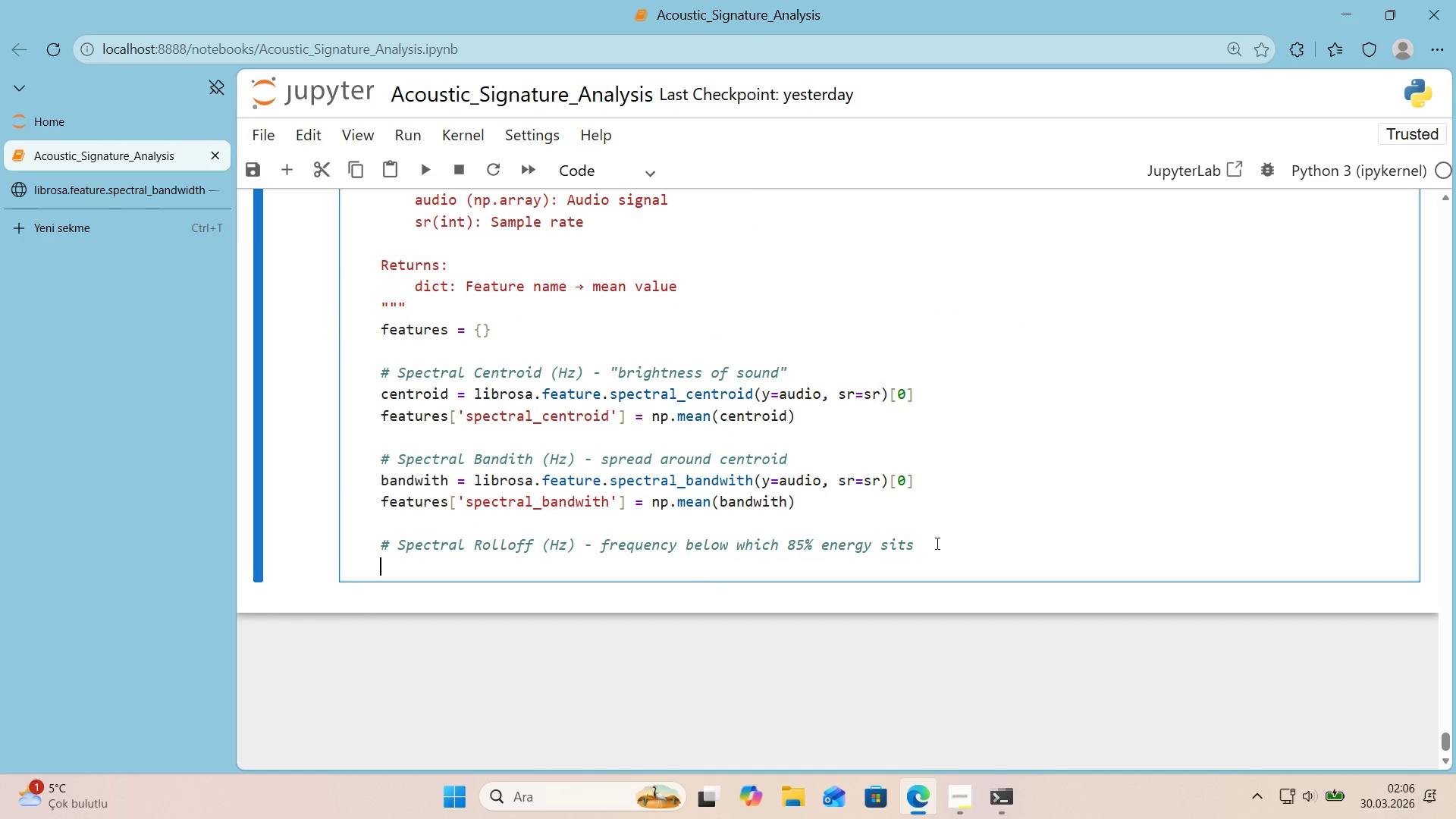 
 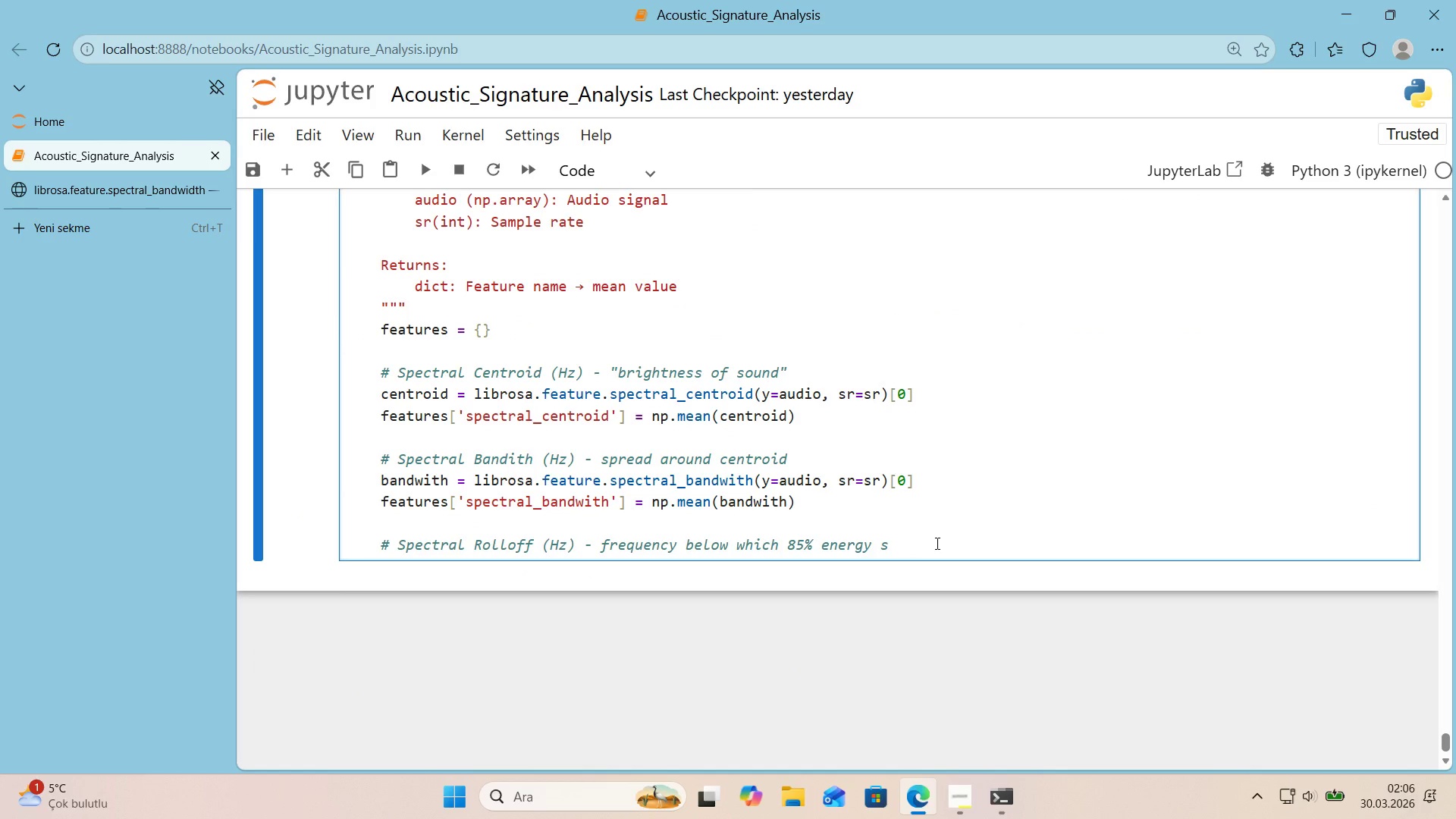 
key(Enter)
 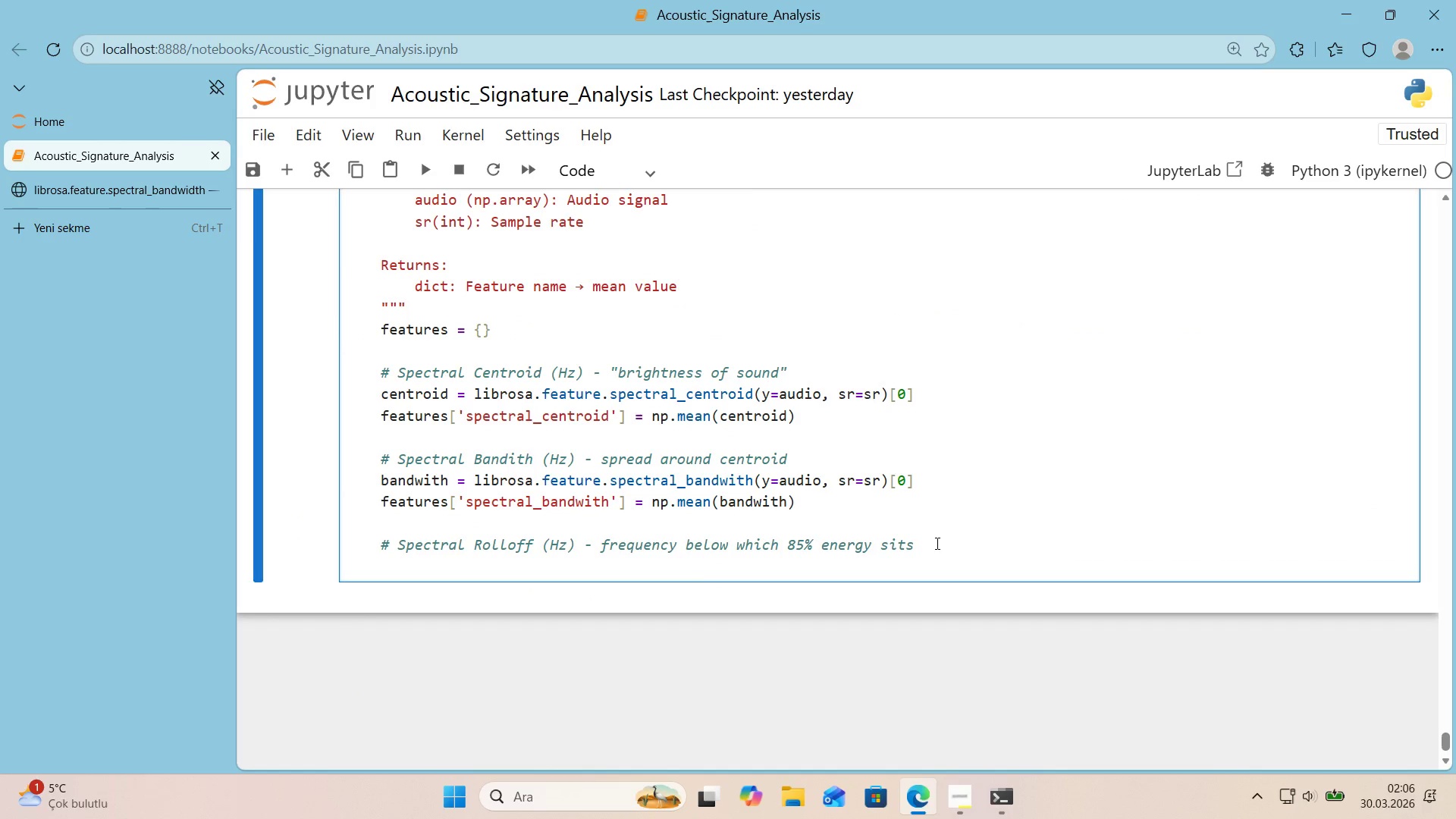 
type(rolloff)
 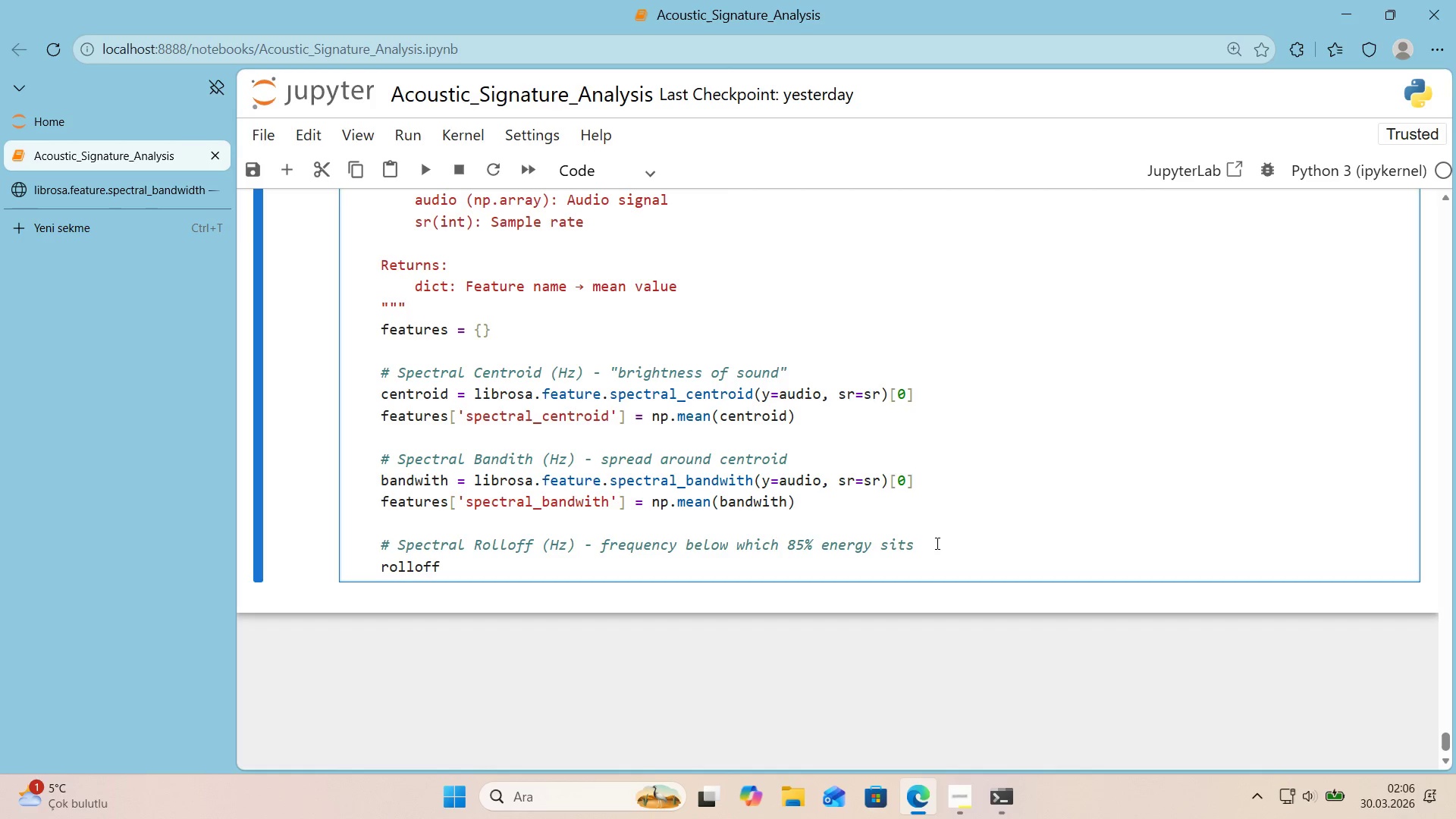 
key(Space)
 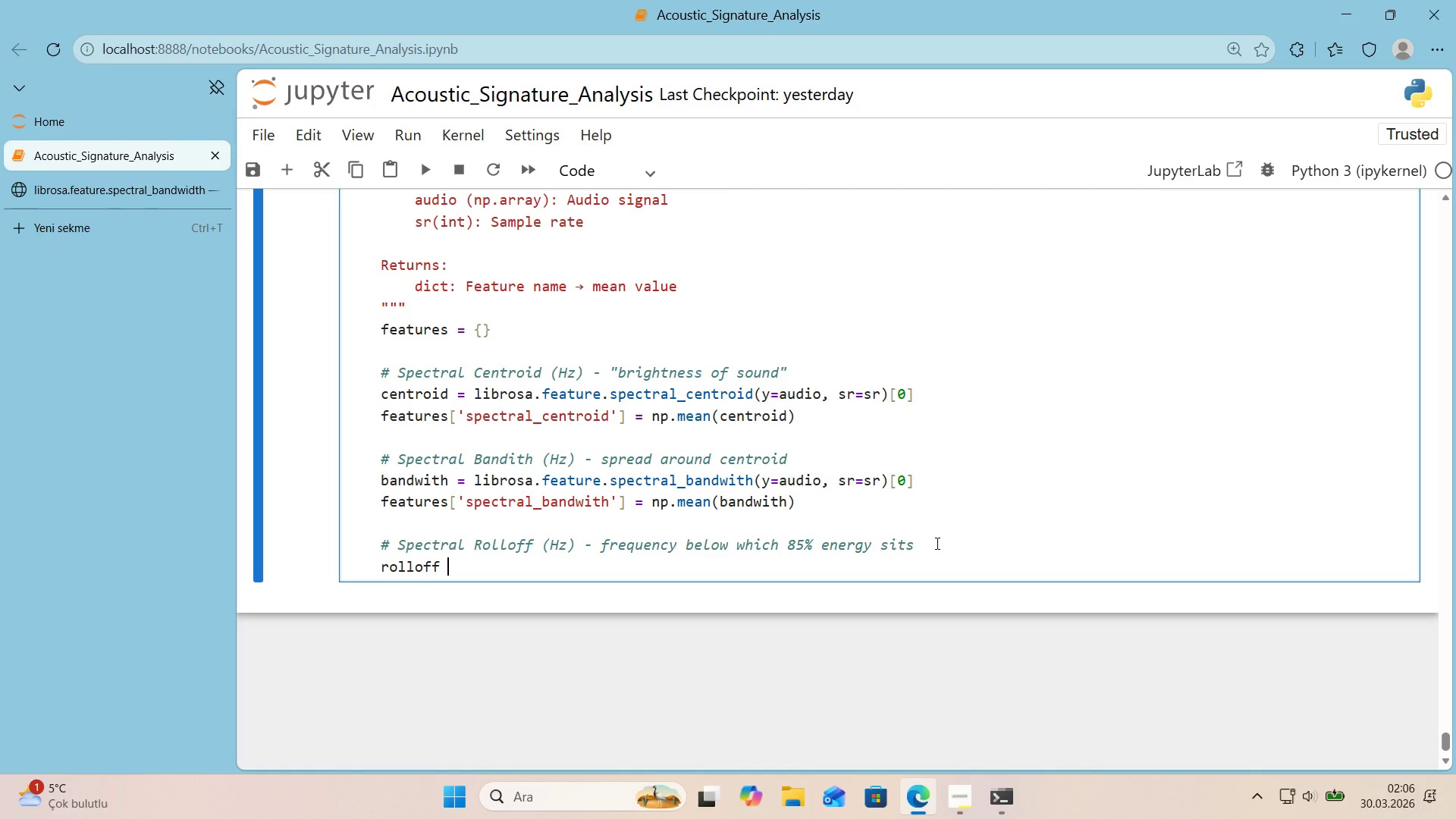 
key(Shift+0)
 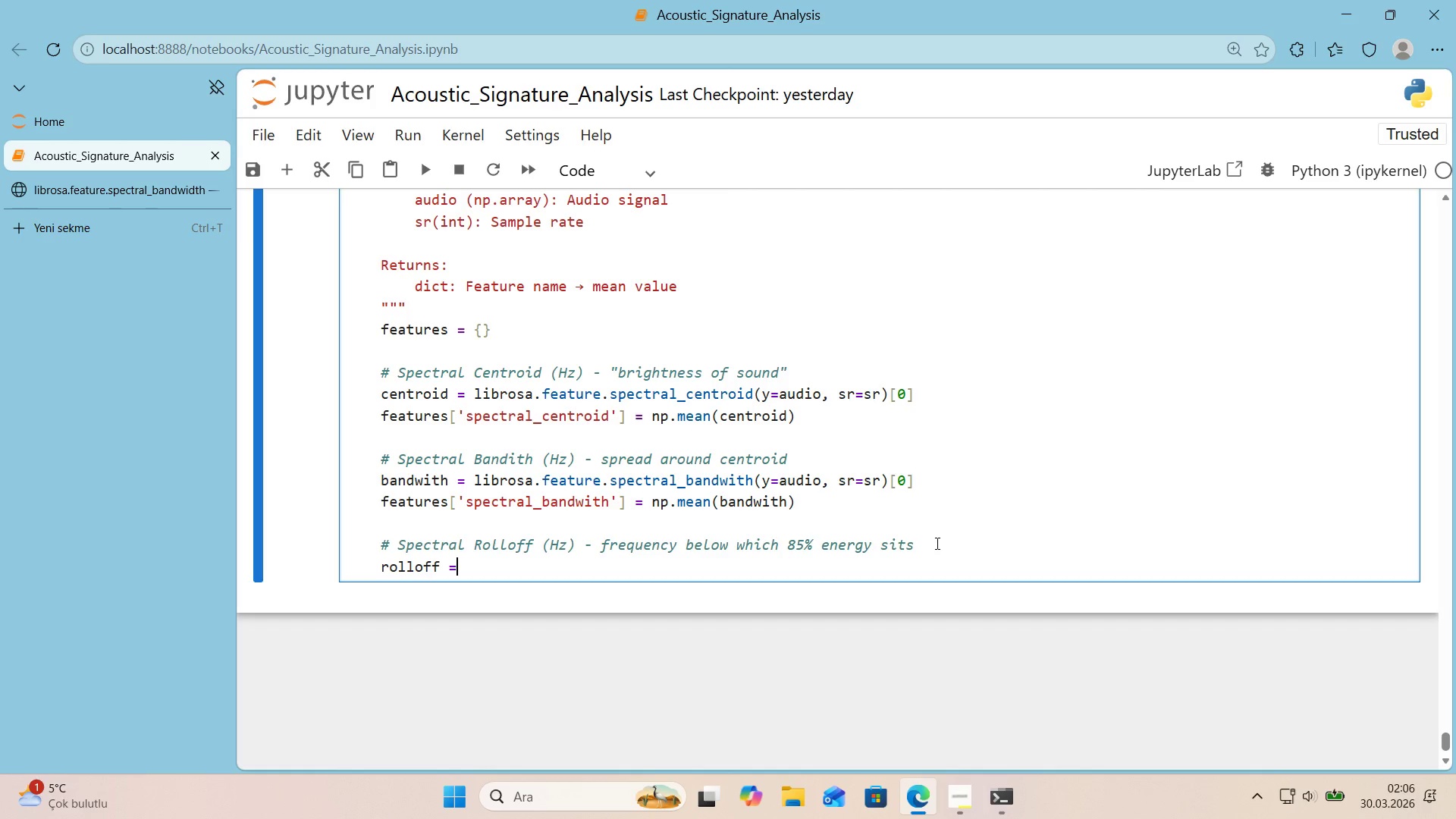 
key(Space)
 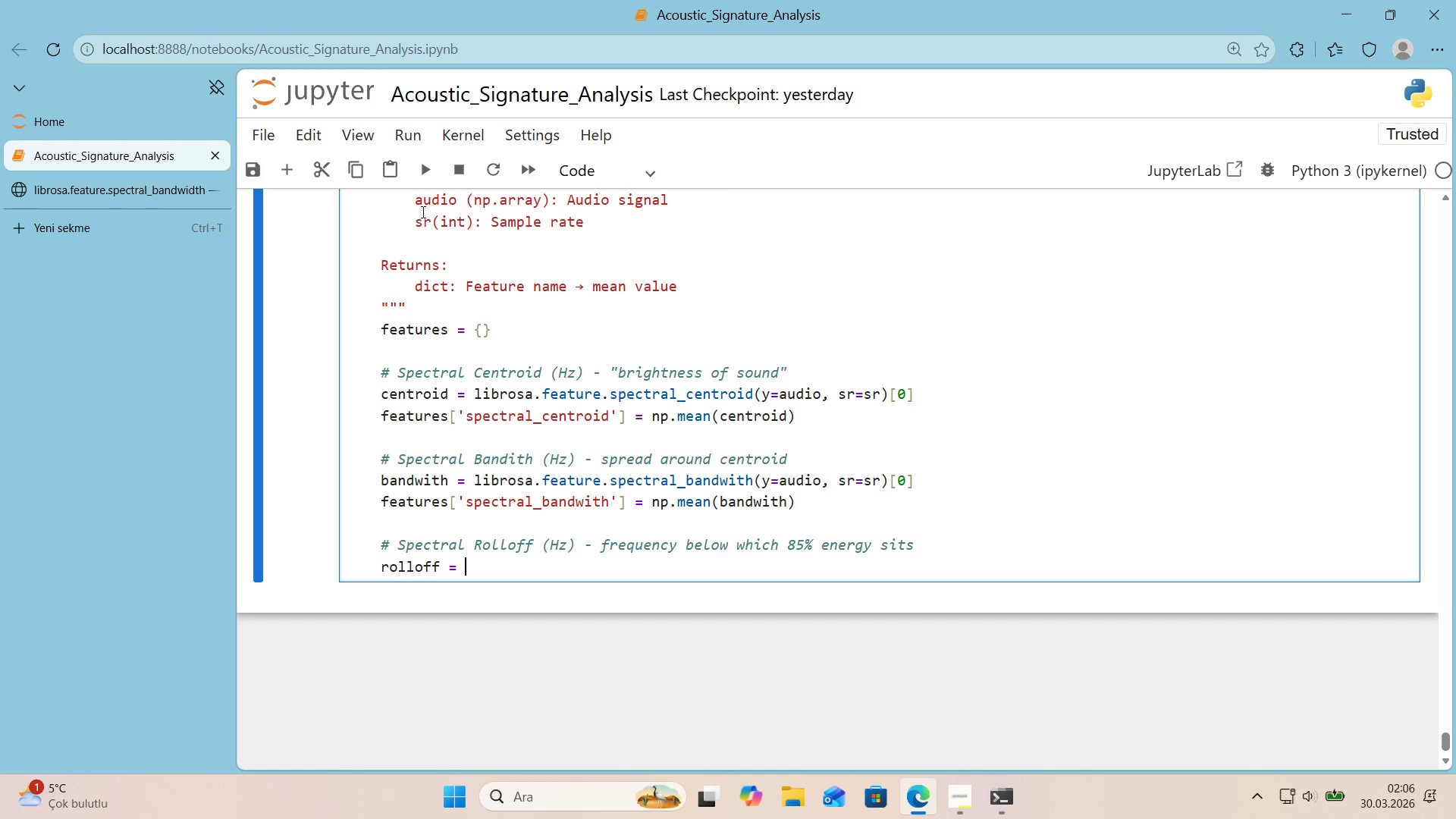 
left_click([183, 179])
 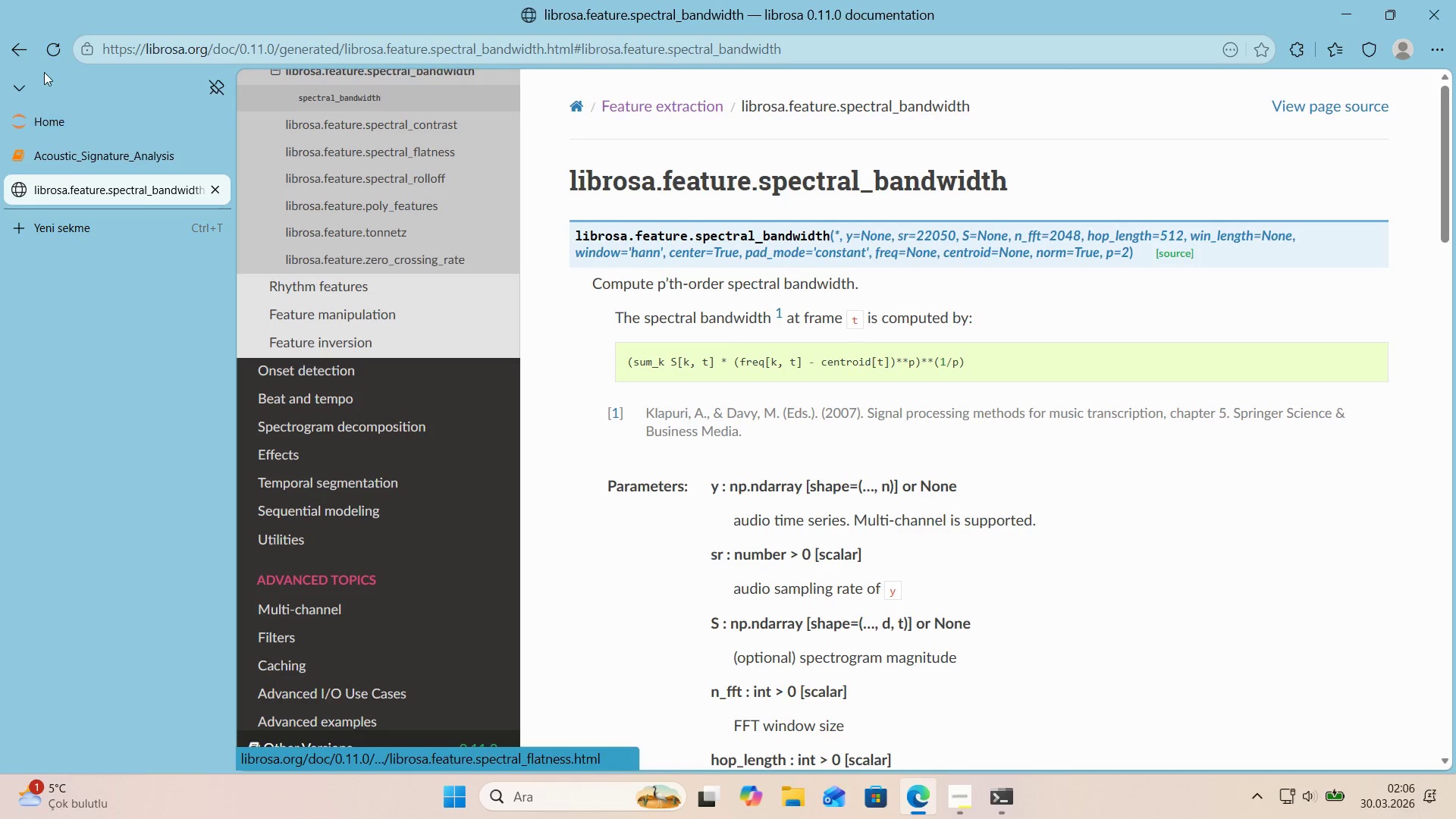 
left_click([24, 55])
 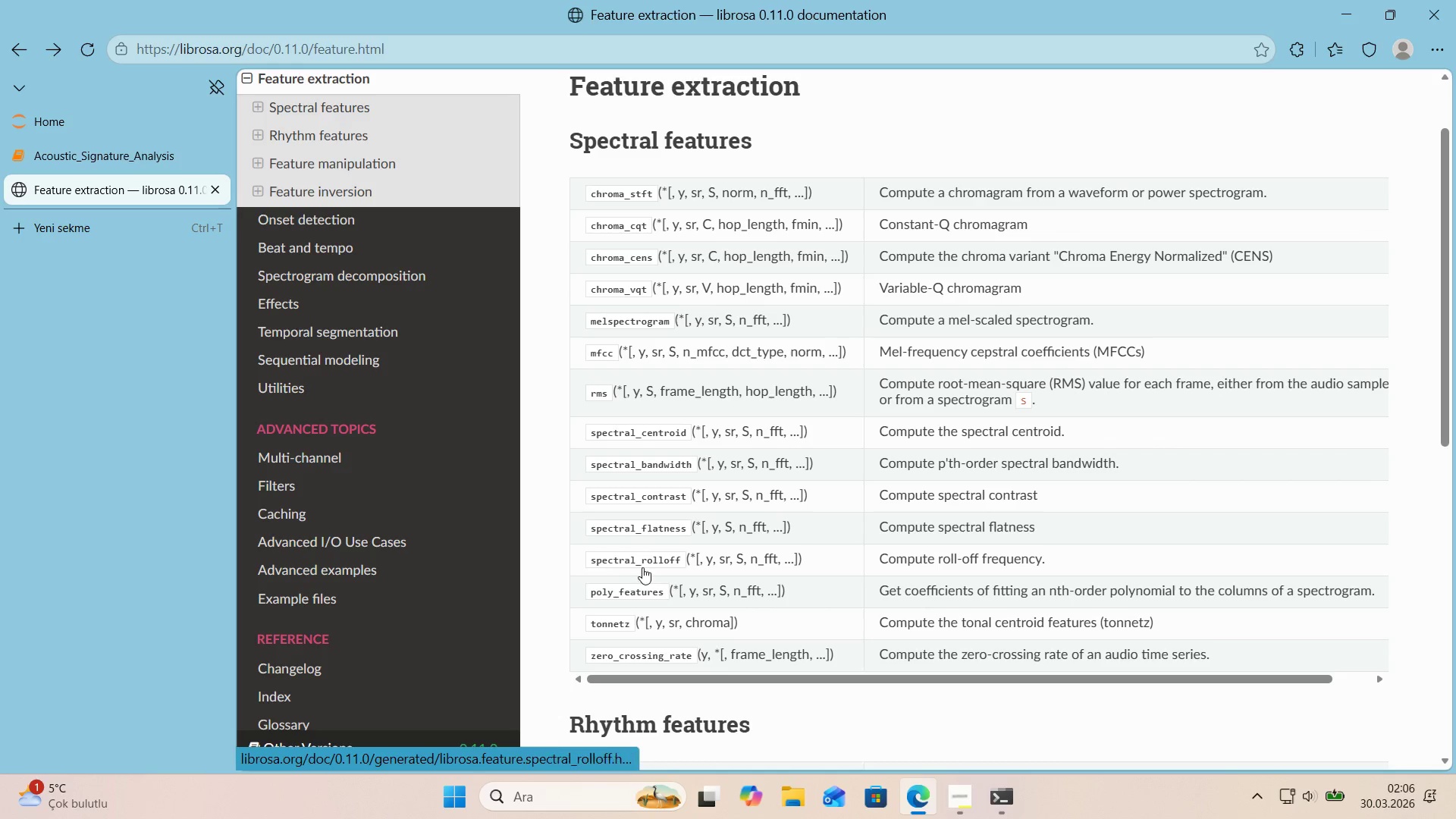 
left_click([645, 563])
 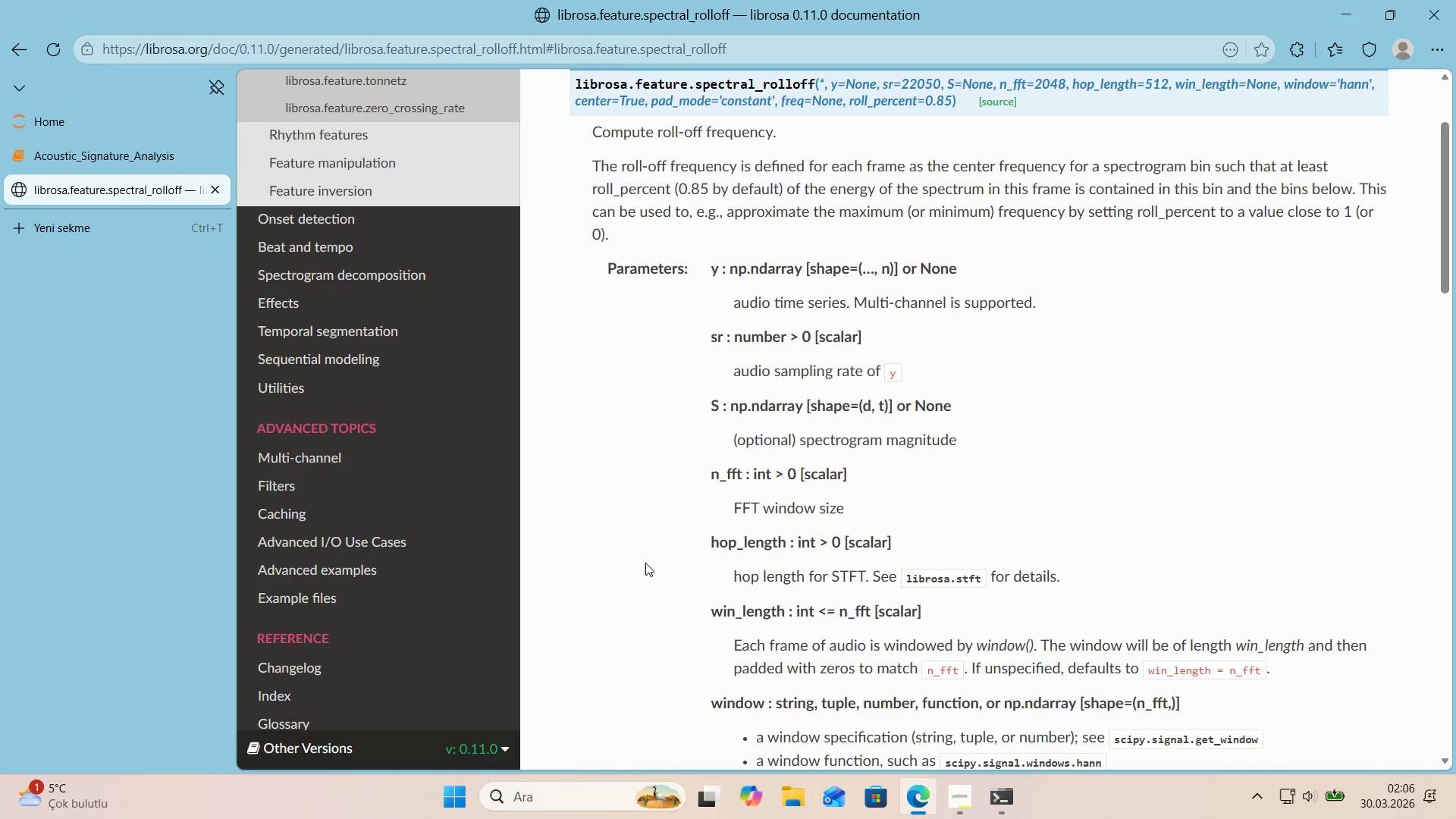 
scroll: coordinate [645, 562], scroll_direction: up, amount: 2.0
 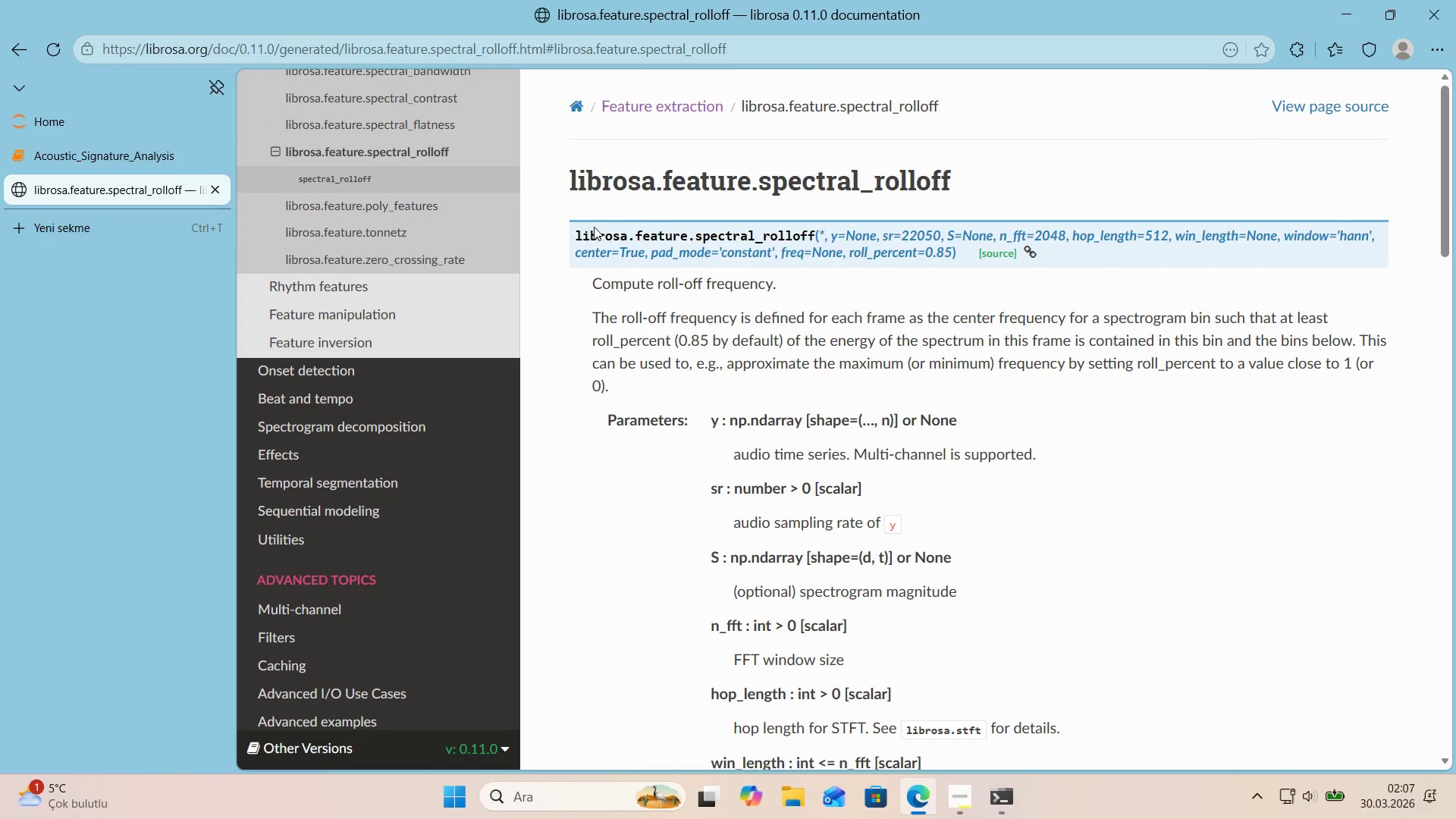 
wait(8.45)
 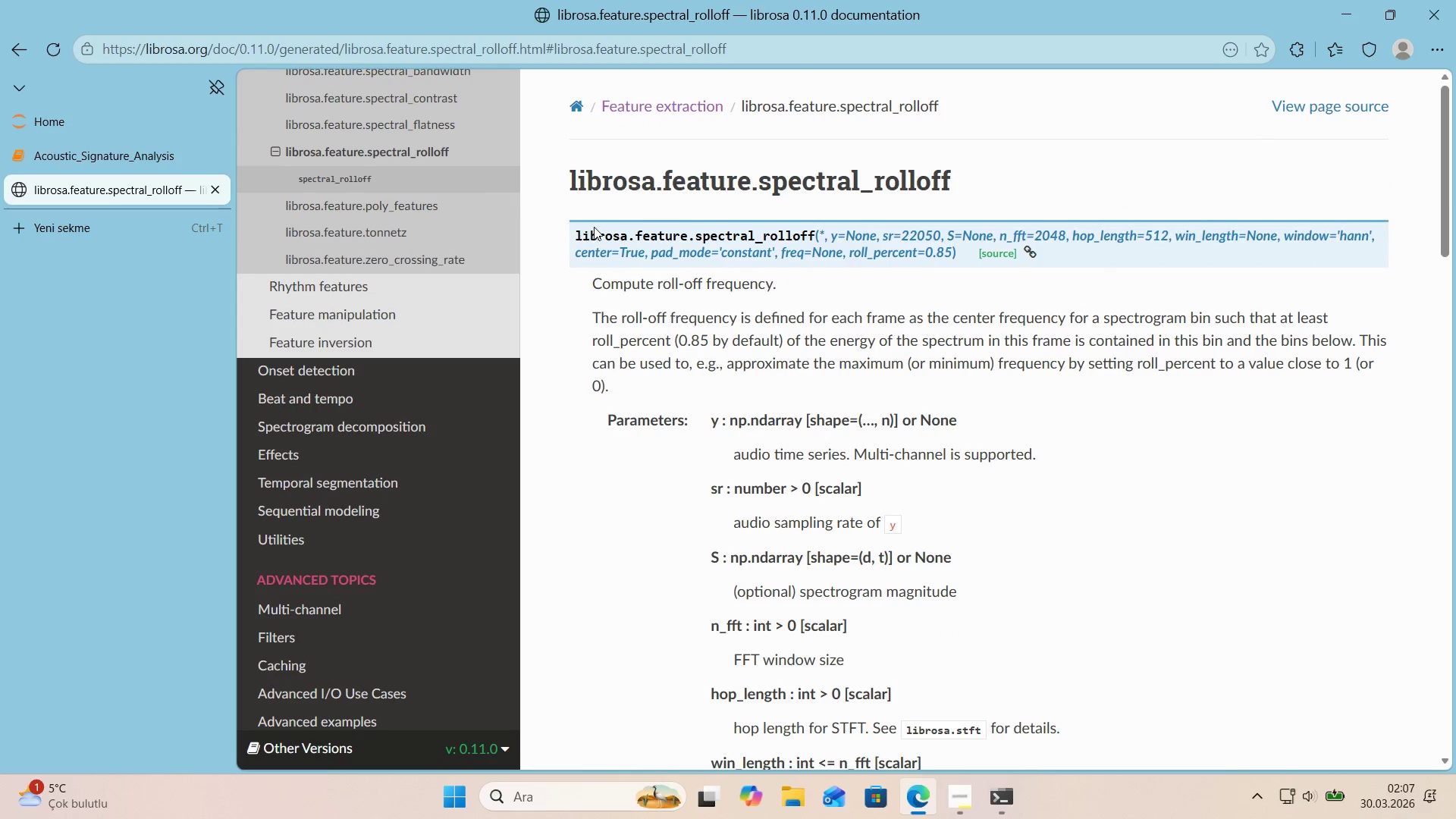 
left_click([72, 160])
 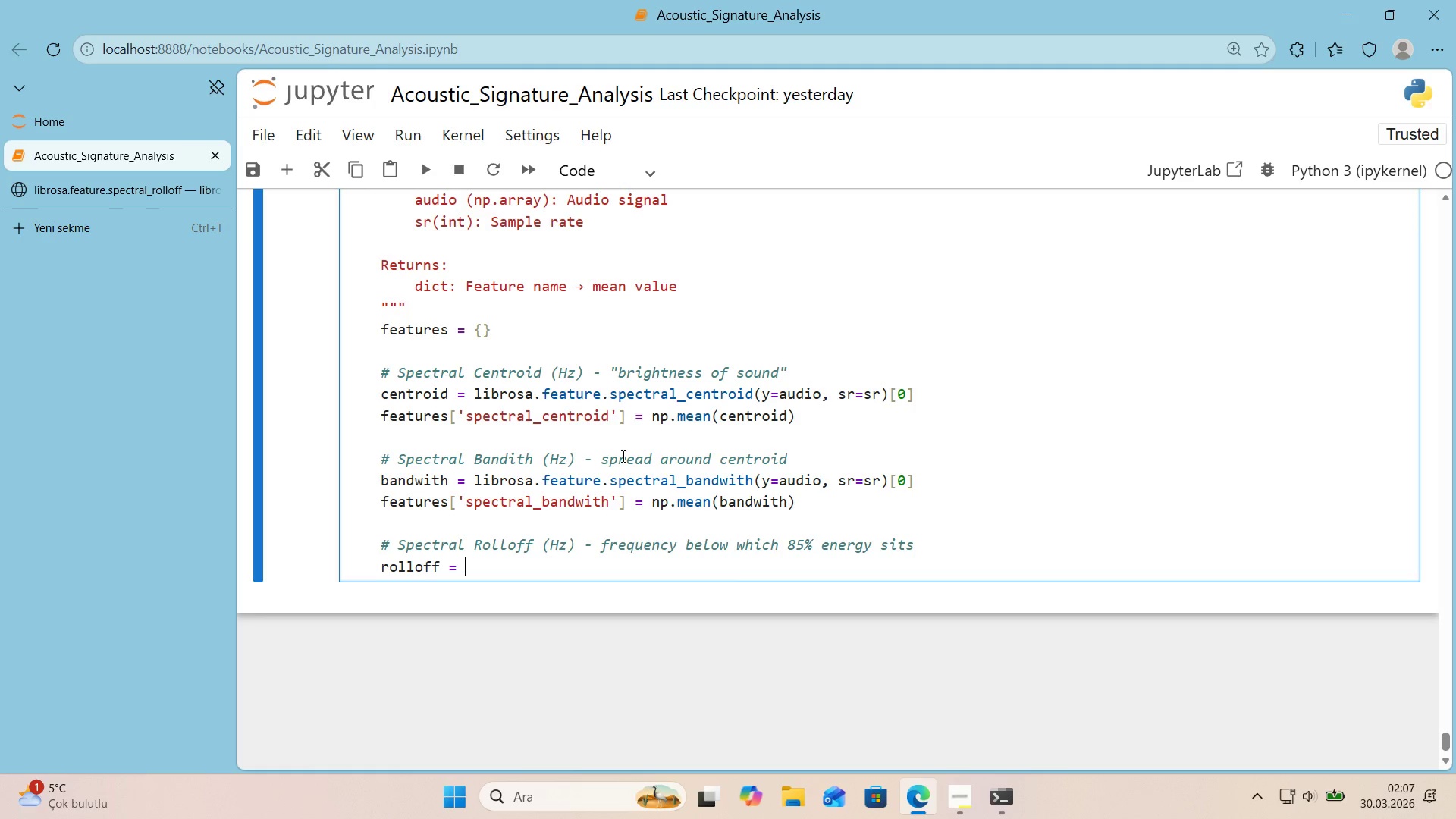 
type(l'brosa.feature.spectral_rolloff*()
 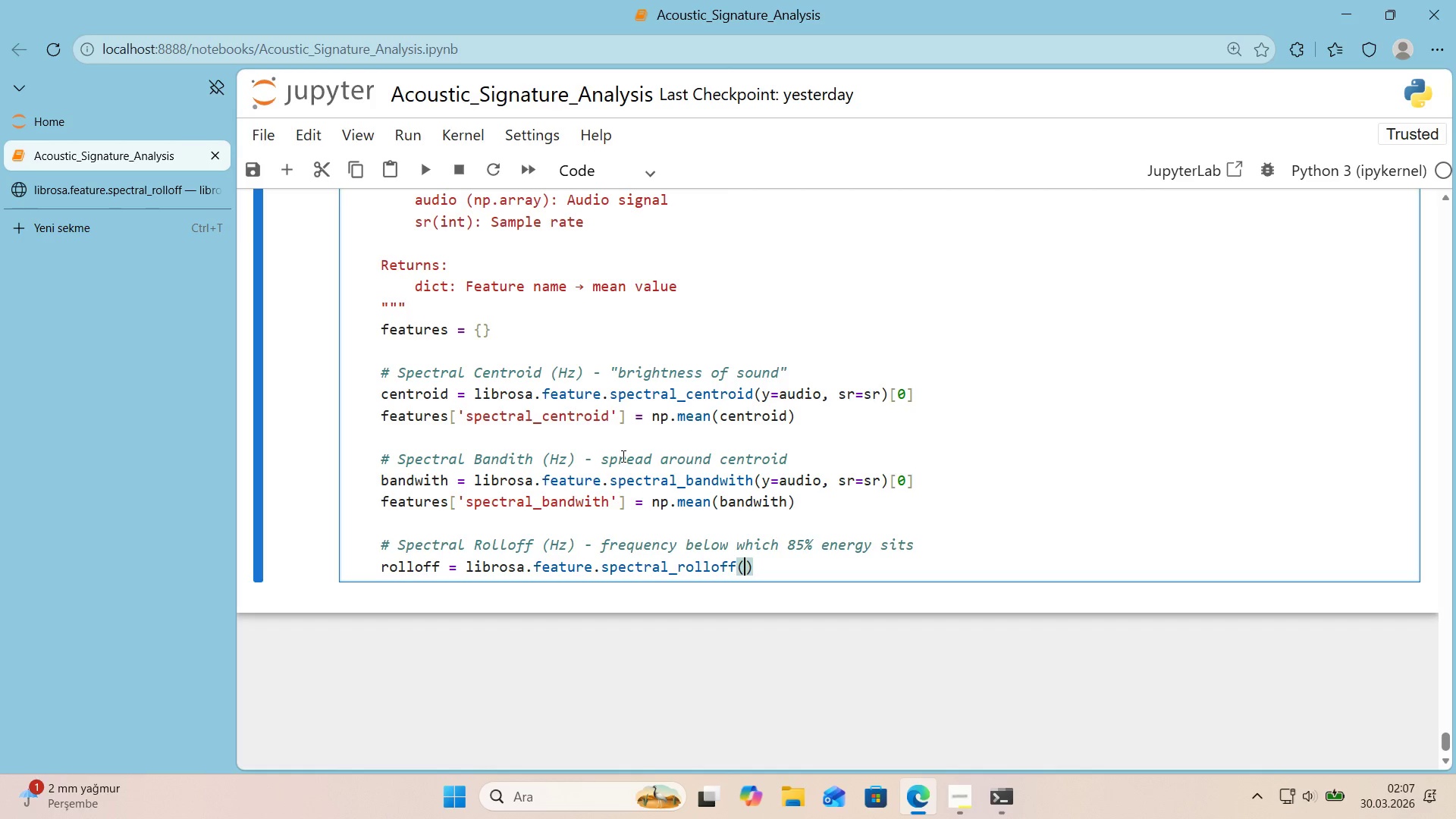 
 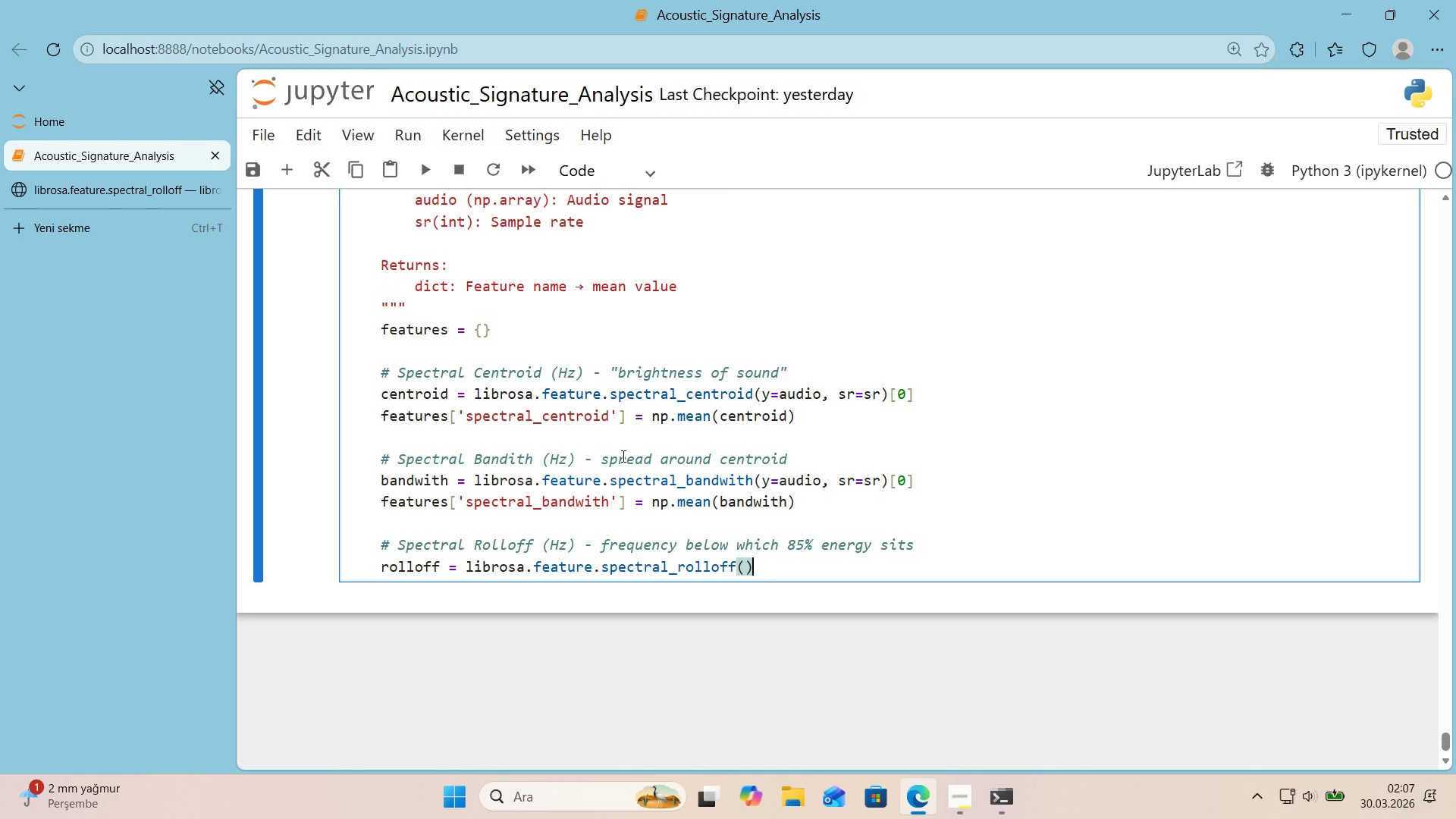 
key(ArrowLeft)
 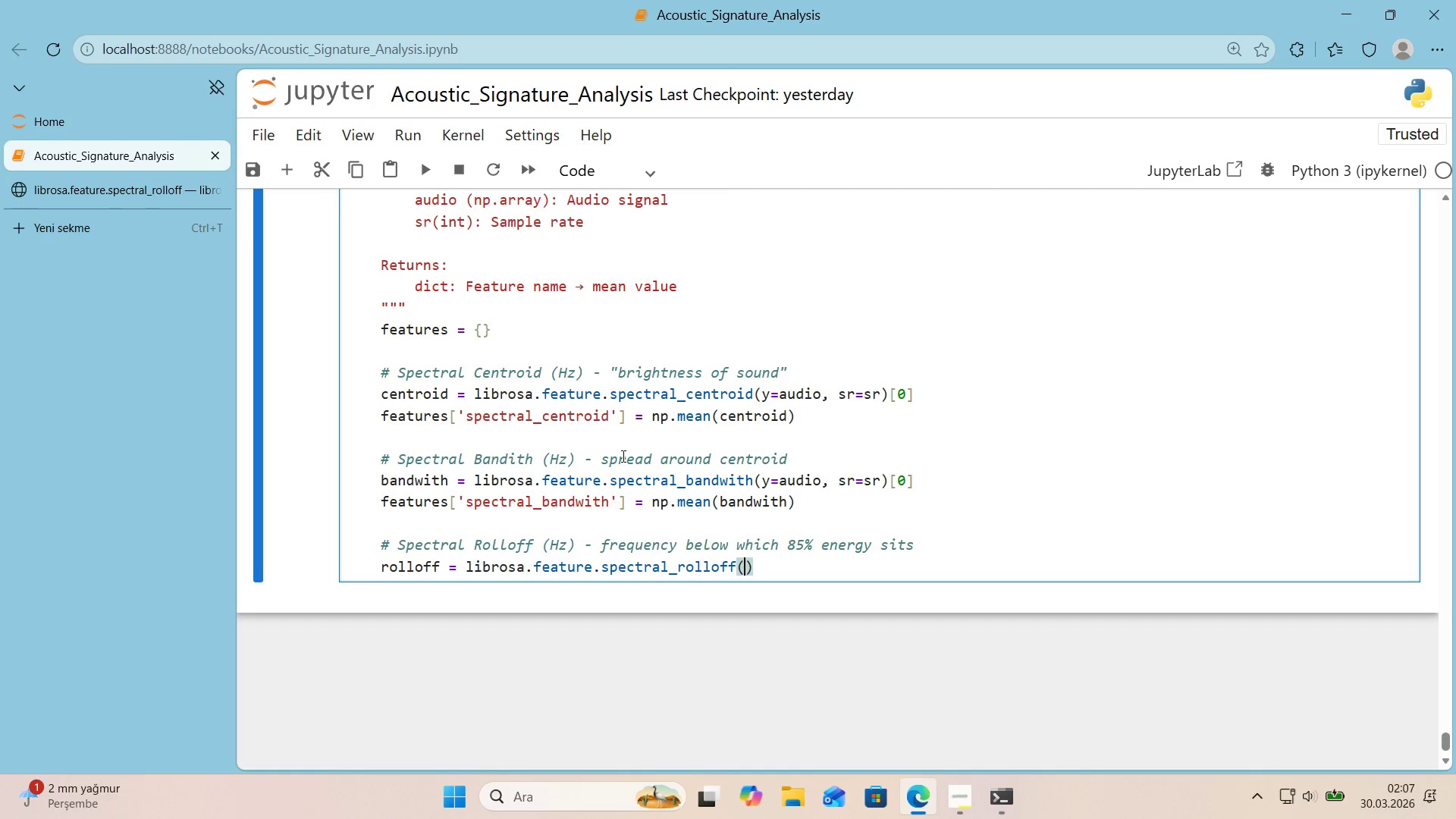 
type(y)aud'o, sr0sr, r)
key(Backspace)
key(Backspace)
key(Backspace)
key(Backspace)
key(Backspace)
key(Backspace)
type()sr, roll_percent)
 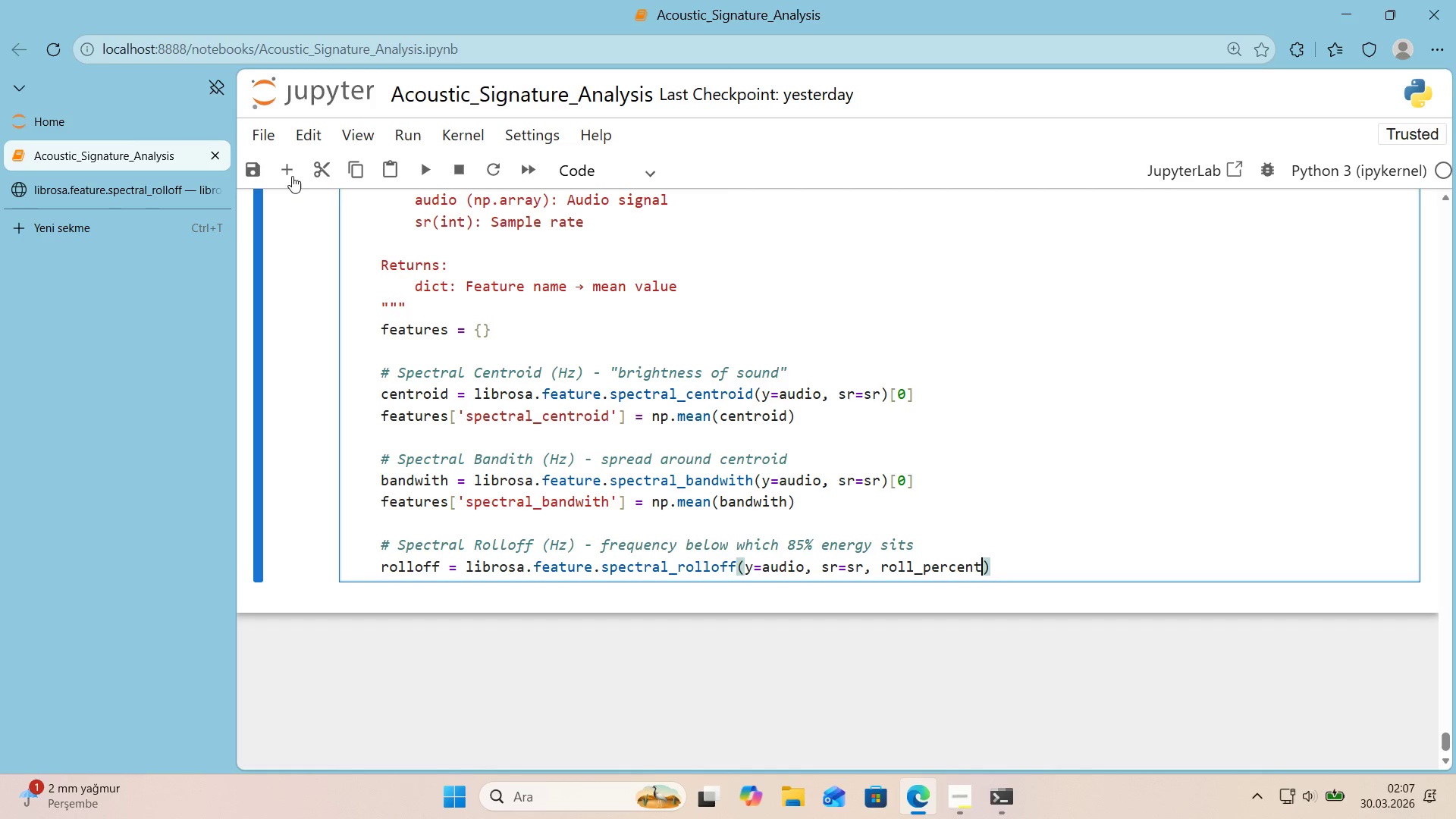 
left_click([118, 189])
 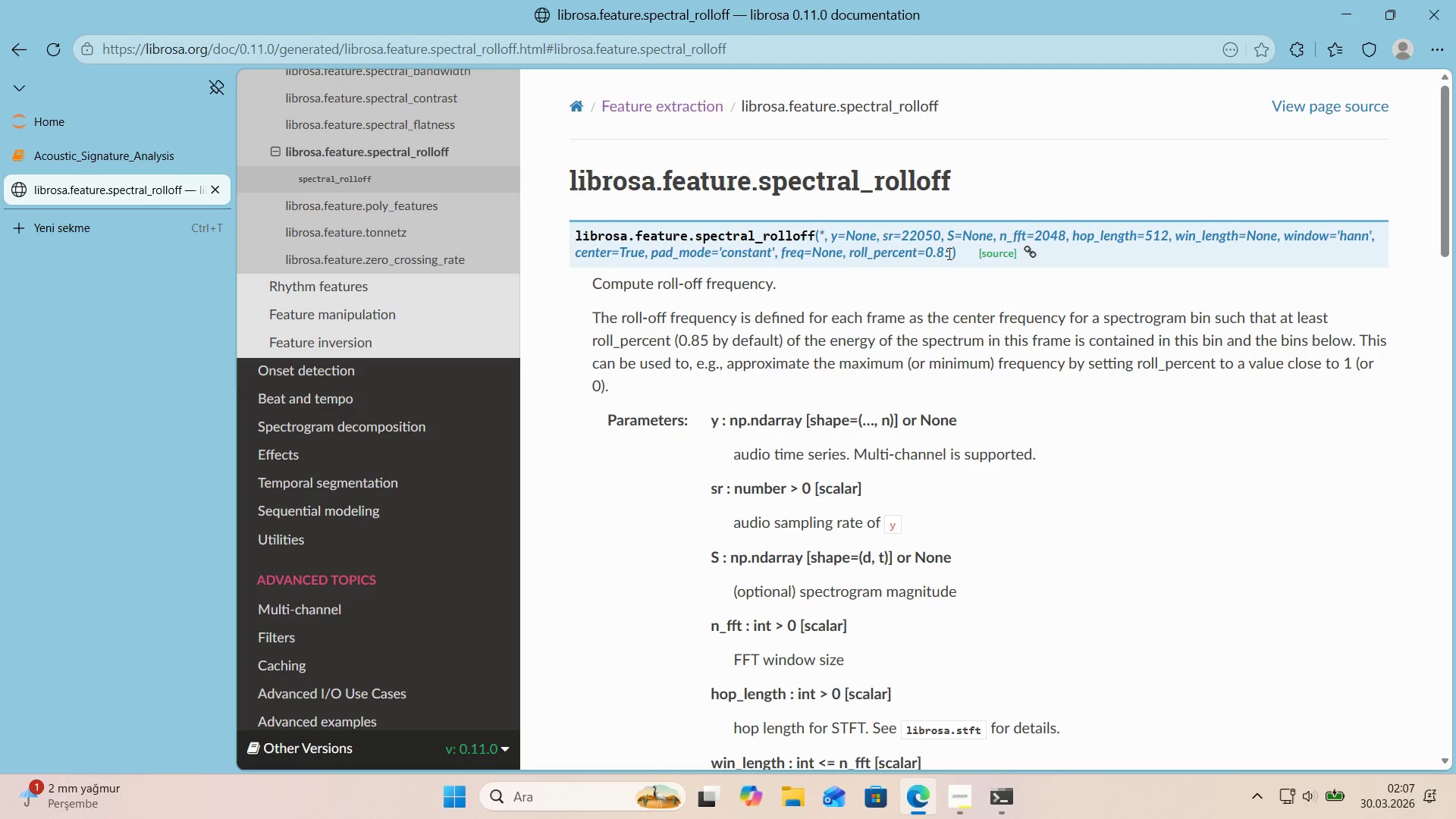 
wait(5.17)
 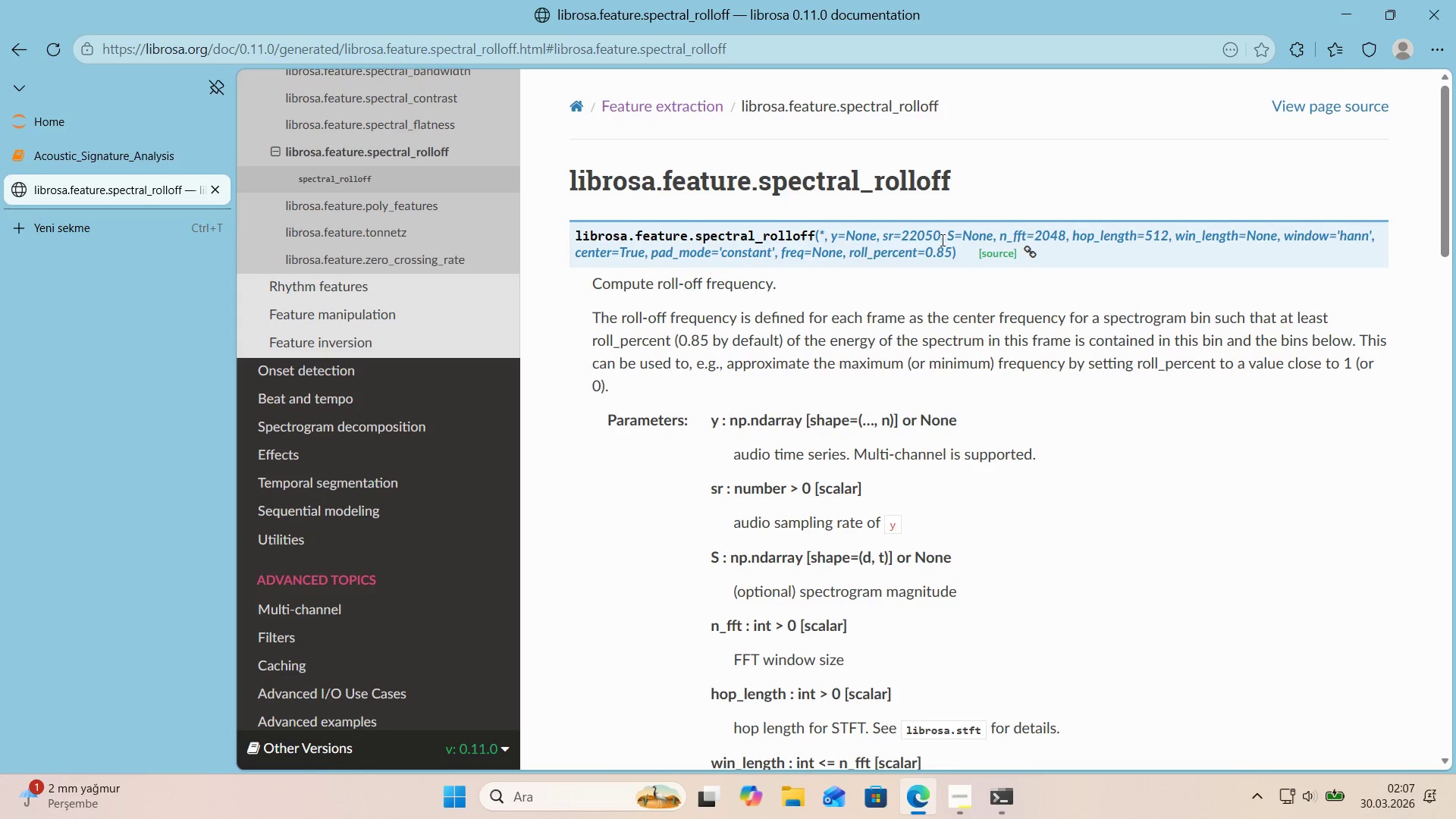 
left_click([130, 161])
 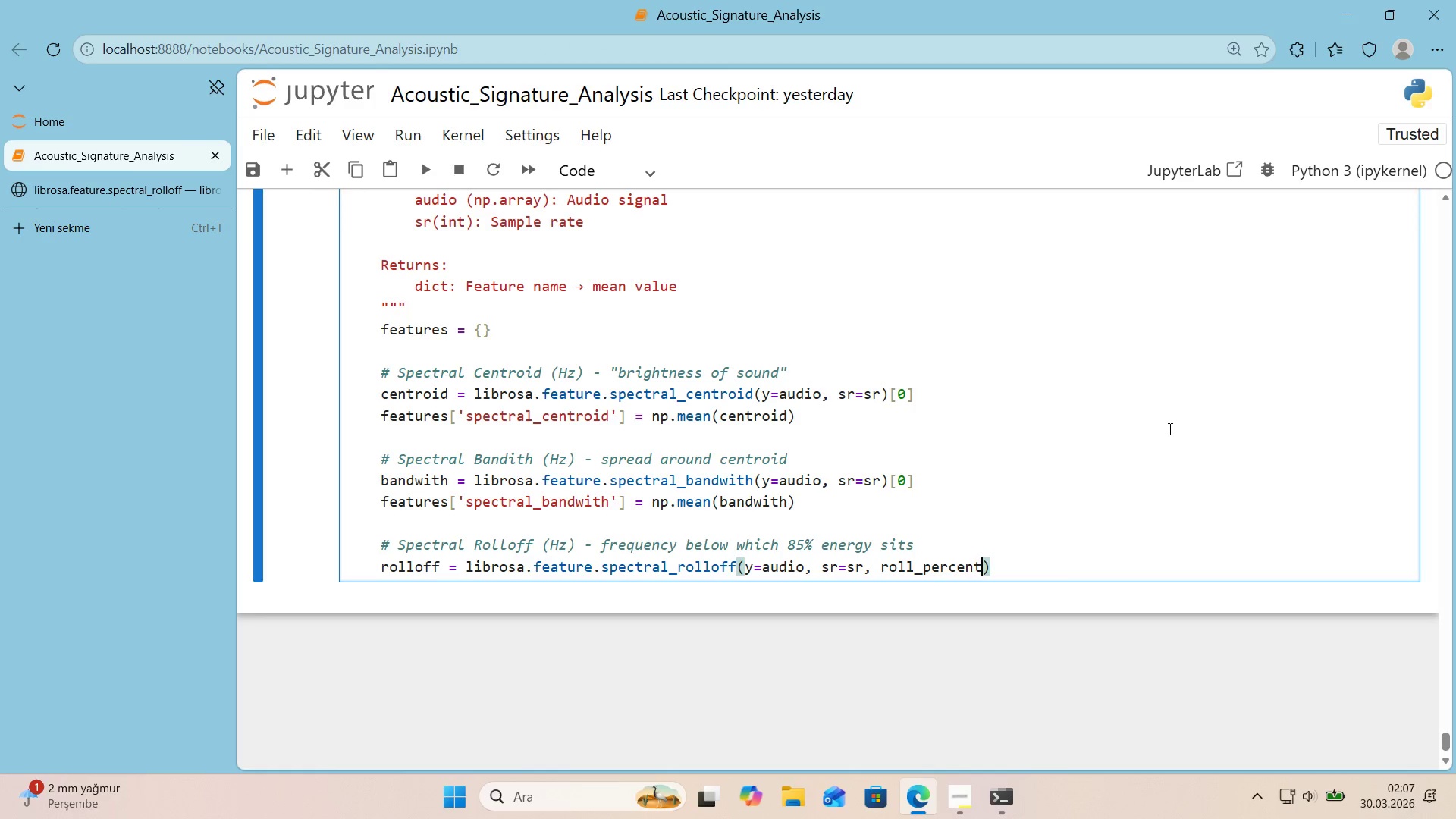 
key(Shift+0)
 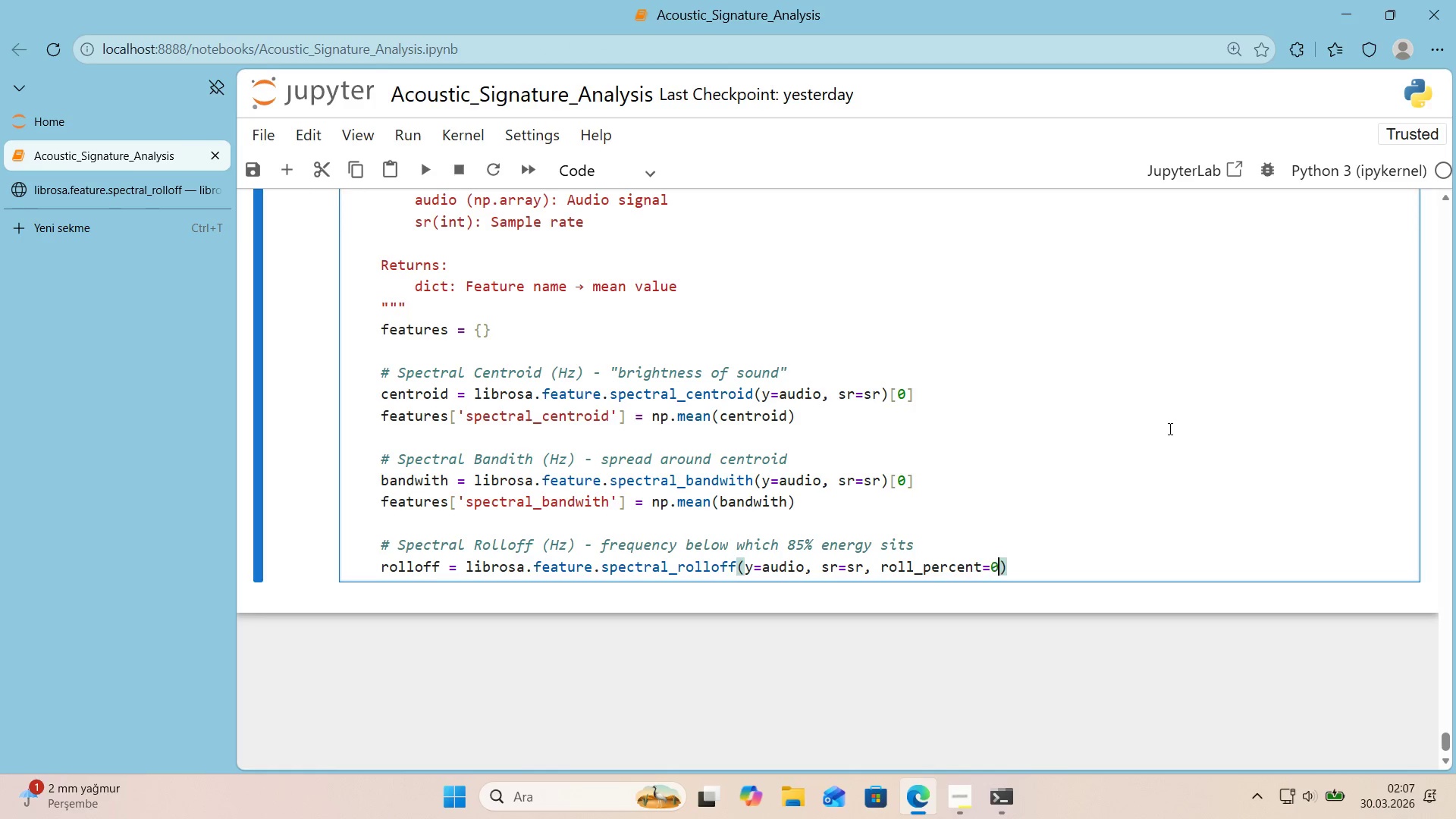 
key(Numpad0)
 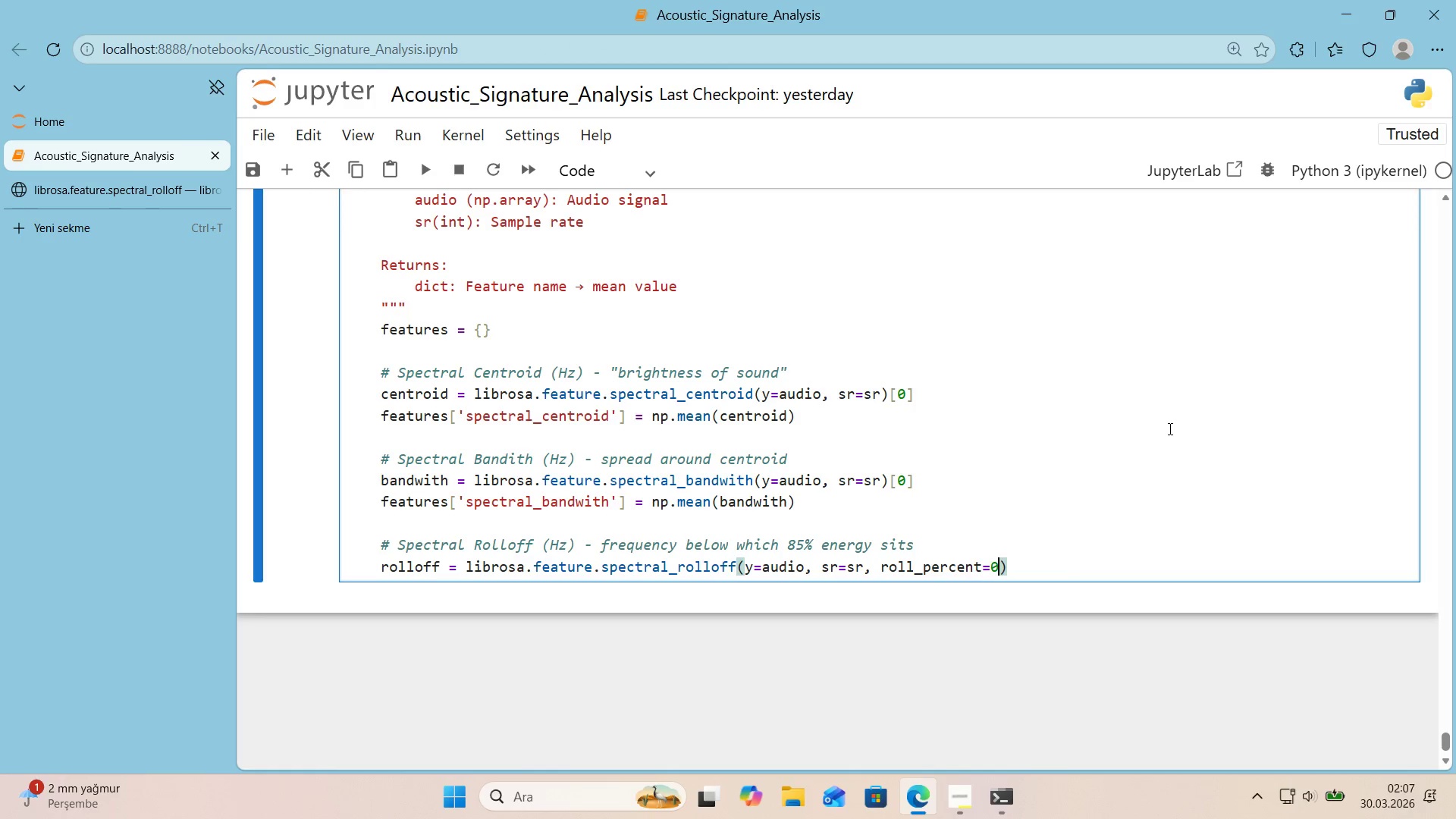 
key(Period)
 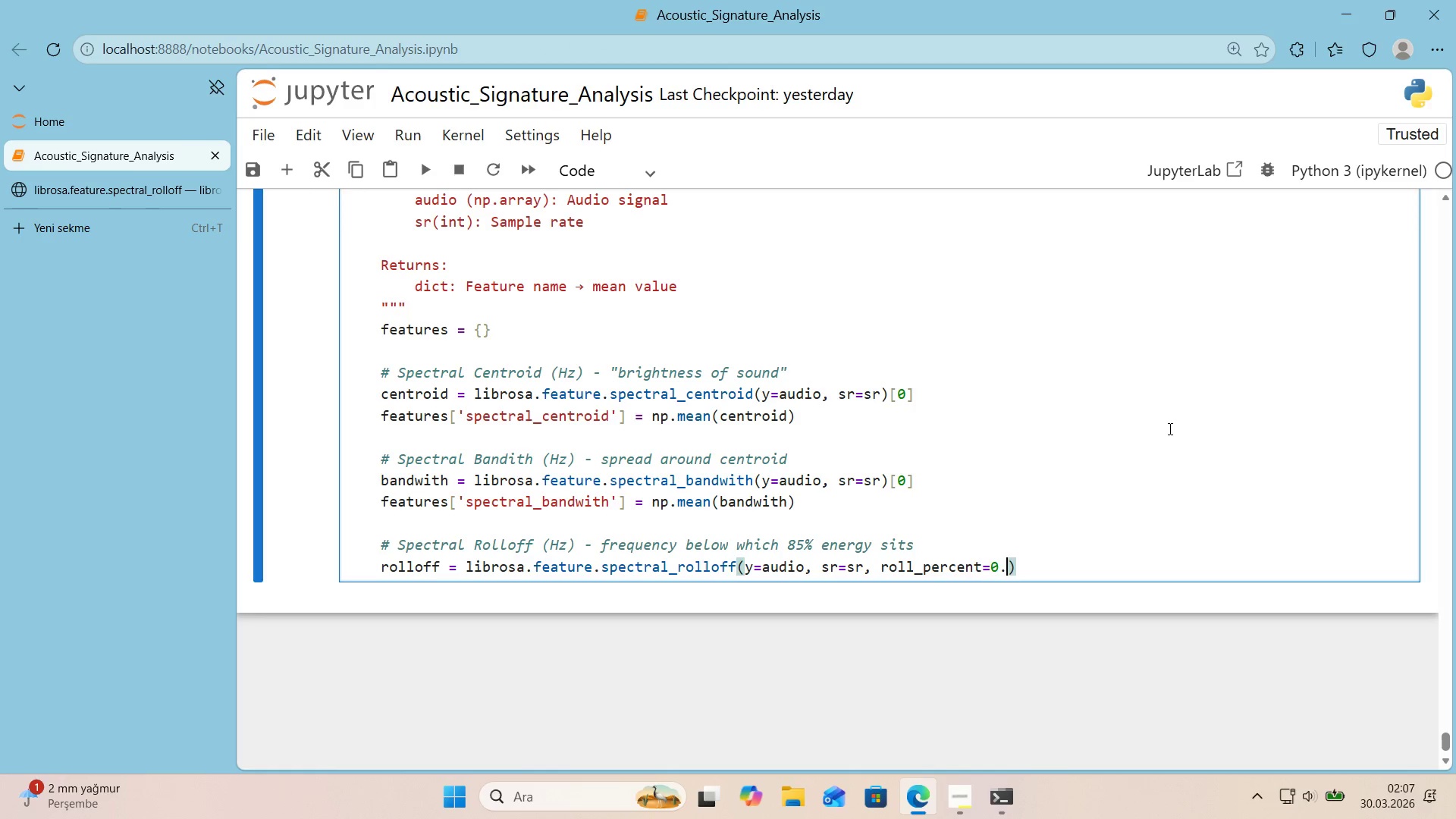 
key(Numpad8)
 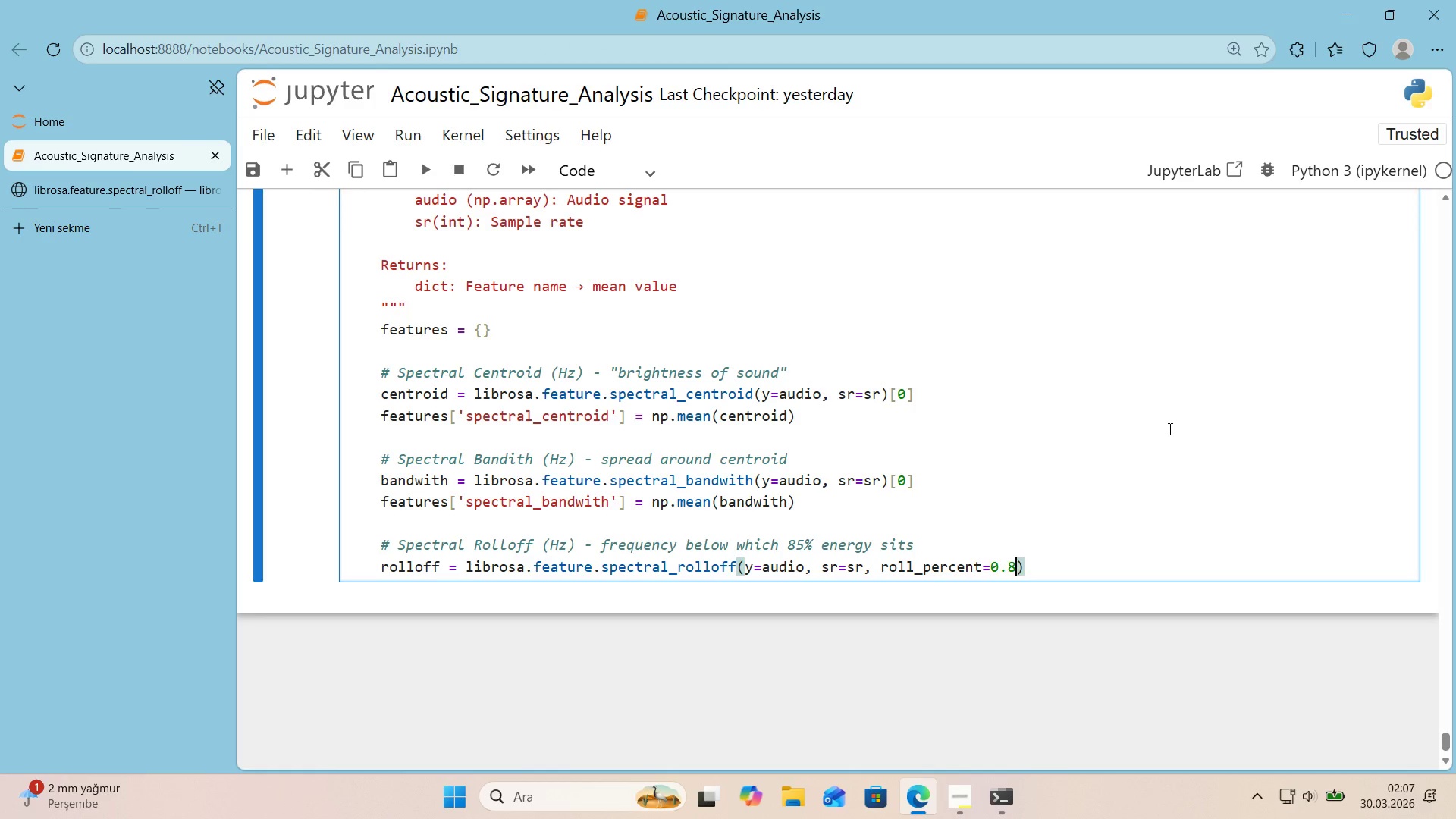 
key(Numpad5)
 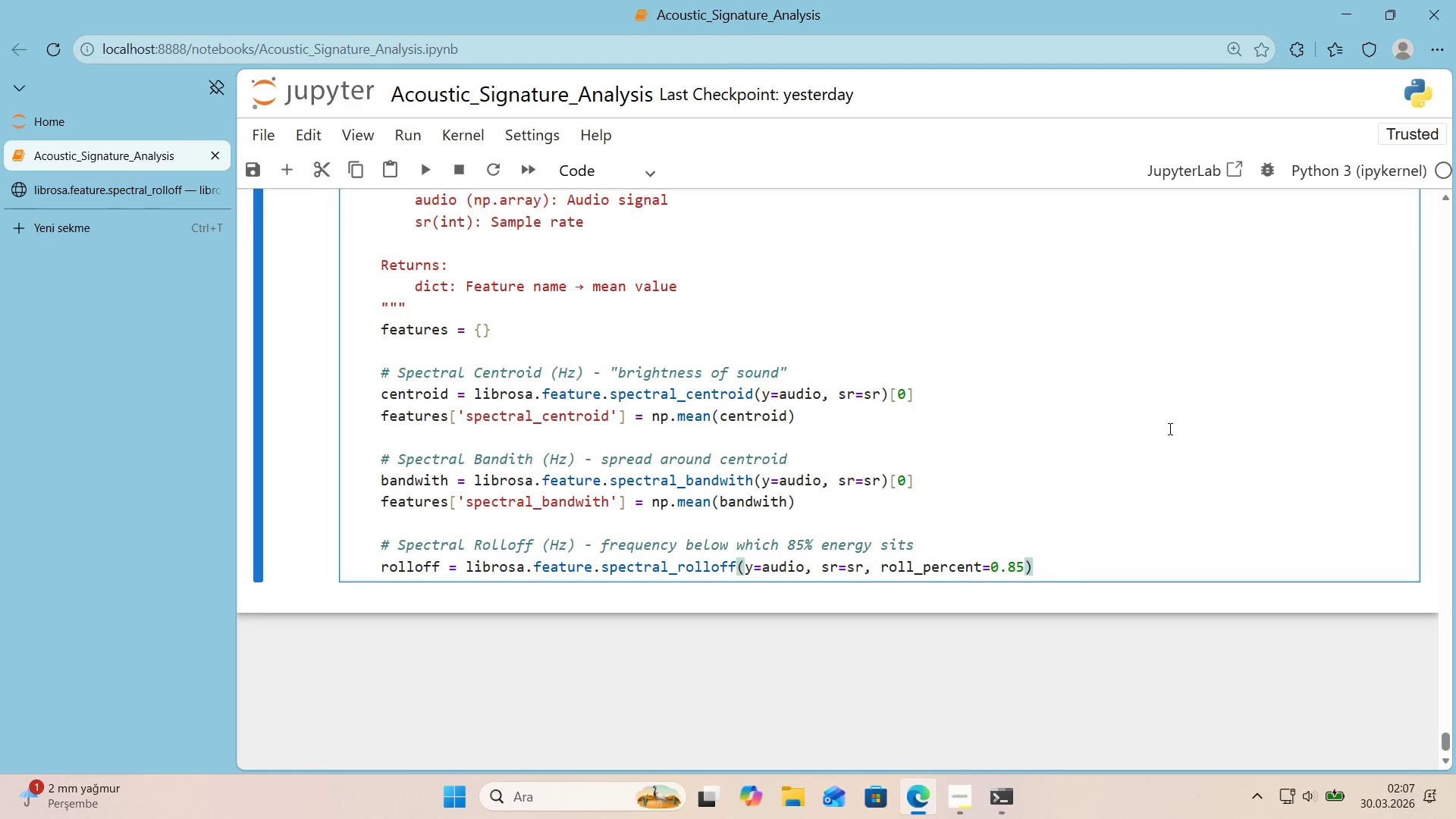 
key(ArrowRight)
 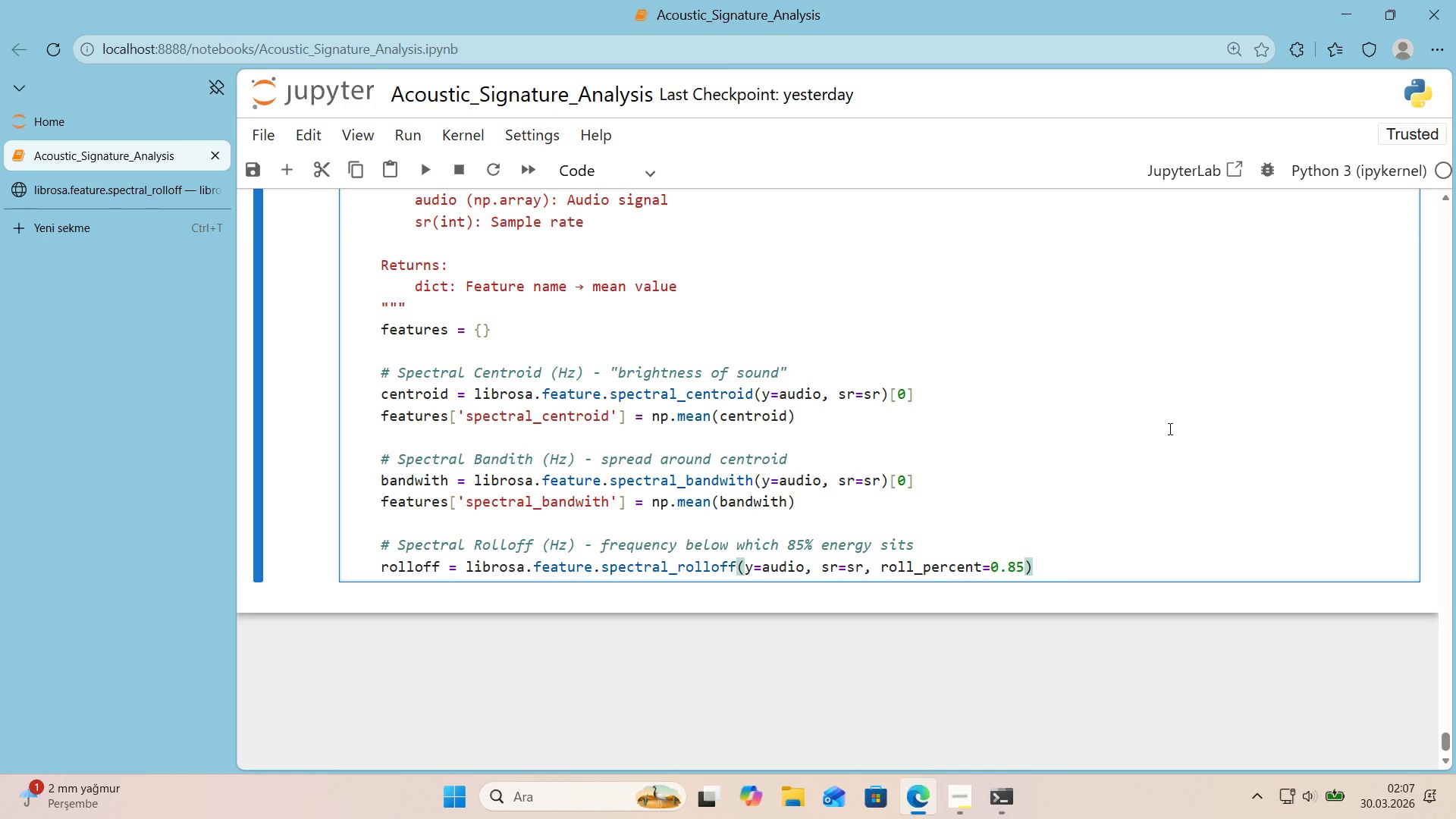 
key(Alt+Control+8)
 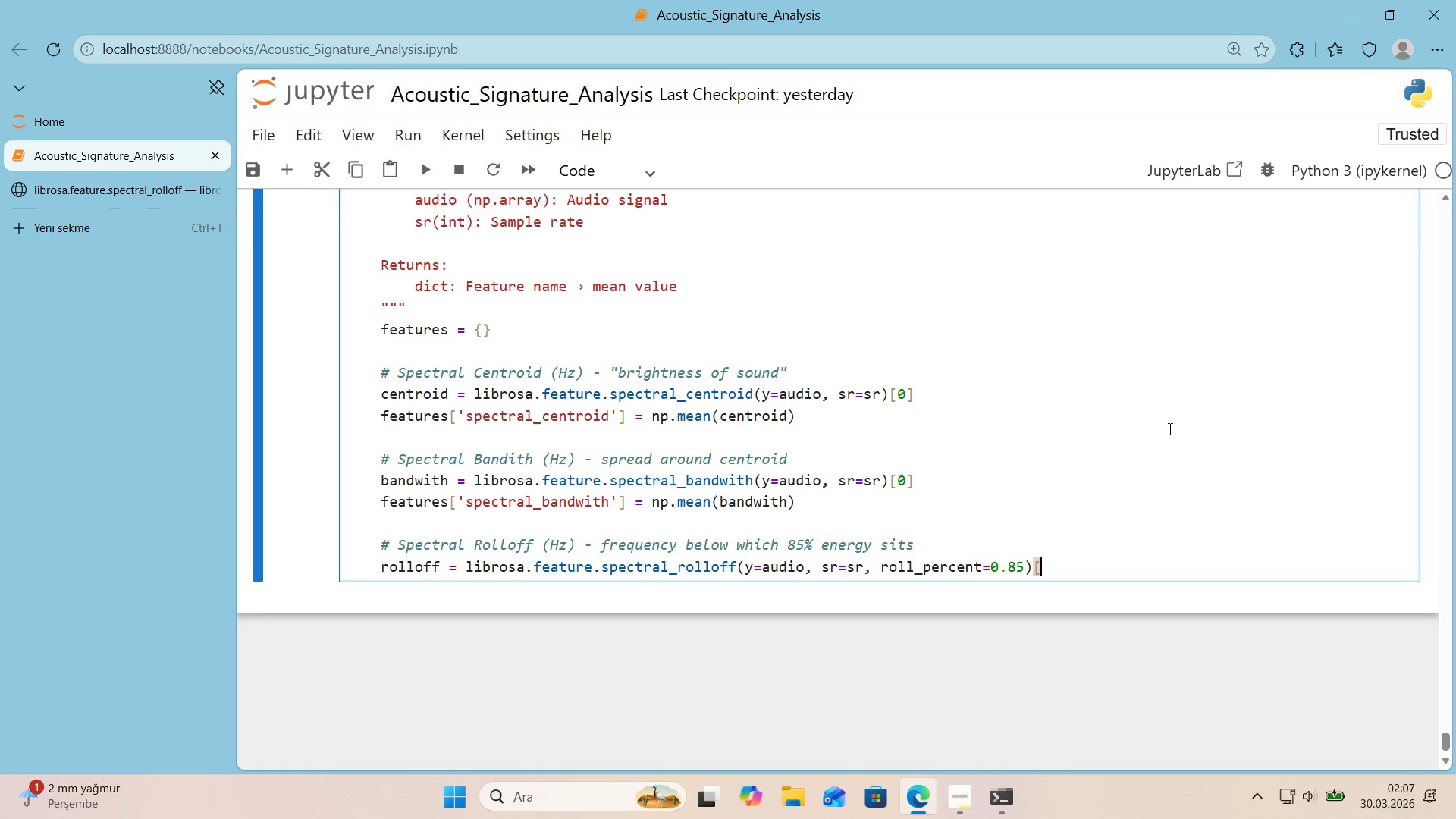 
key(Alt+Control+9)
 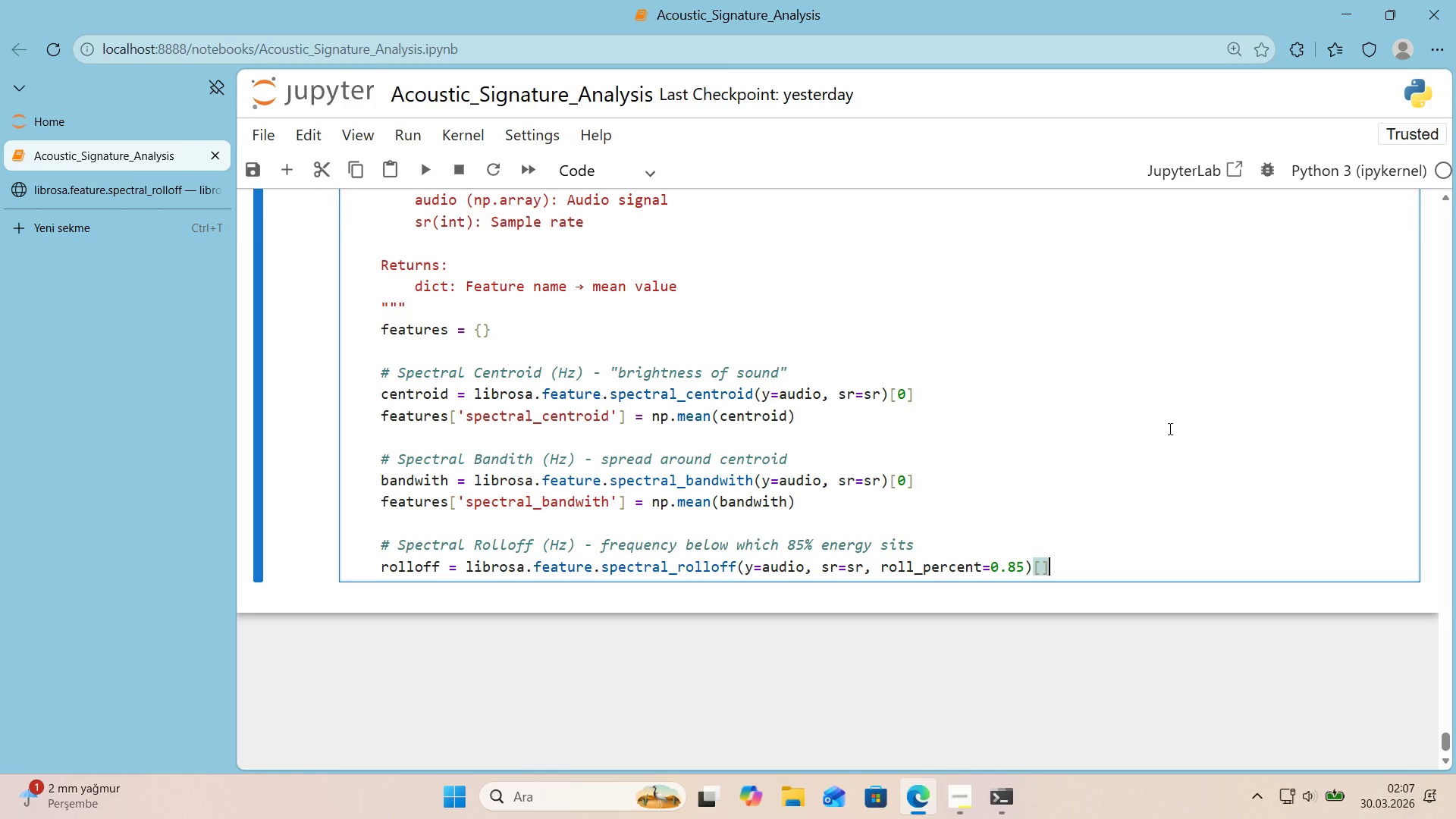 
key(ArrowLeft)
 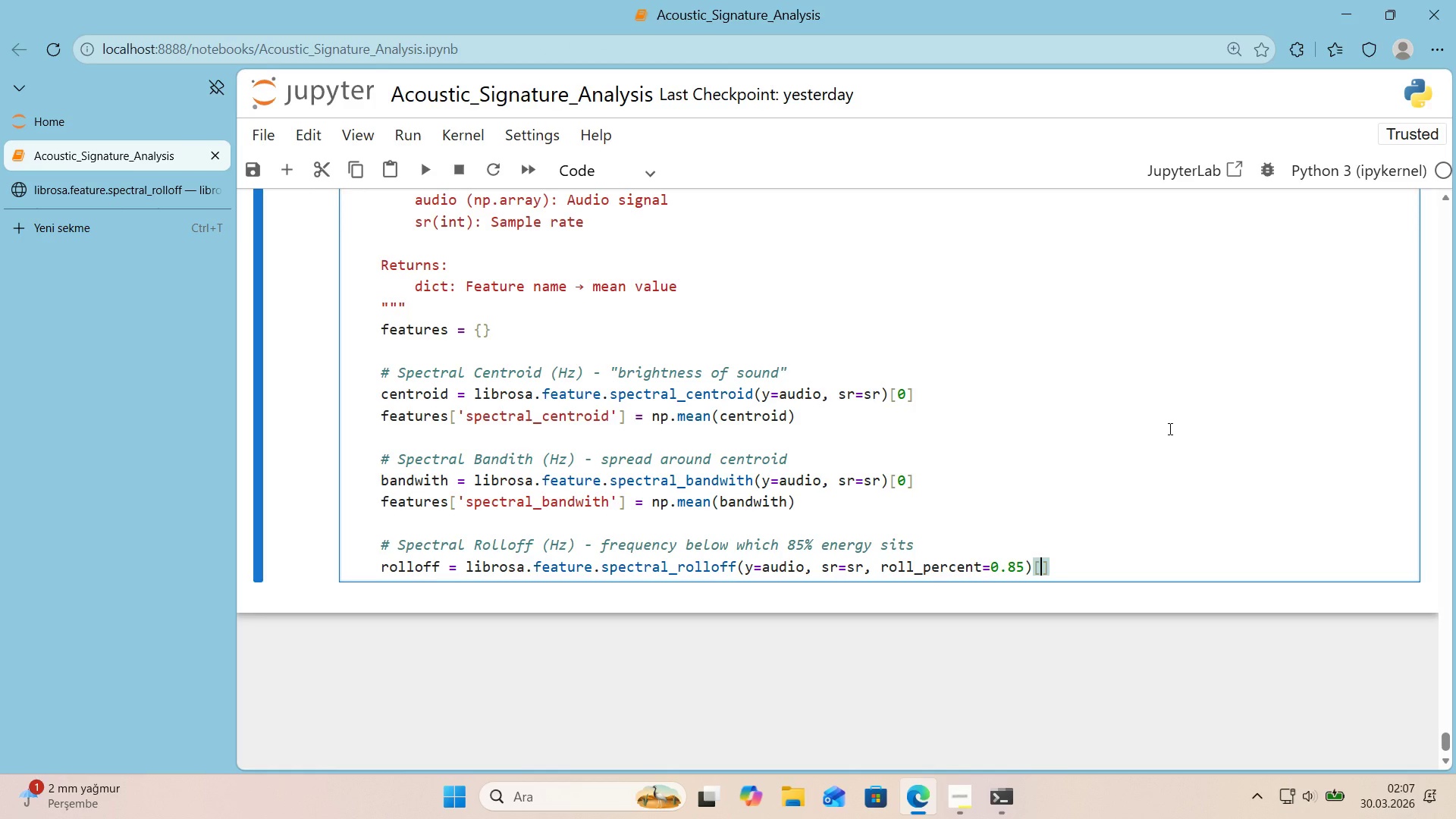 
key(Numpad0)
 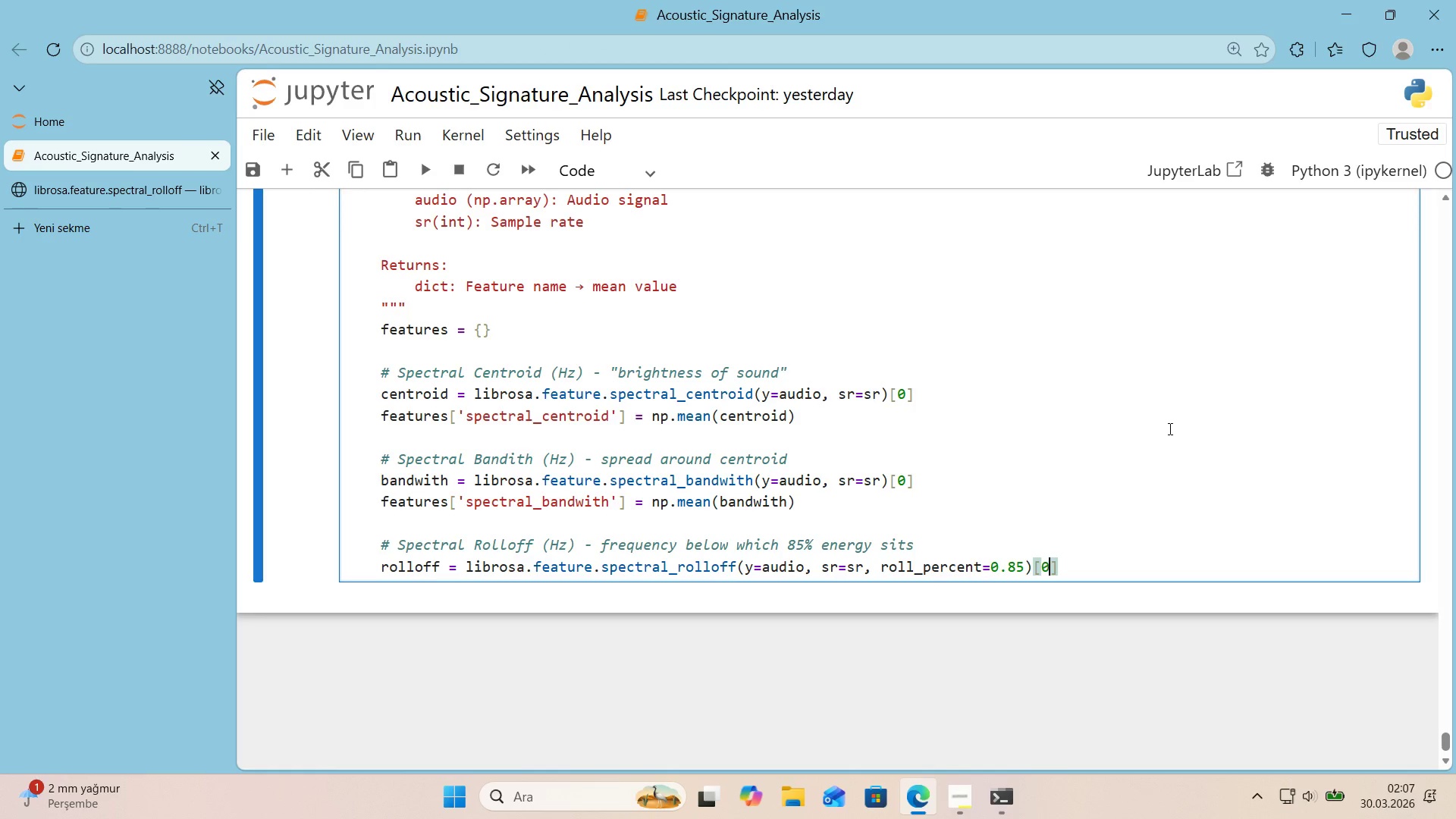 
key(ArrowRight)
 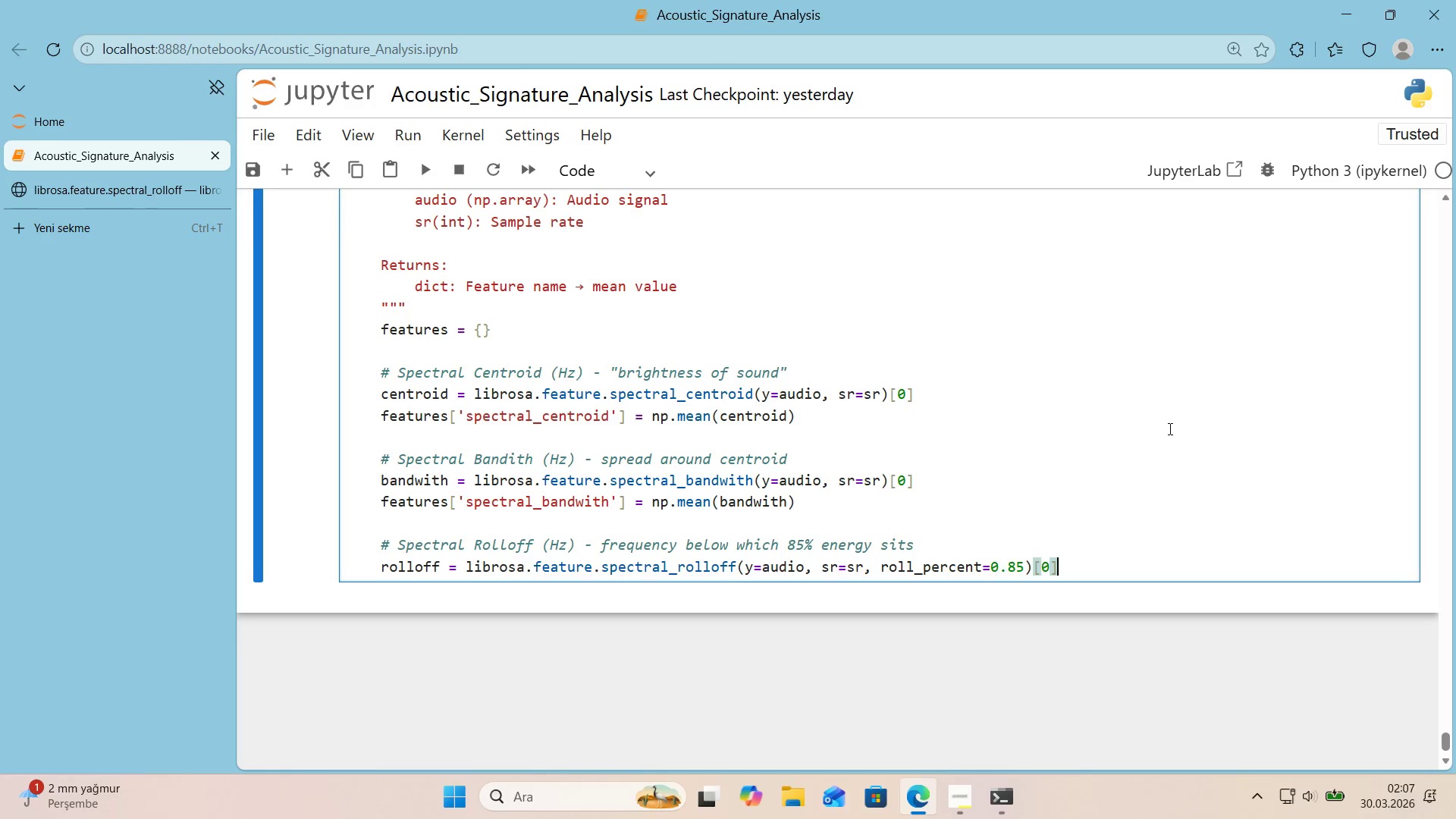 
key(Enter)
 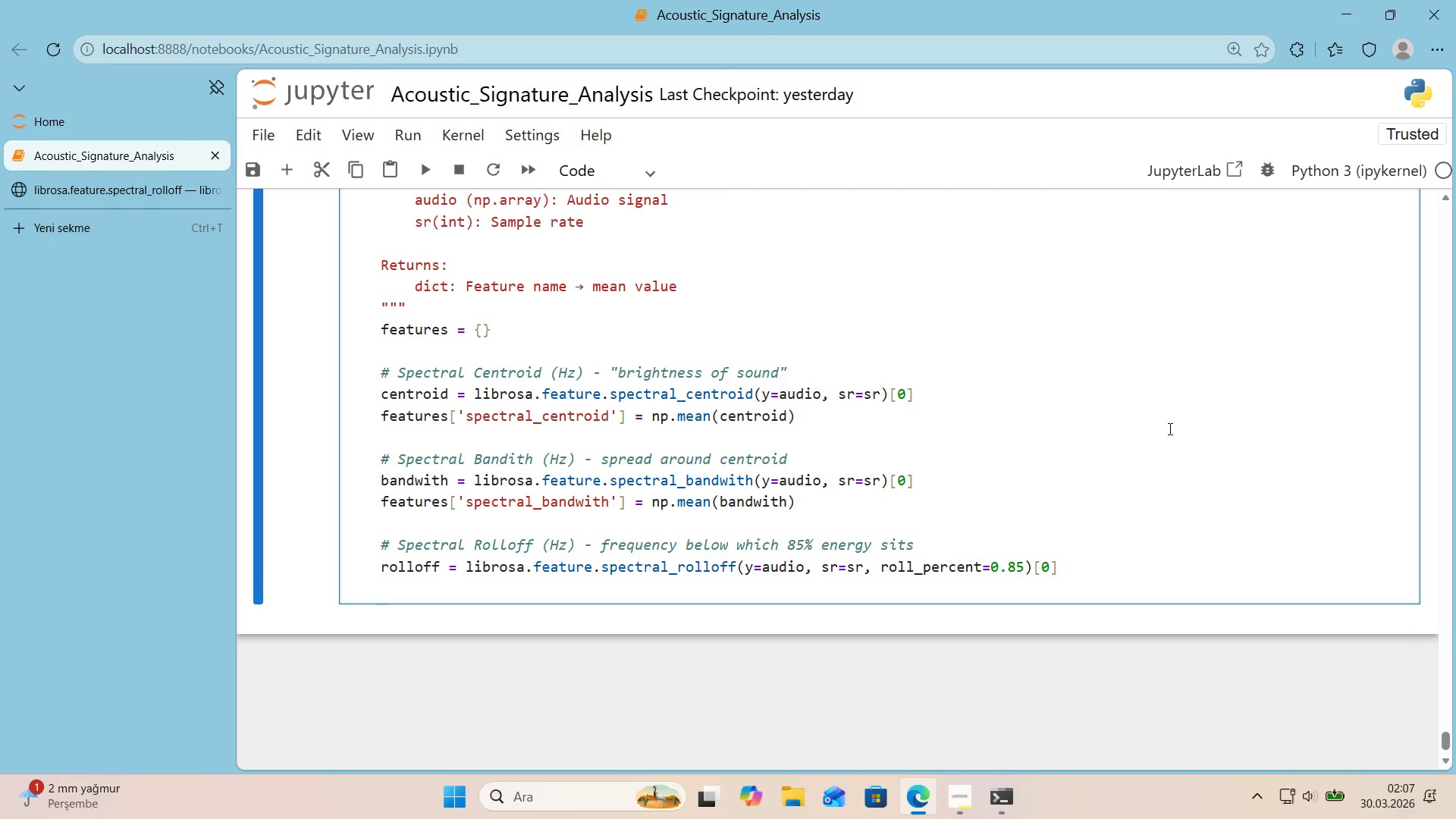 
type(features)
 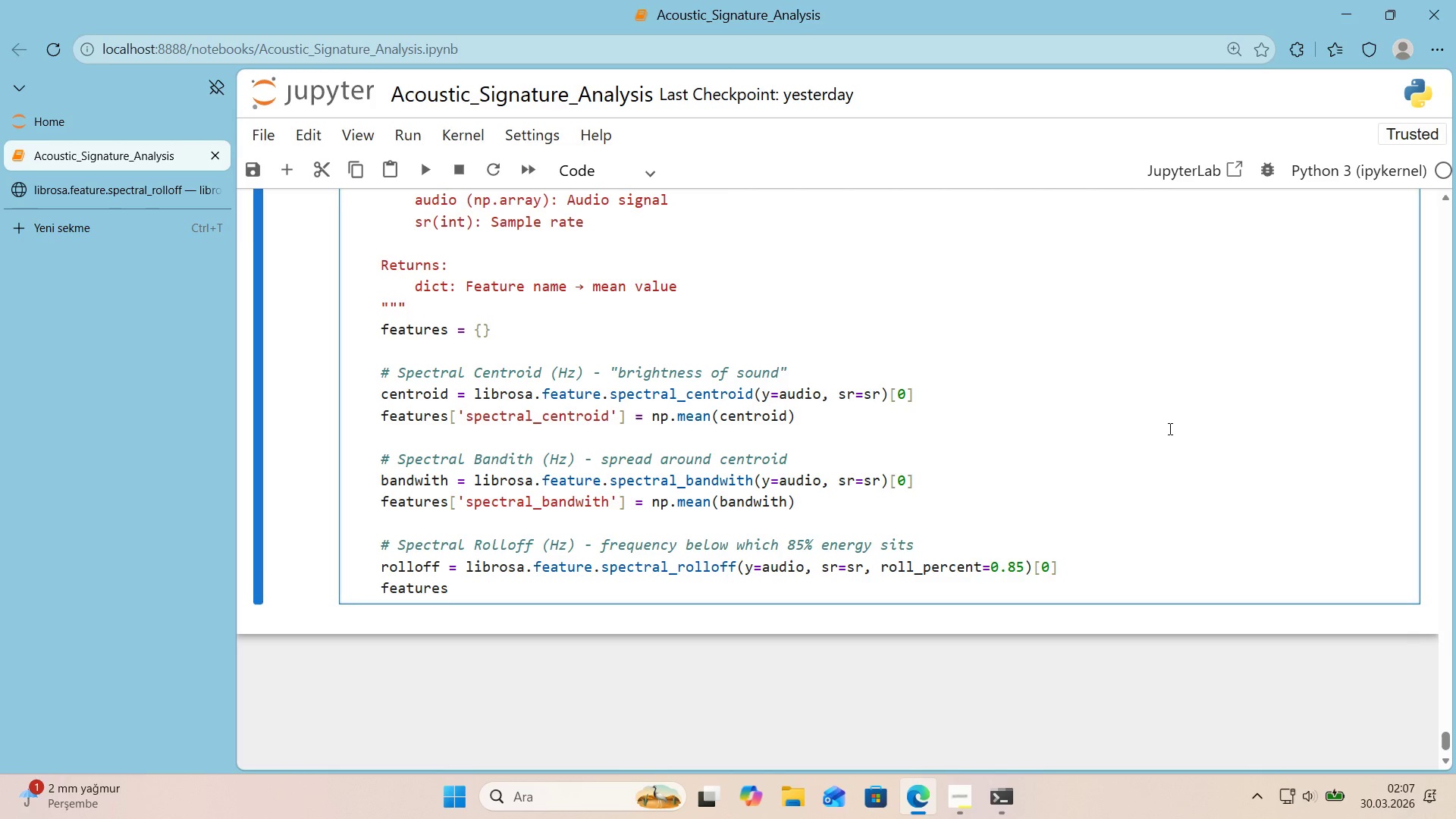 
key(Alt+Control+8)
 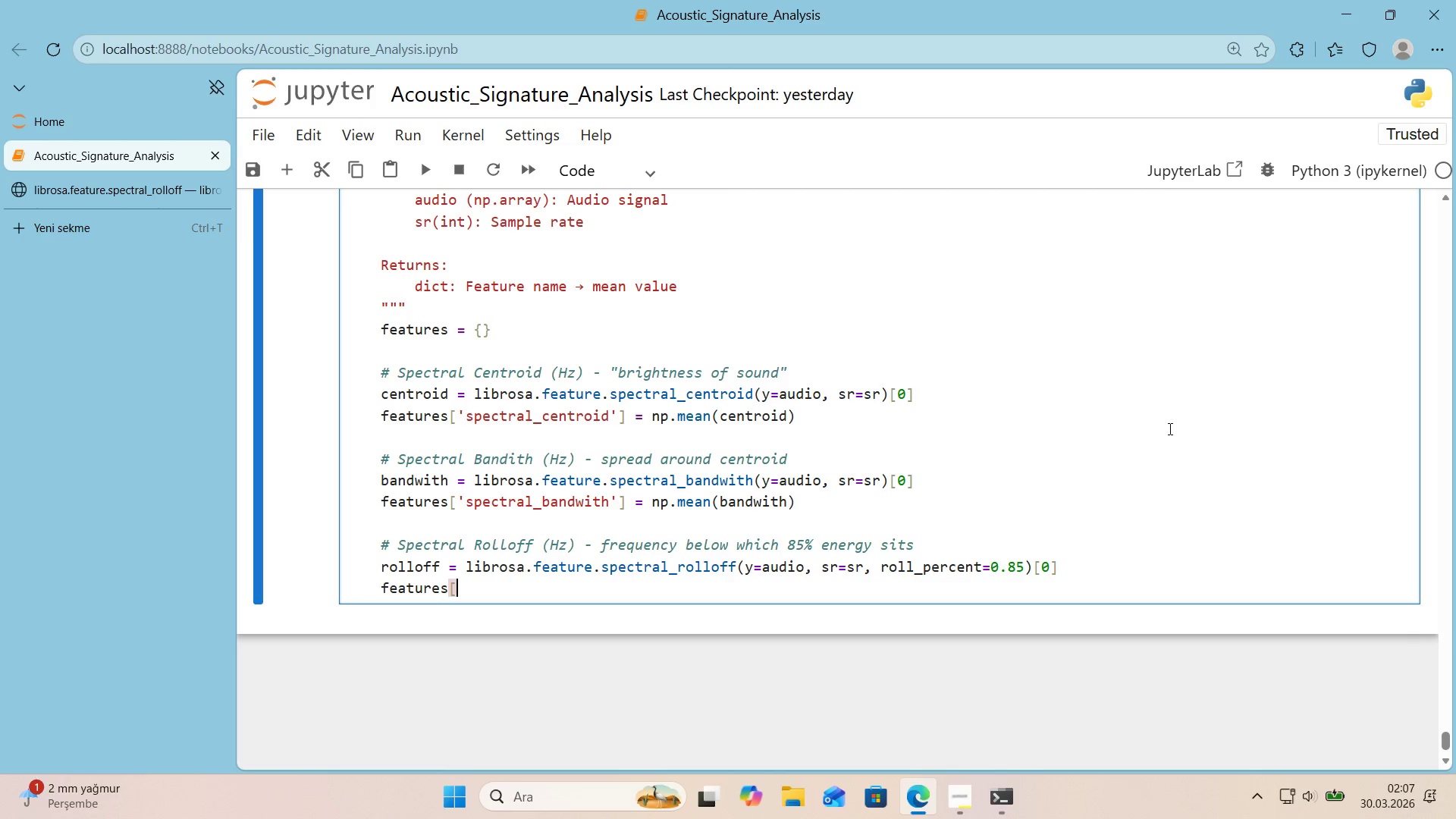 
key(Alt+Control+9)
 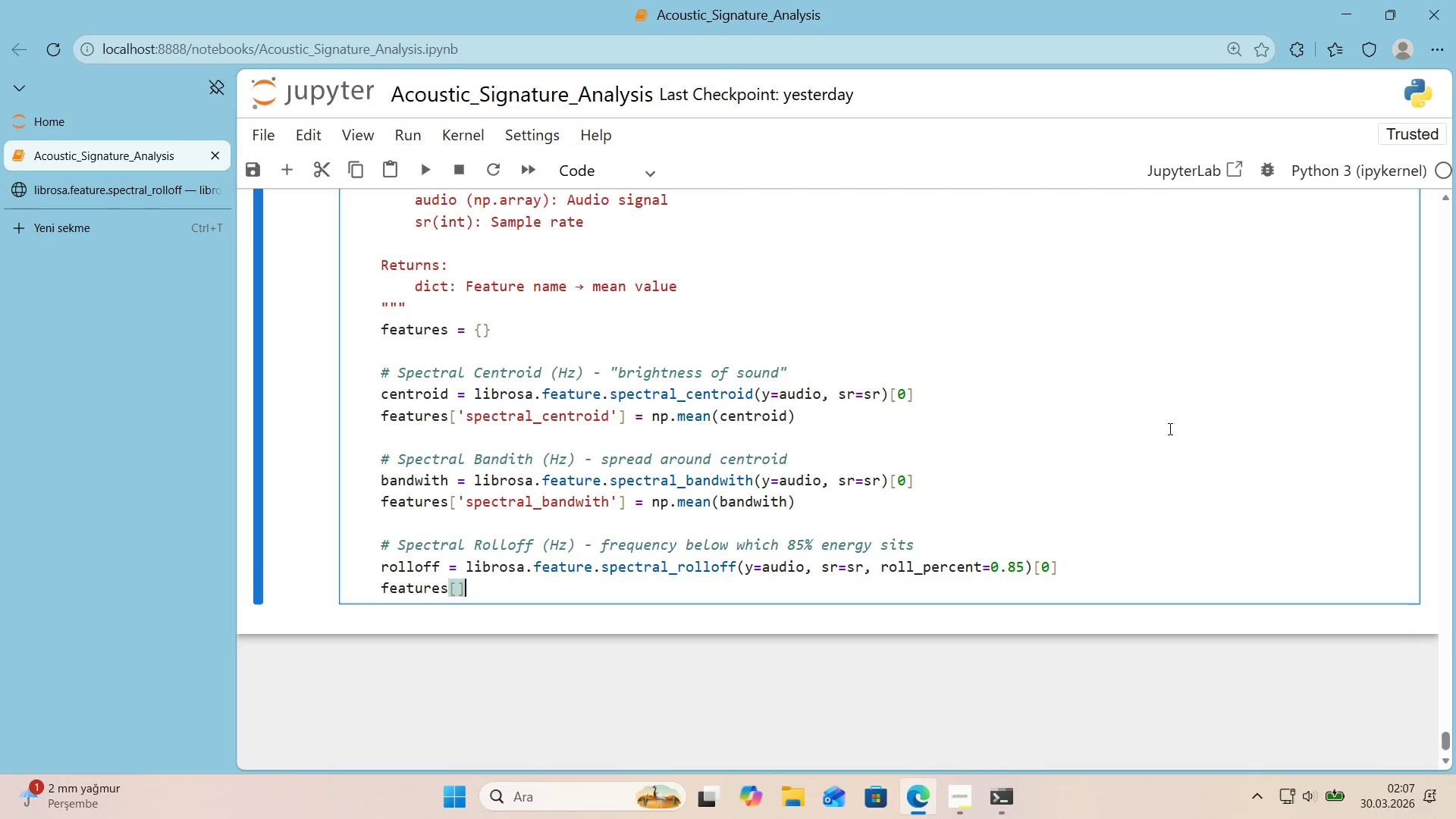 
key(ArrowLeft)
 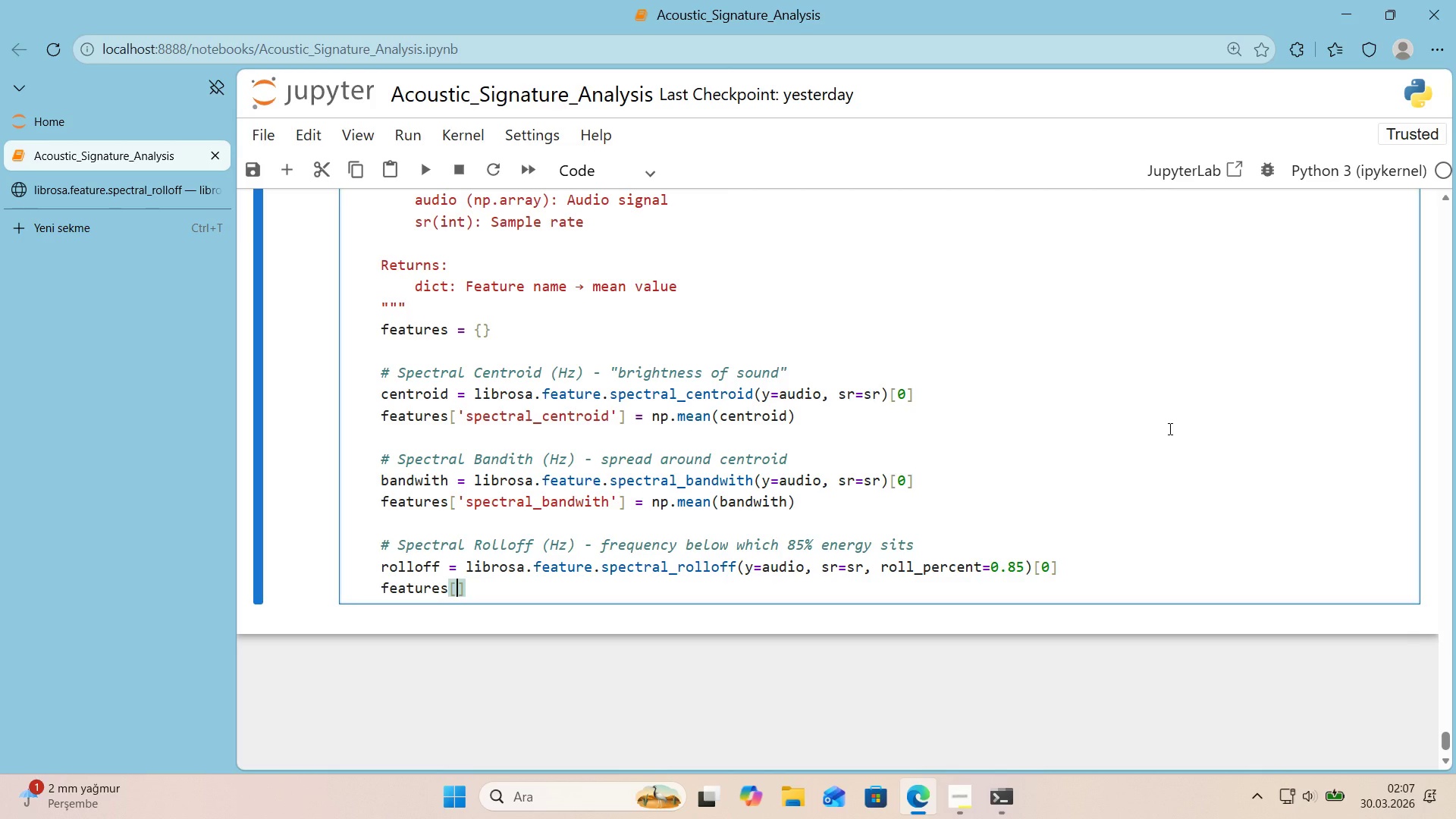 
type(@@)
 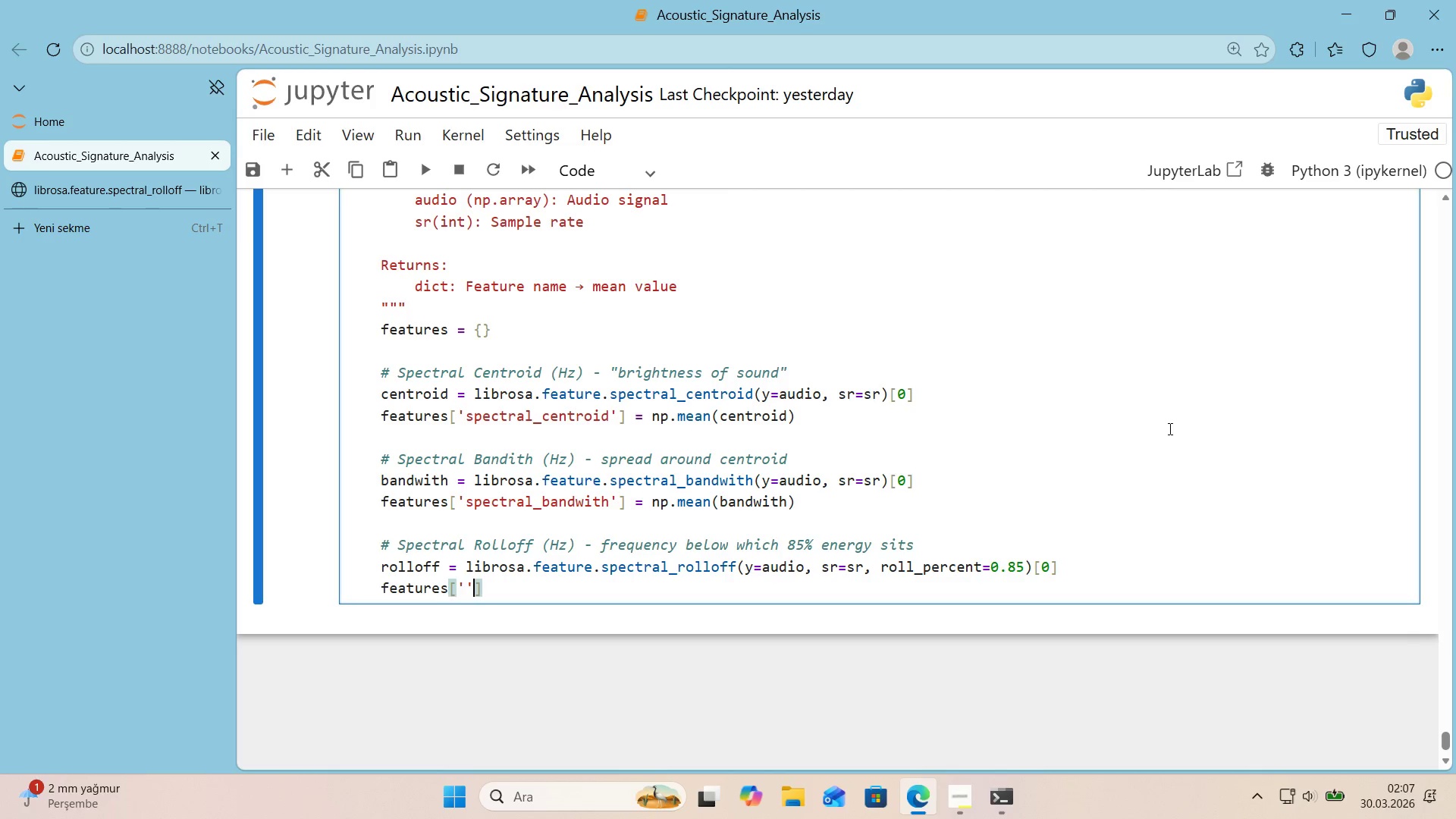 
key(ArrowLeft)
 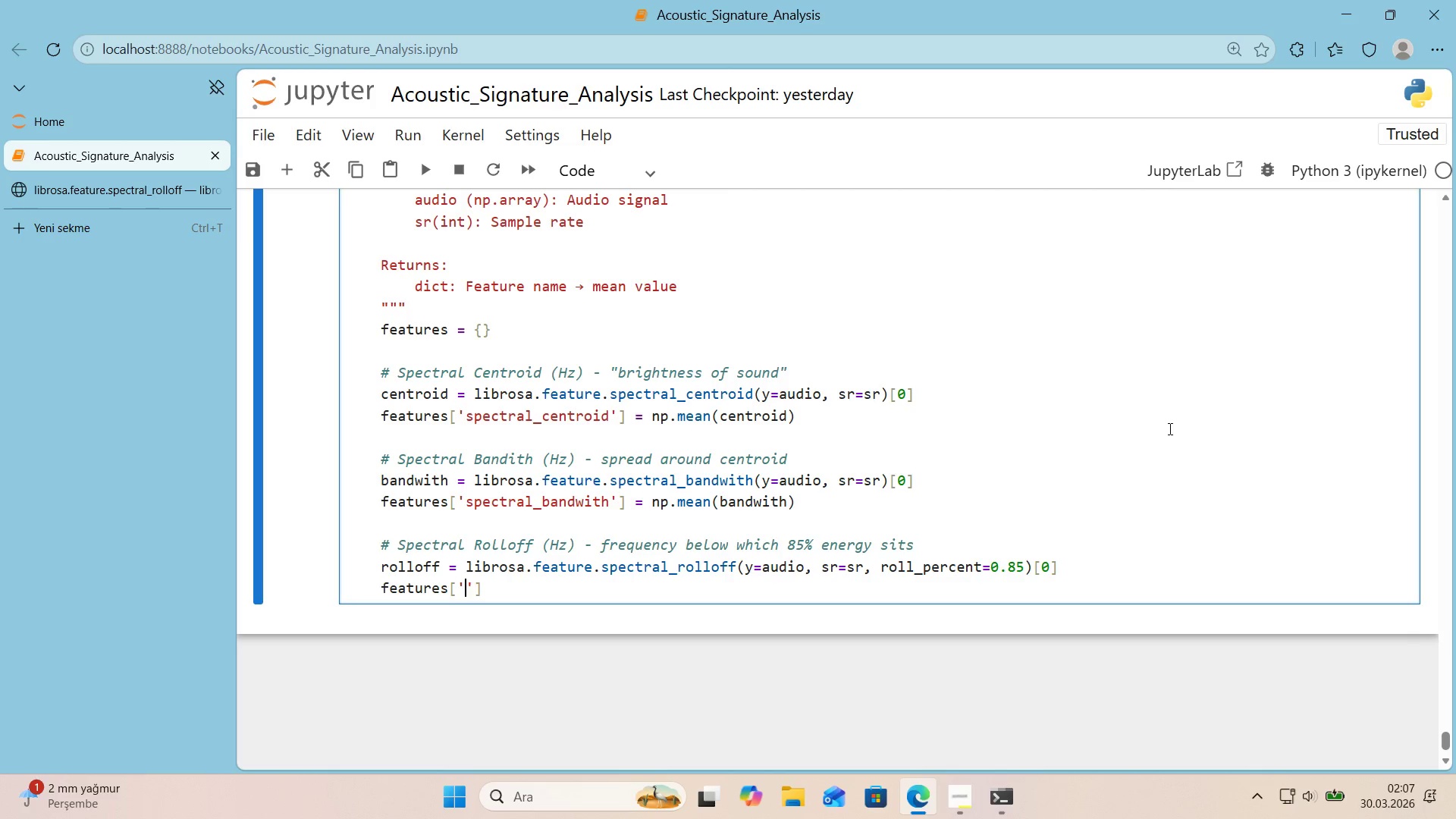 
type(spectral_rolloff)
 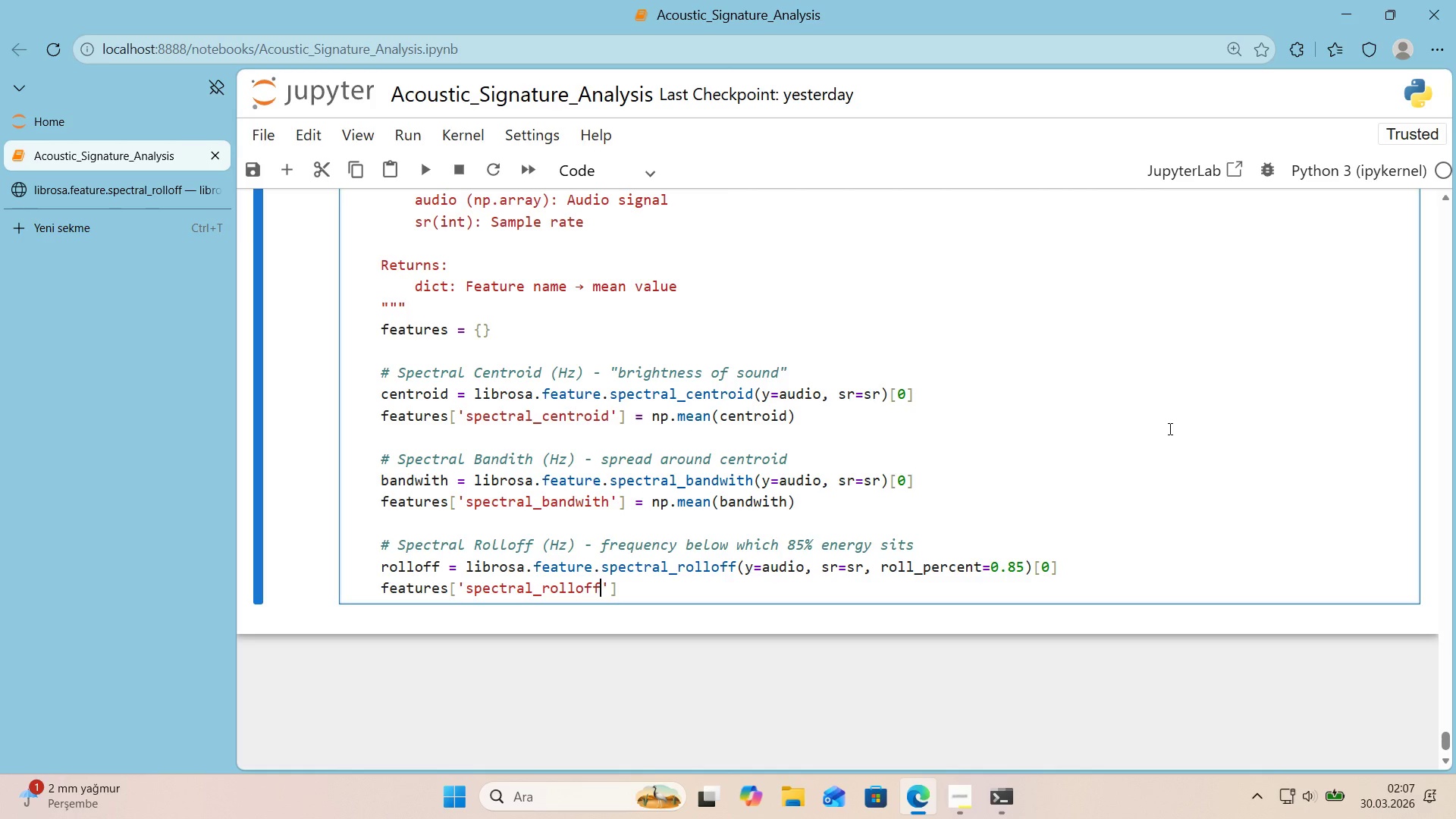 
key(ArrowRight)
 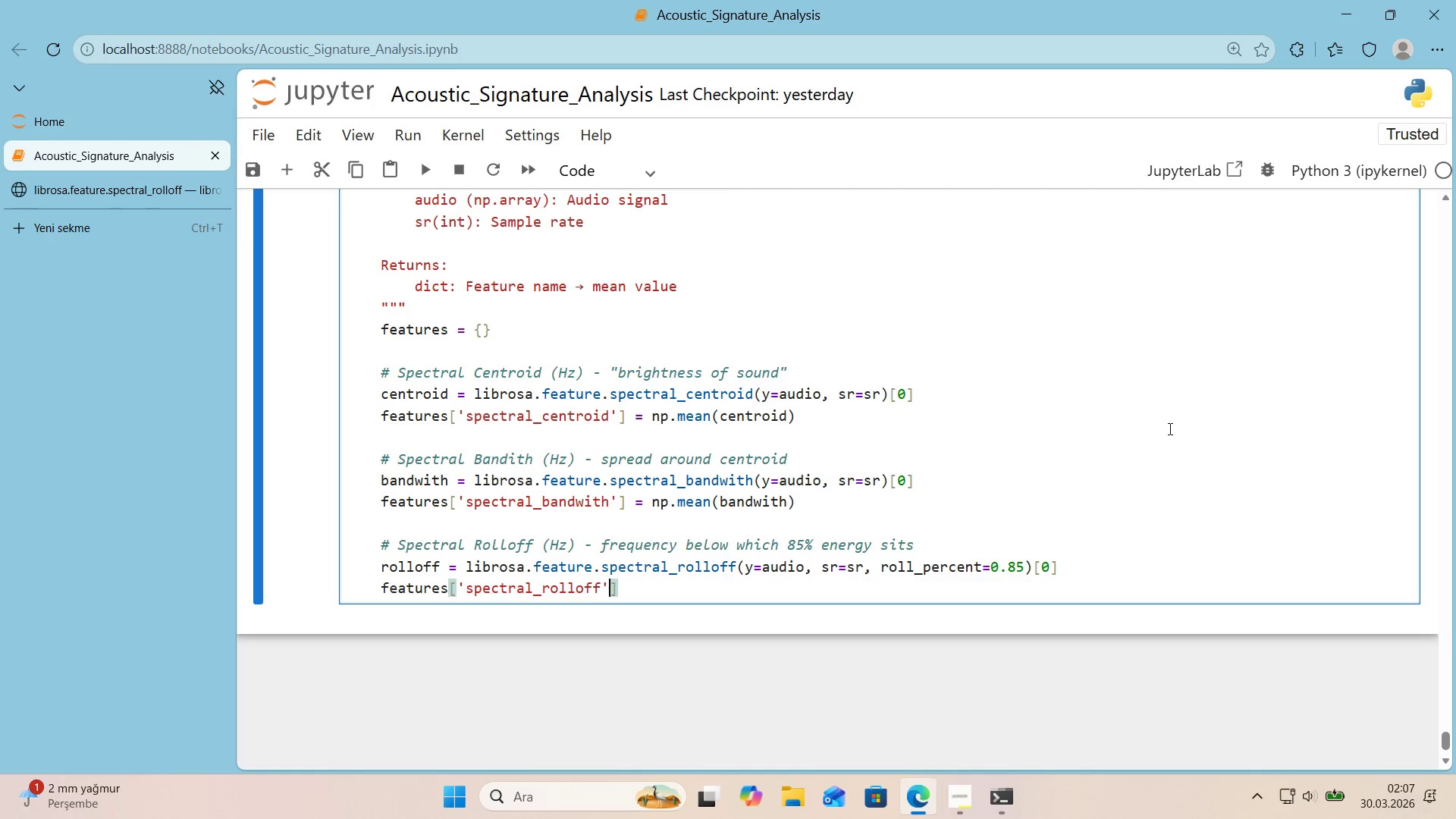 
key(ArrowRight)
 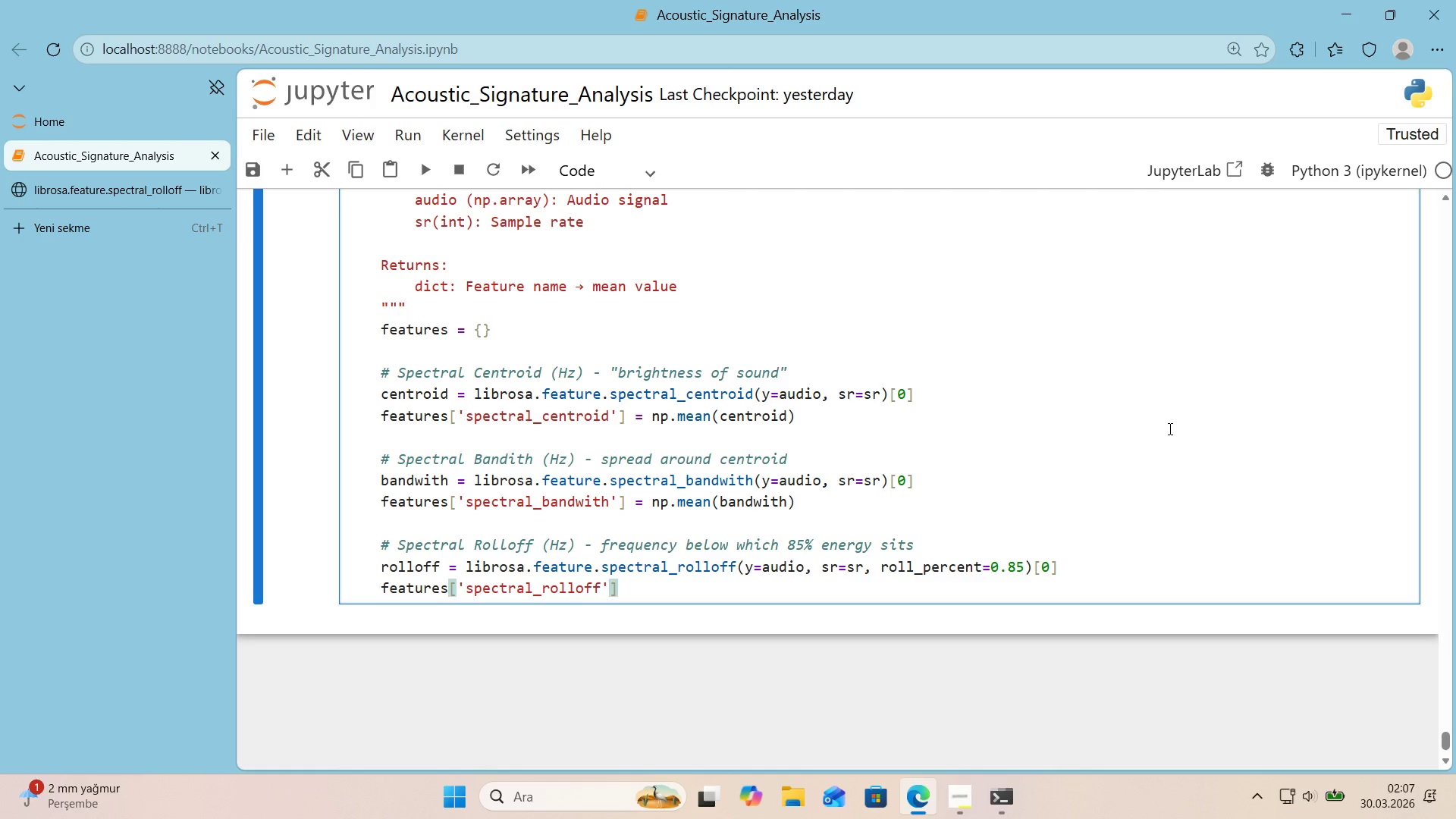 
type( ) np.mean()
 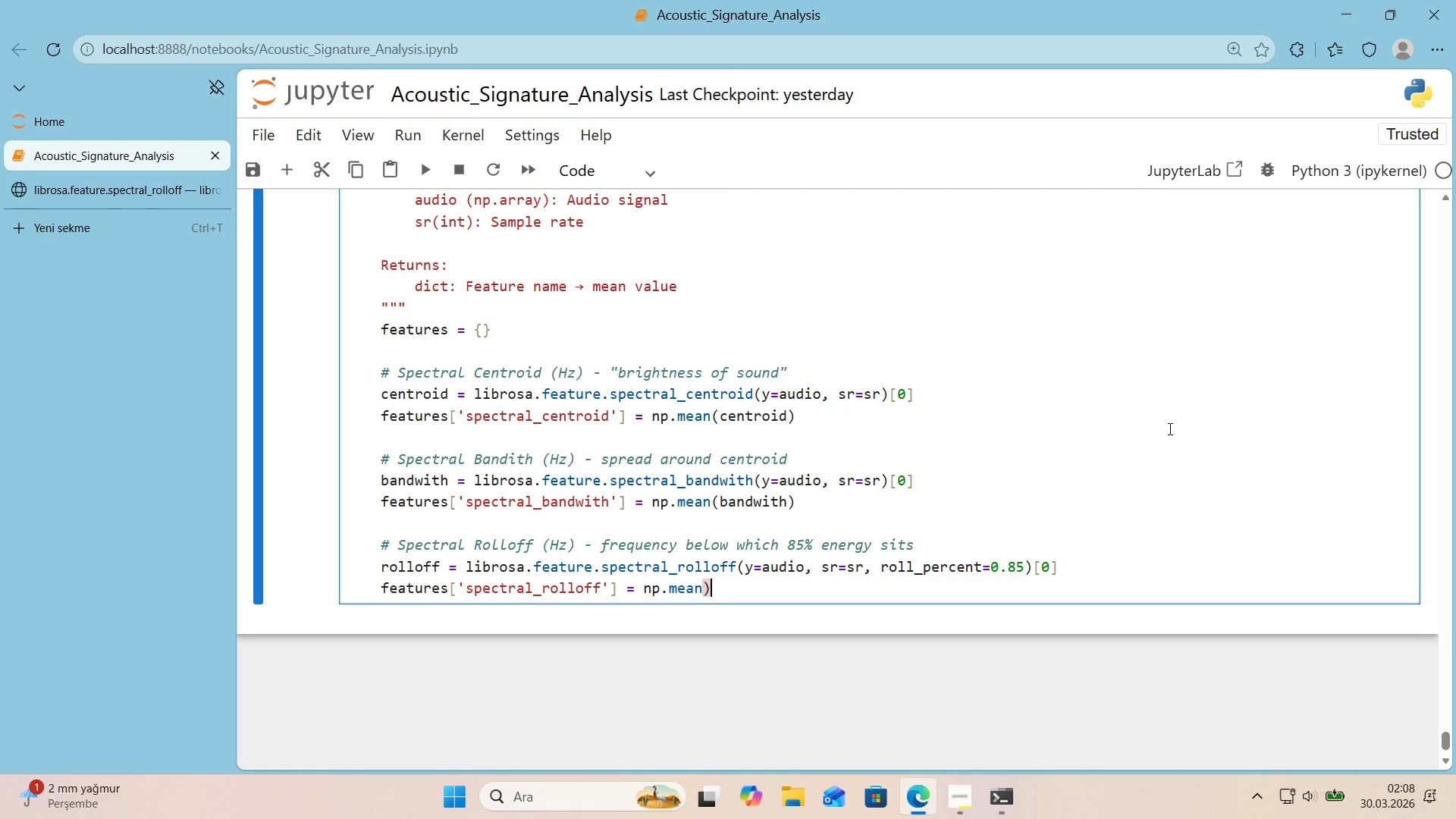 
key(ArrowLeft)
 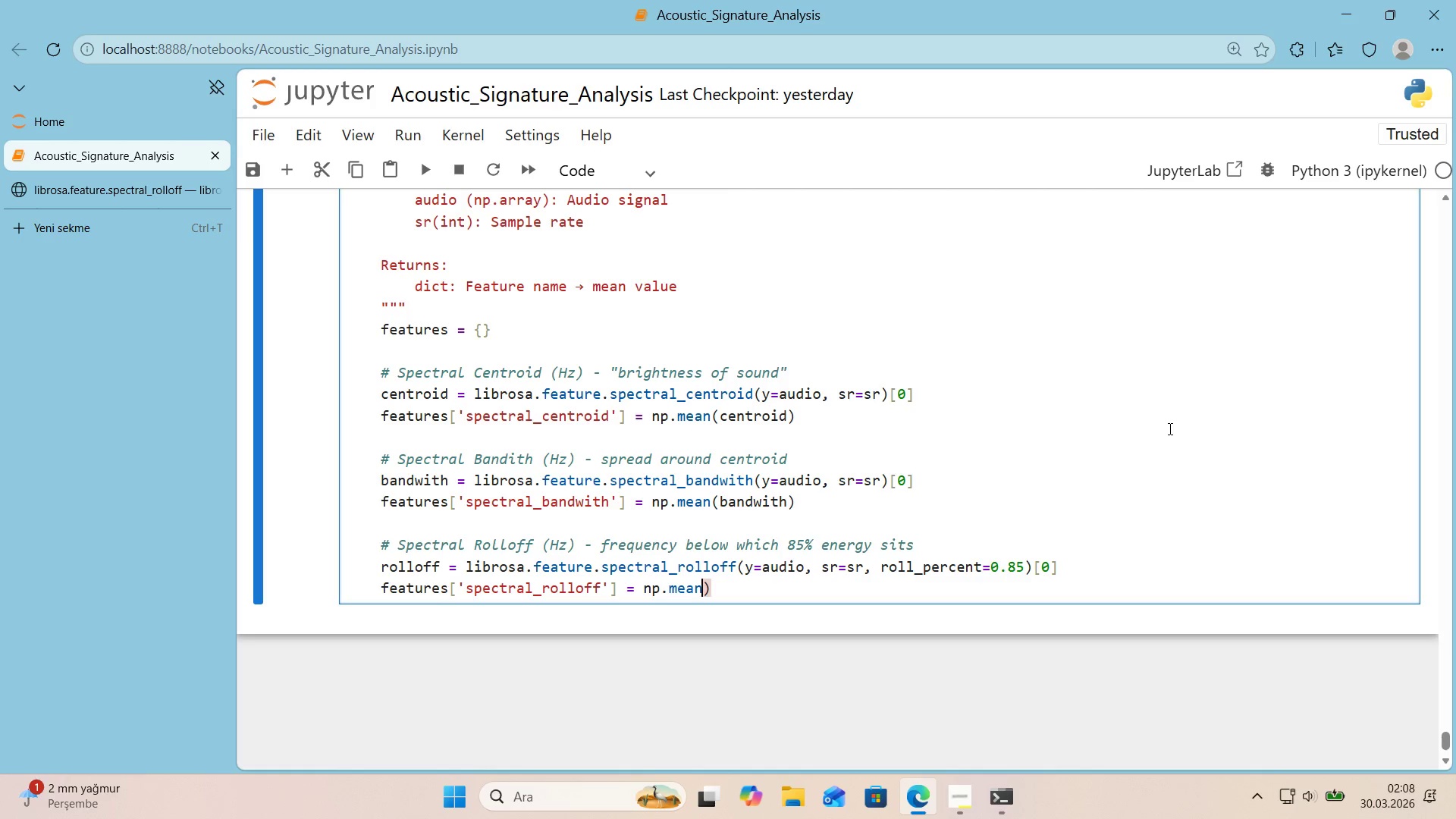 
key(Shift+ShiftRight)
 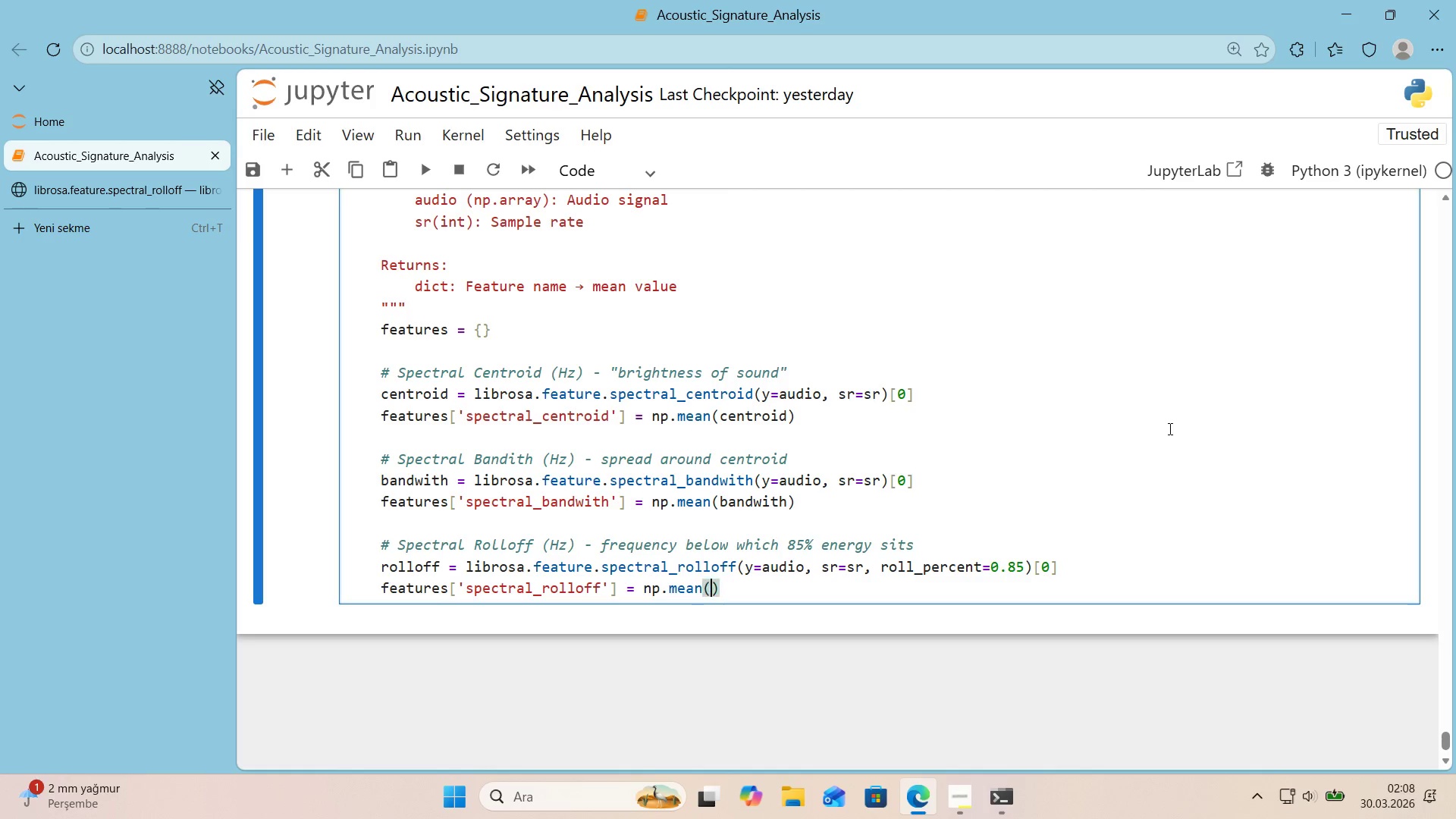 
key(Shift+8)
 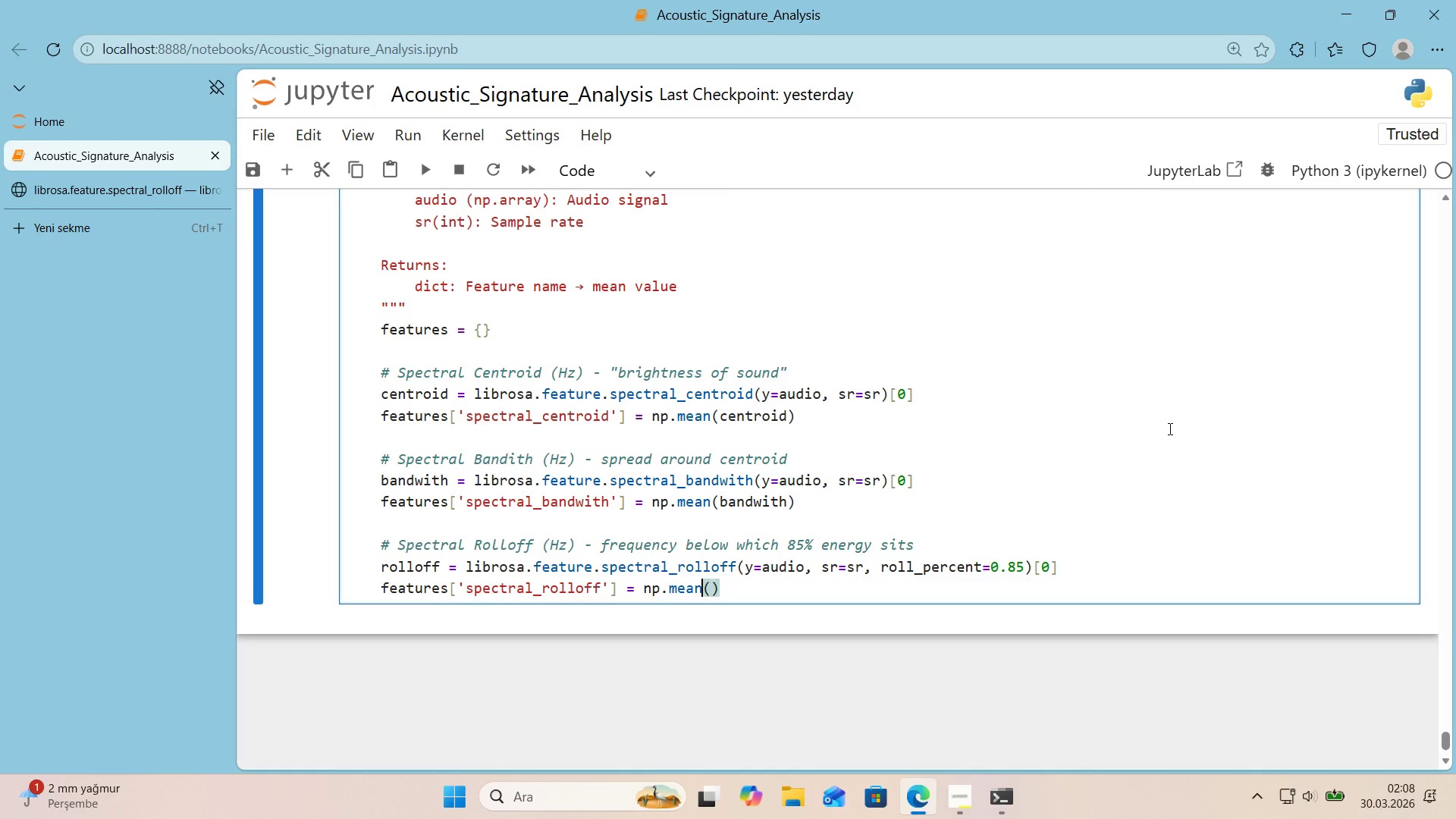 
key(ArrowLeft)
 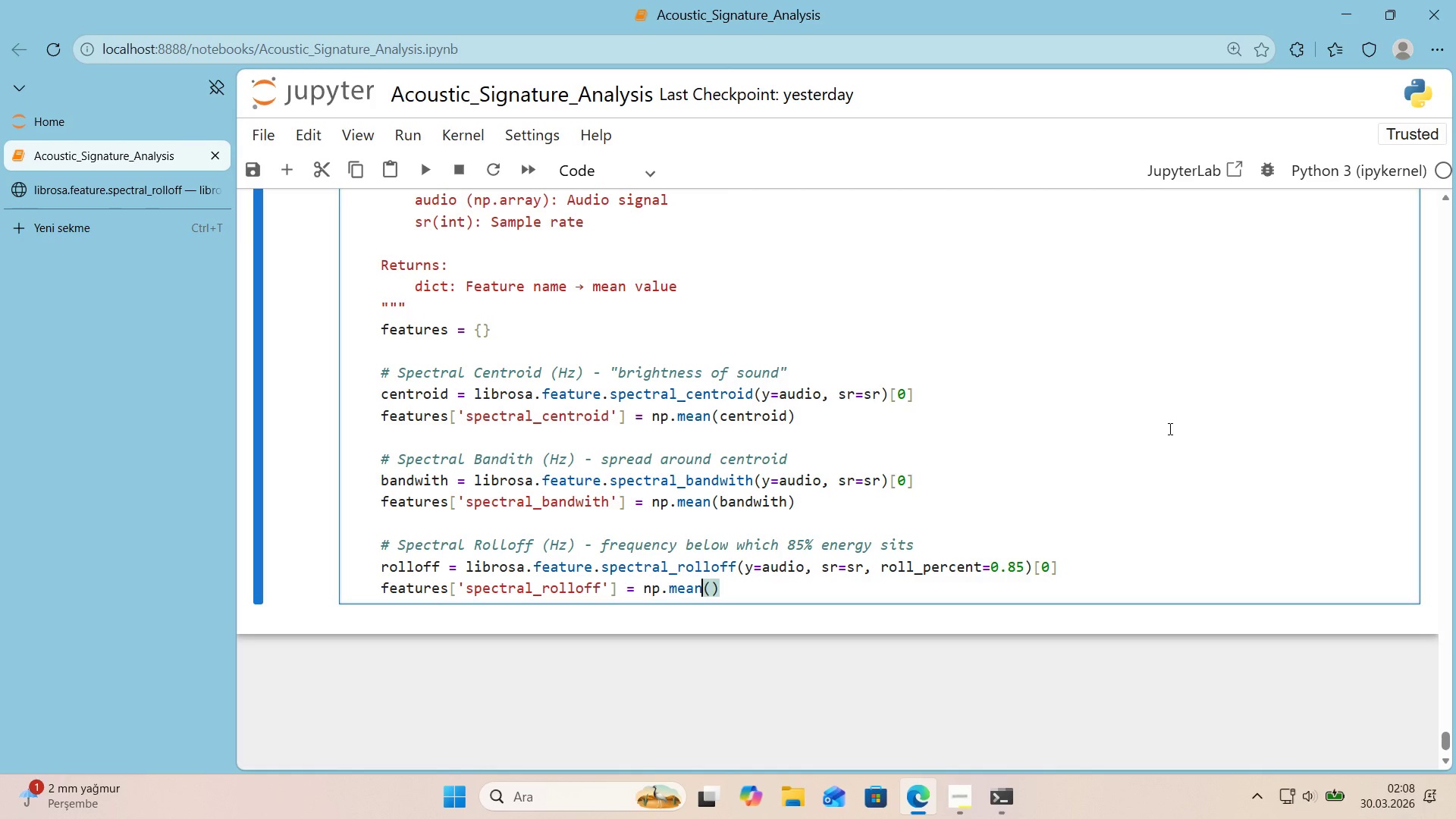 
key(ArrowRight)
 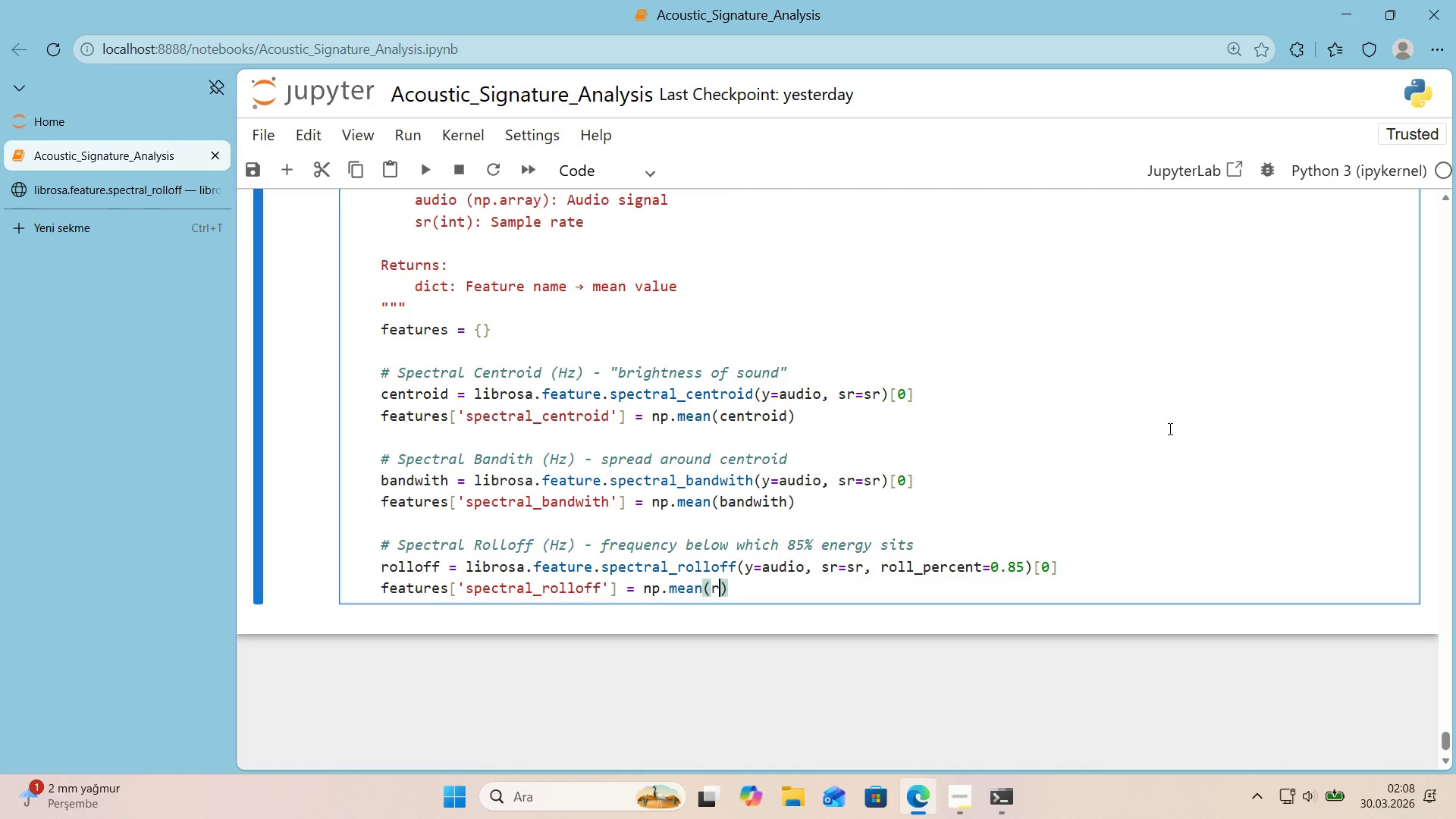 
type(rolloff)
 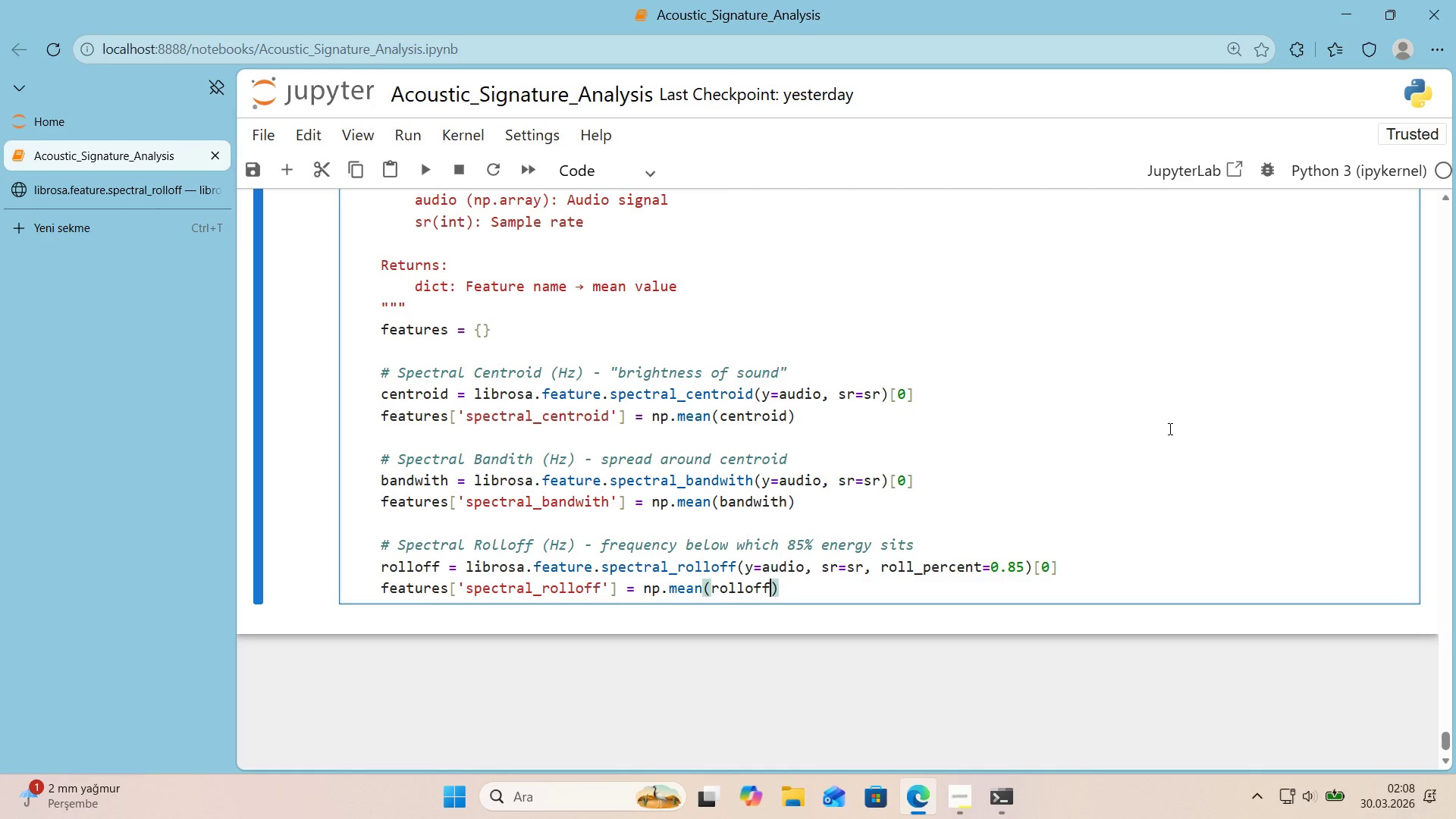 
key(ArrowRight)
 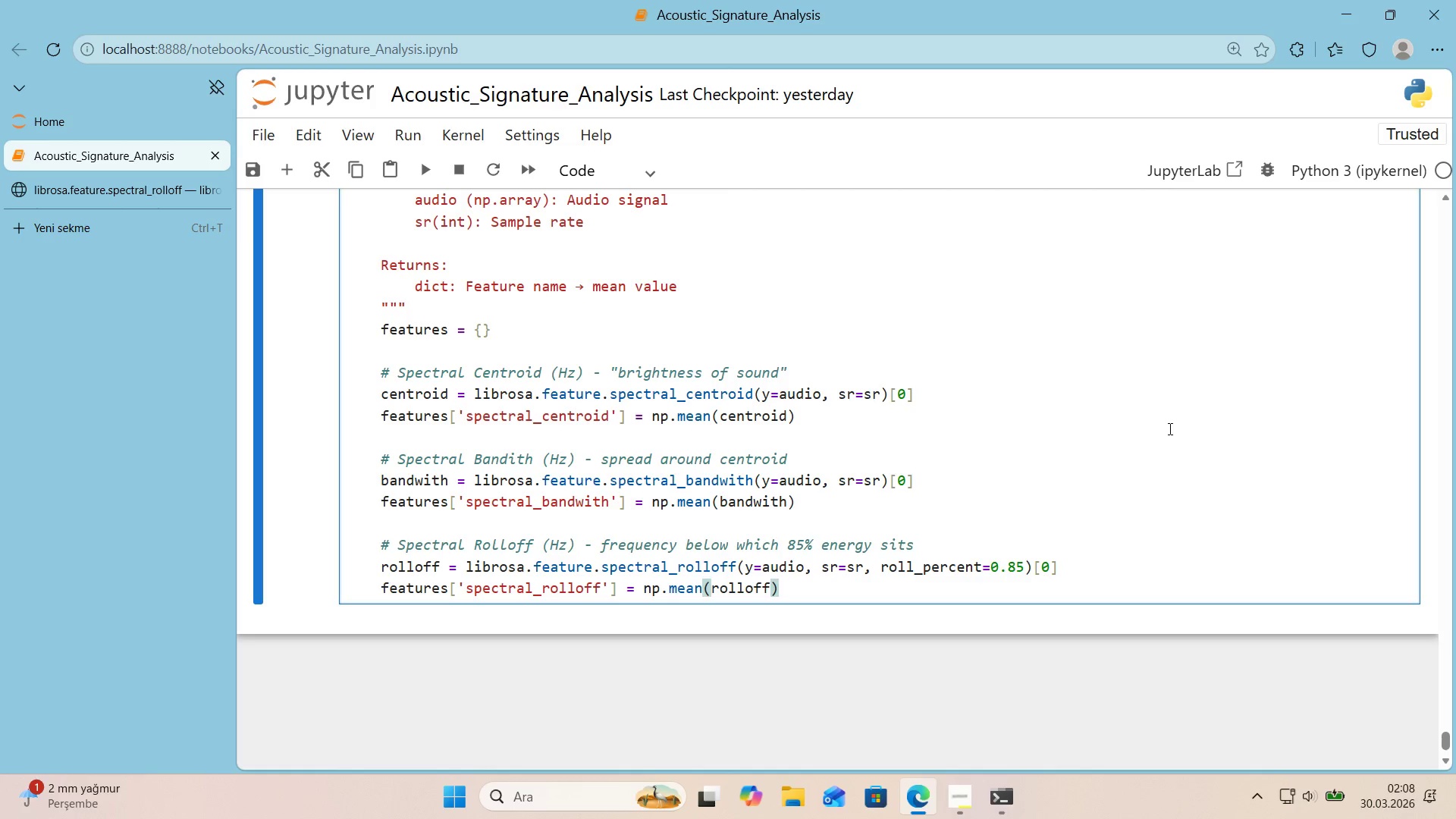 
wait(8.2)
 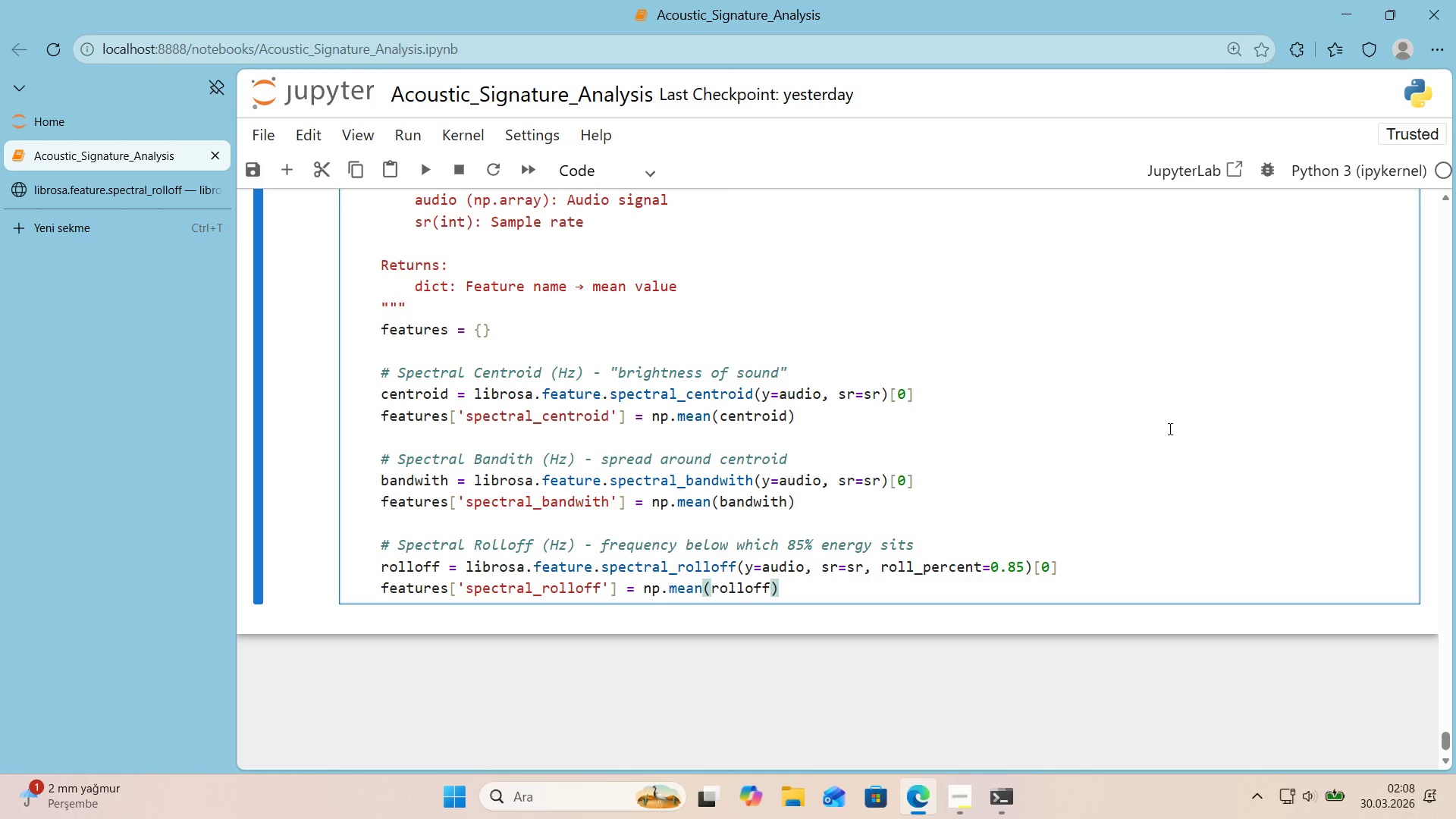 
key(Enter)
 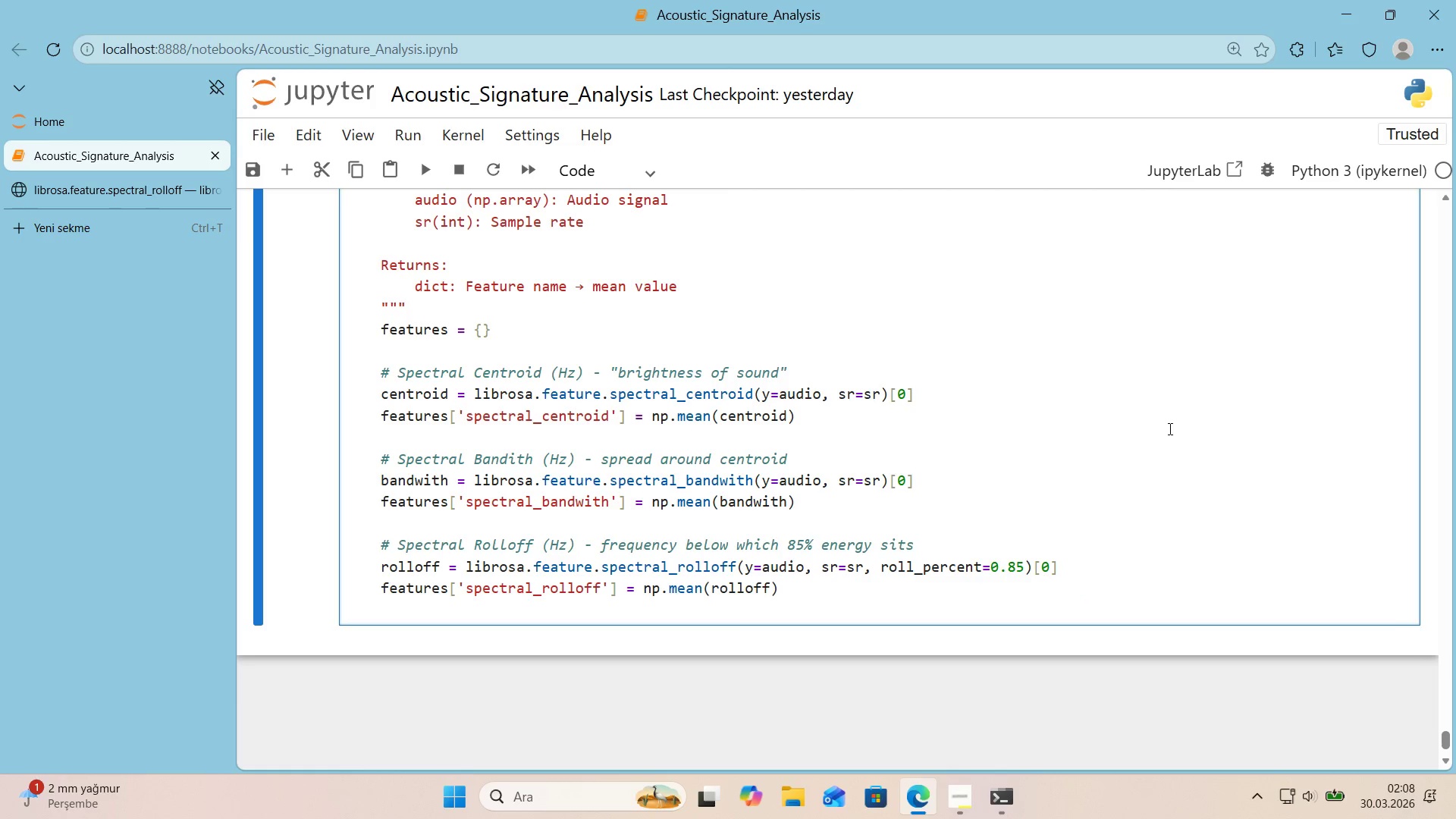 
key(Enter)
 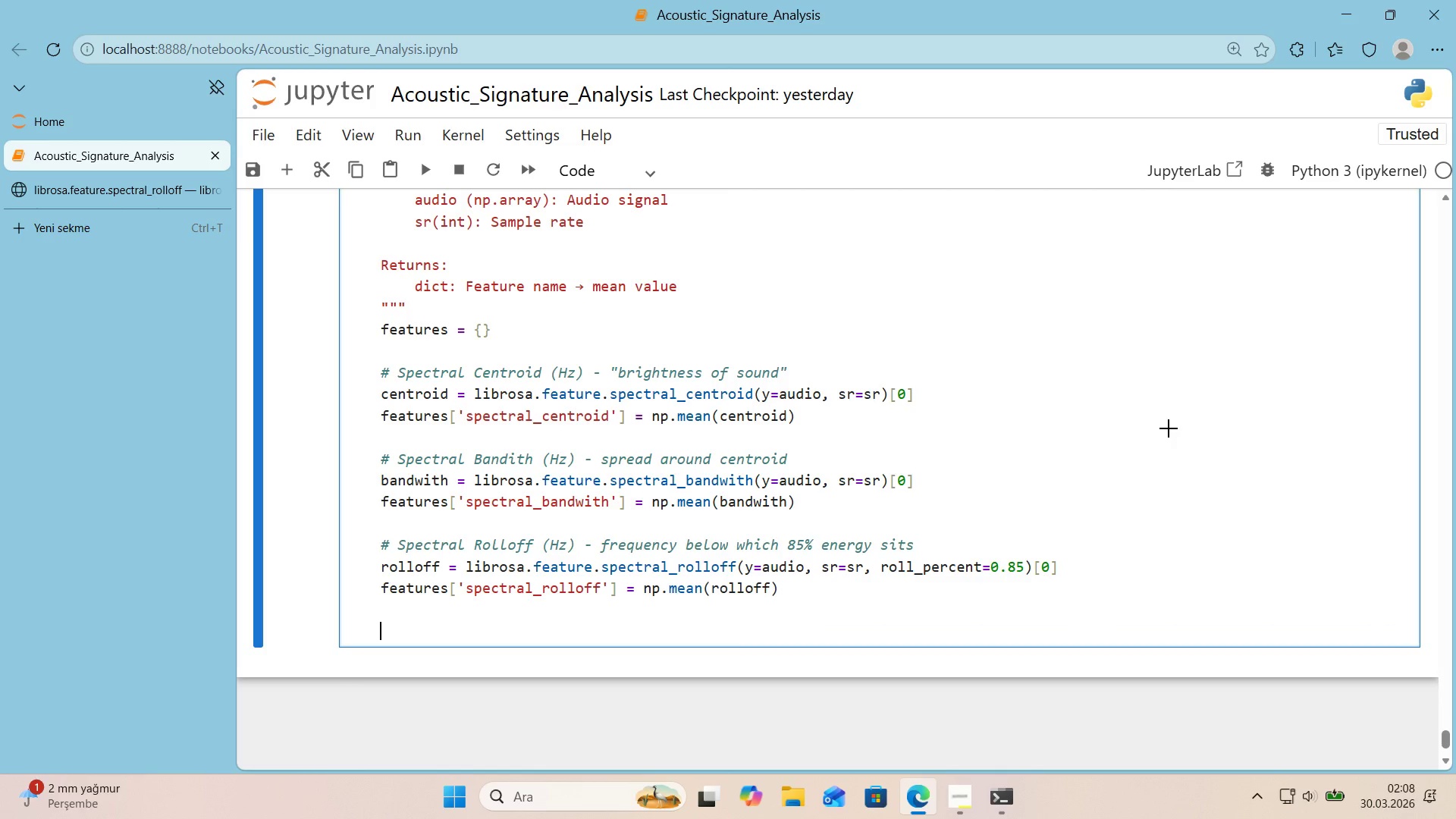 
key(Alt+Control+3)
 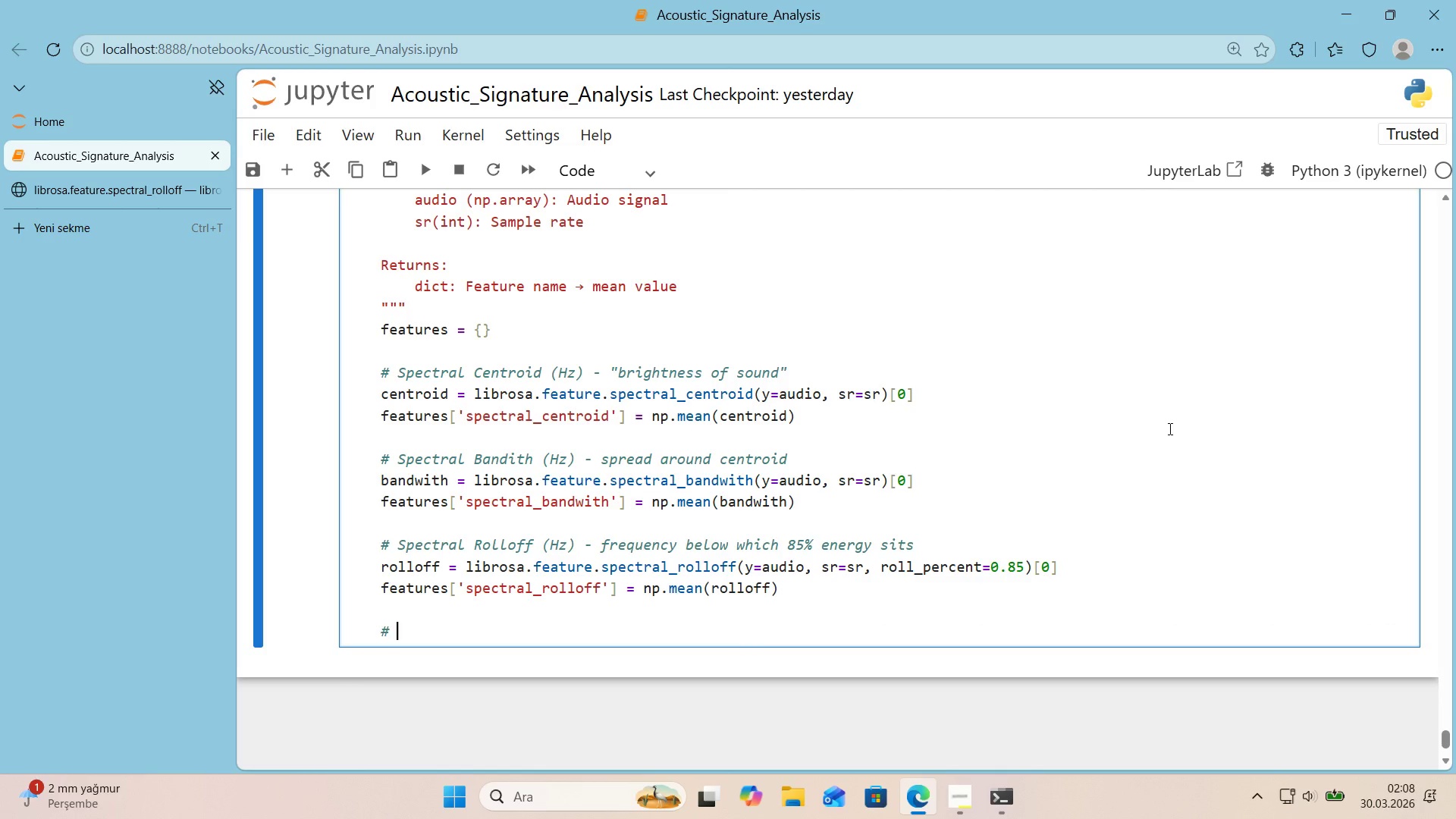 
type( RMS Energy - overall s'gnal power)
 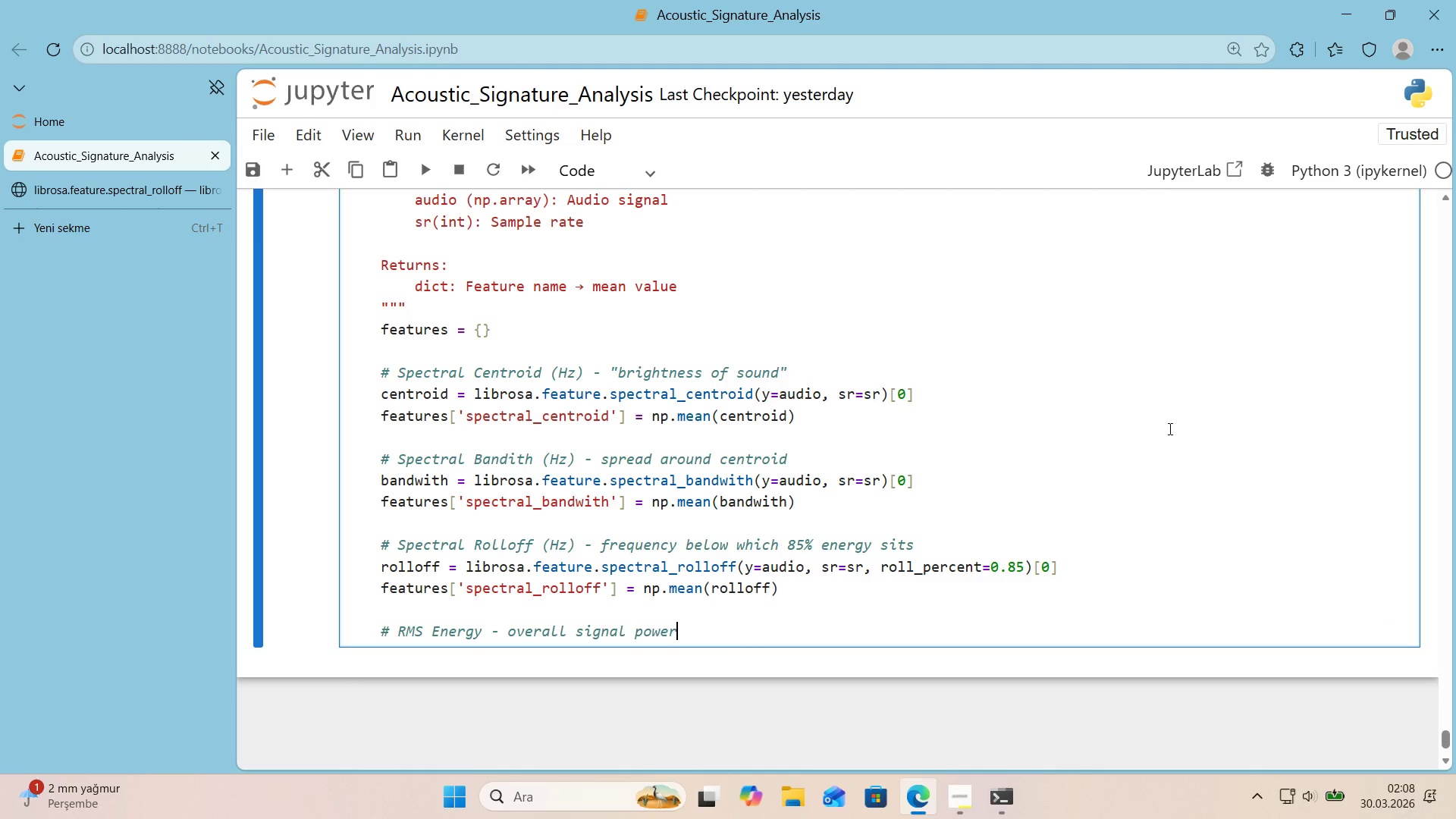 
key(Enter)
 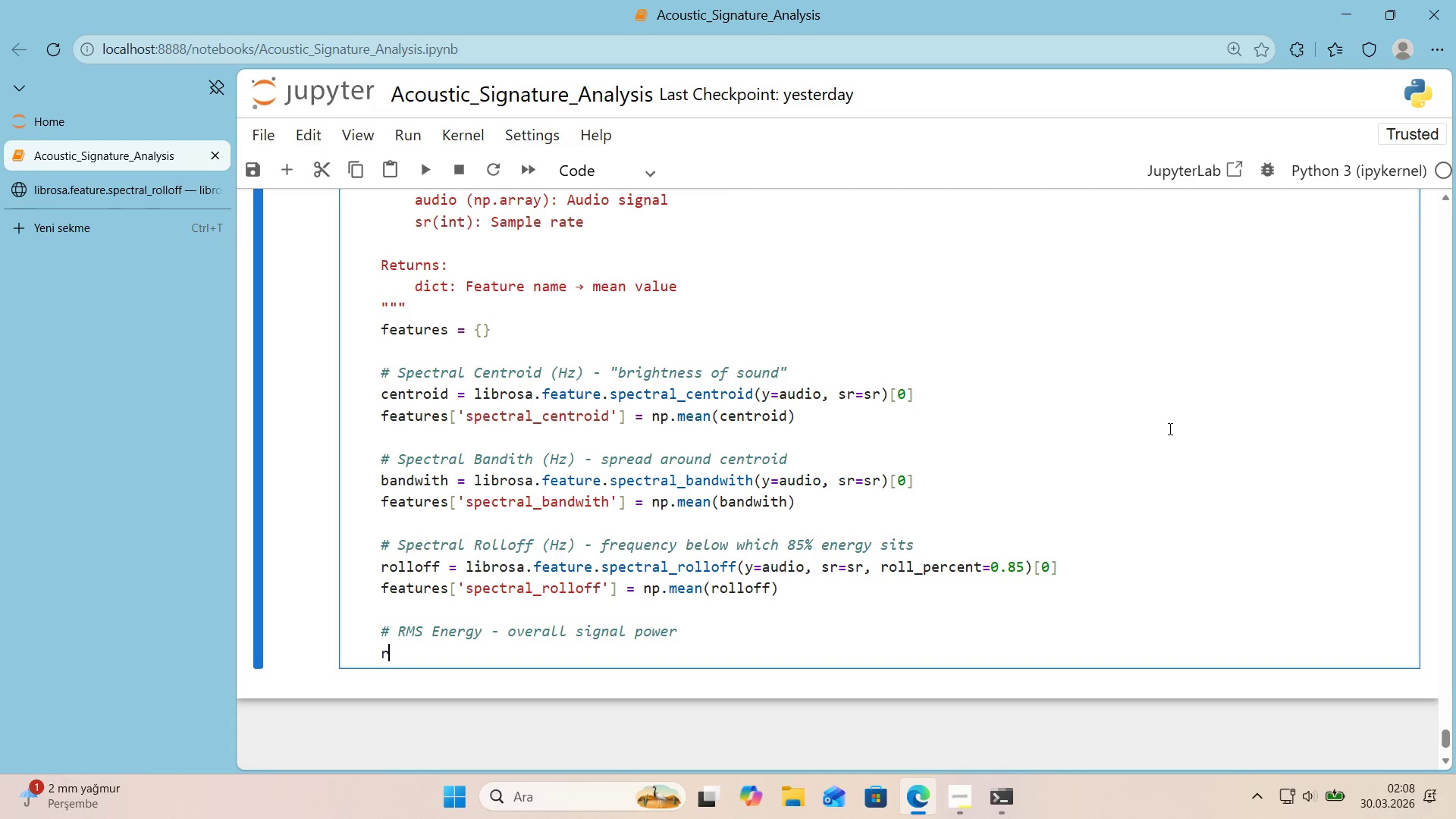 
type(rms ) )
 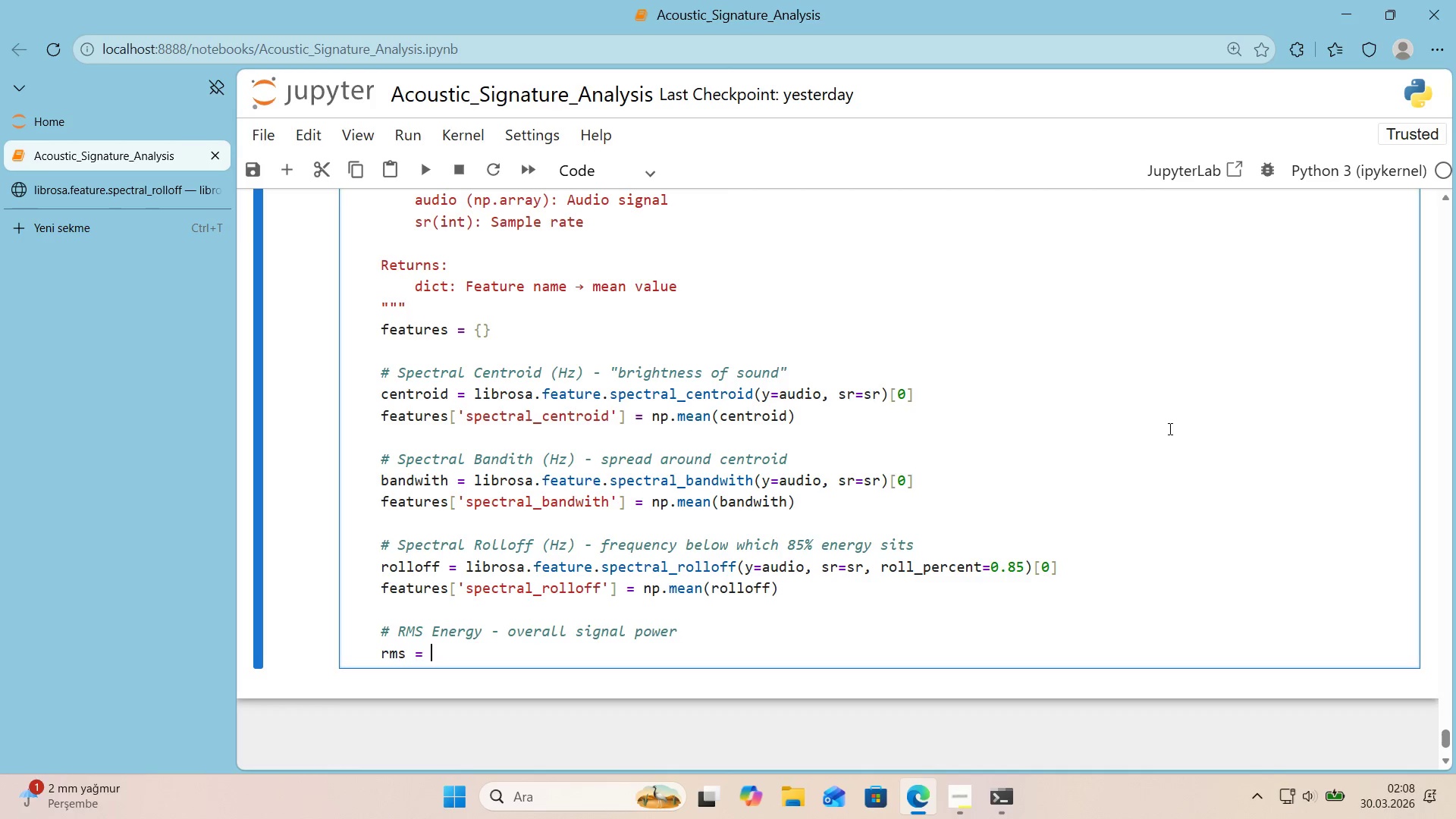 
left_click([14, 59])
 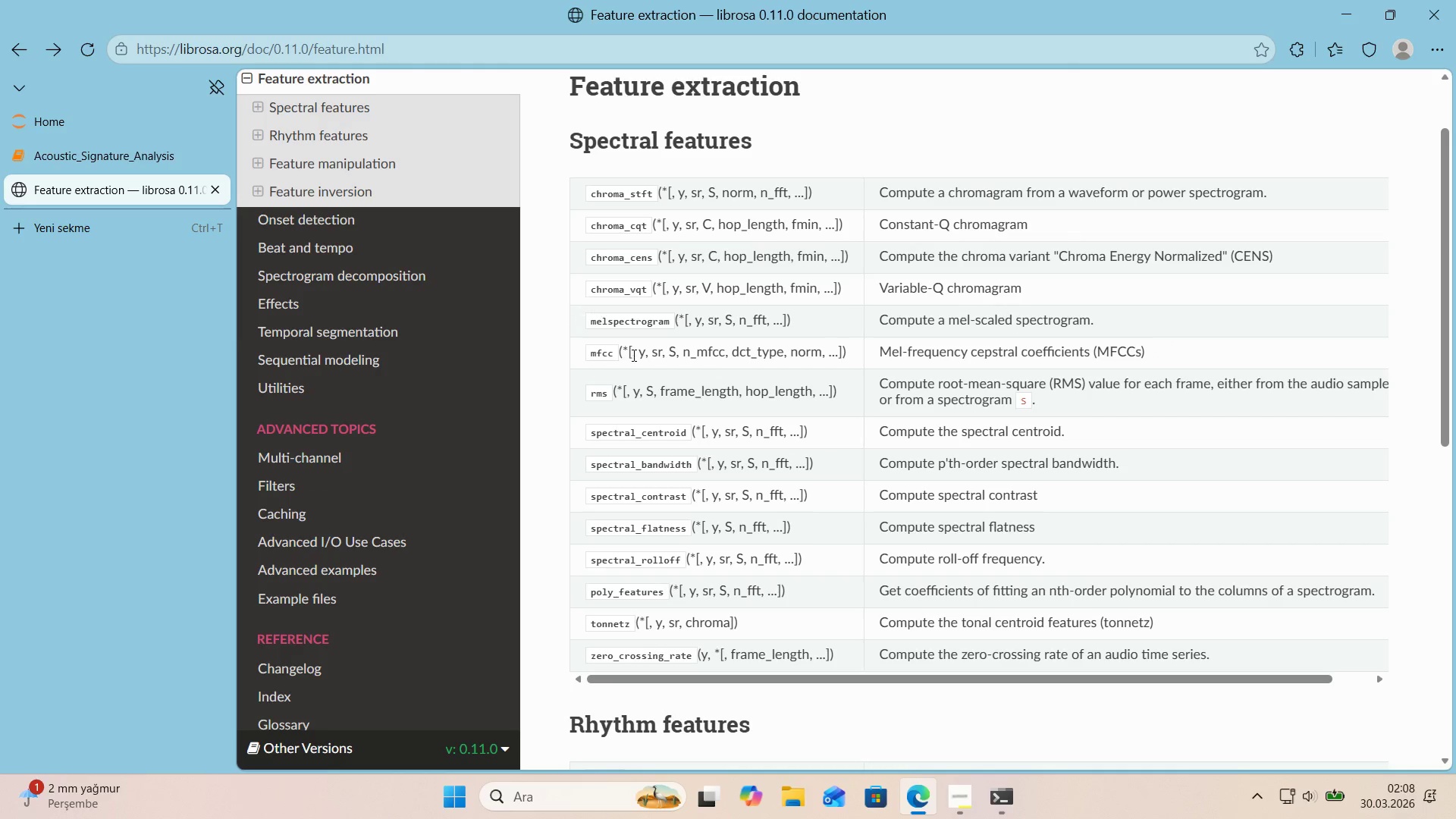 
mouse_move([612, 404])
 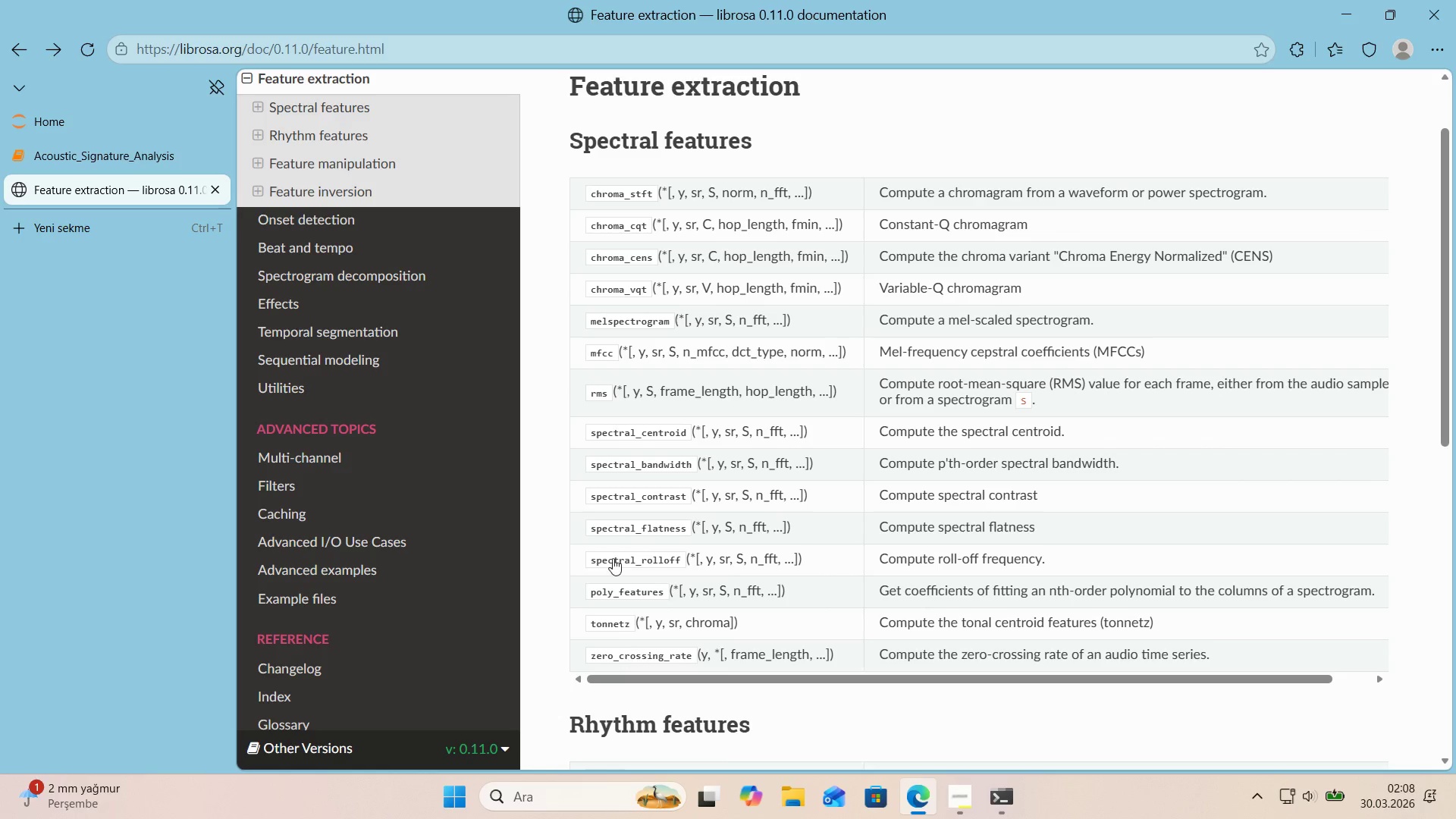 
left_click([603, 391])
 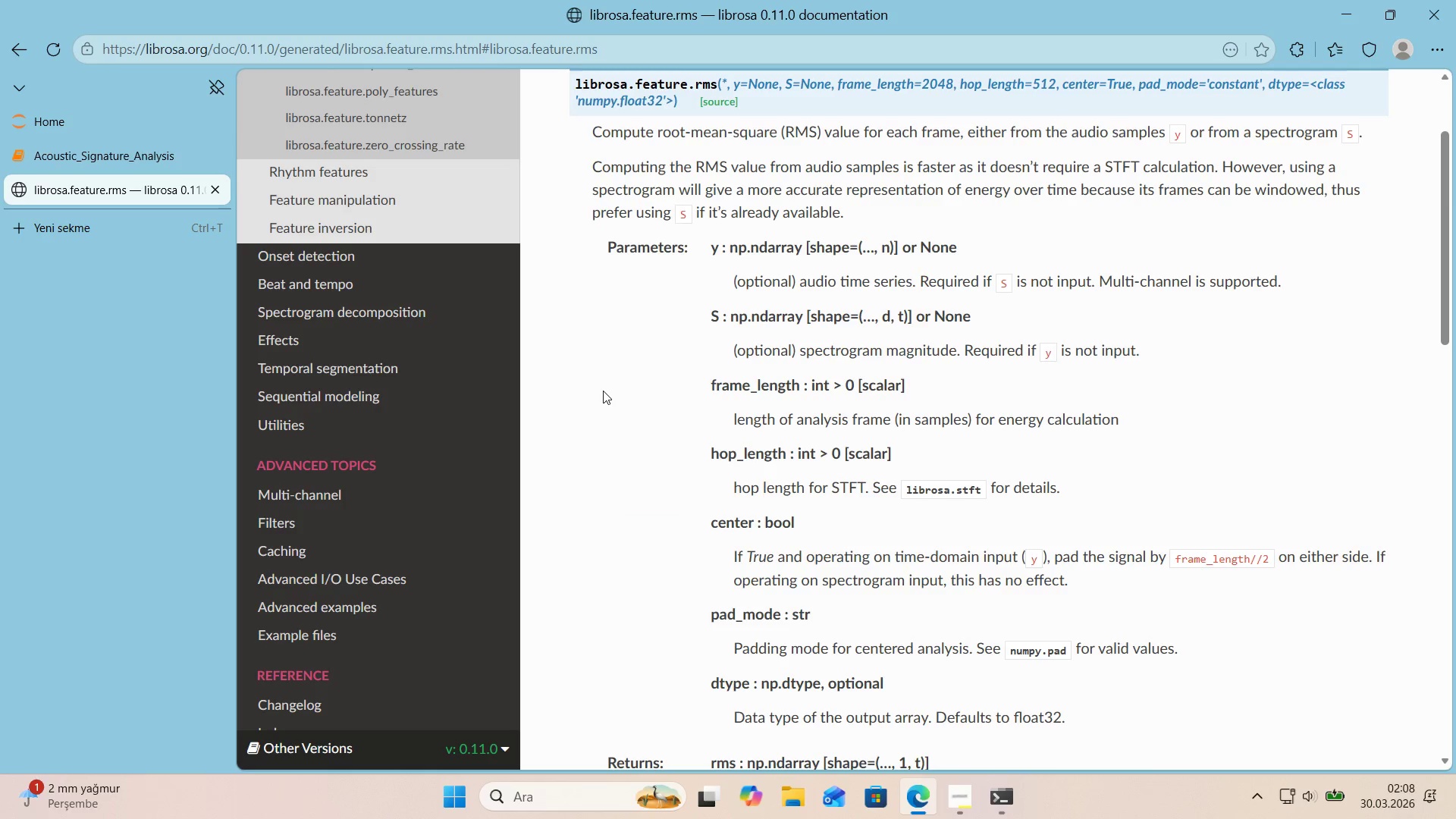 
scroll: coordinate [603, 391], scroll_direction: up, amount: 2.0
 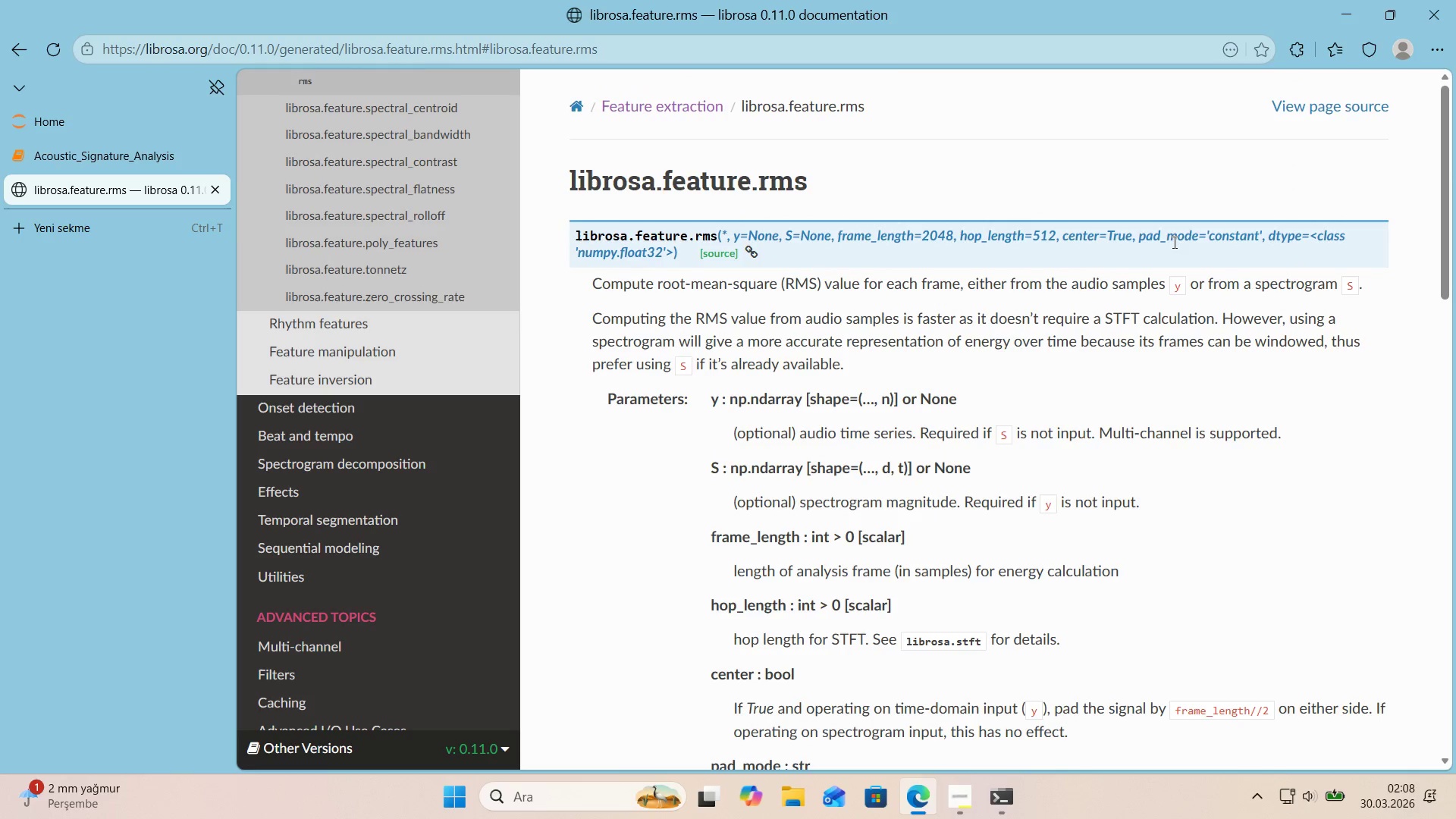 
wait(8.14)
 